 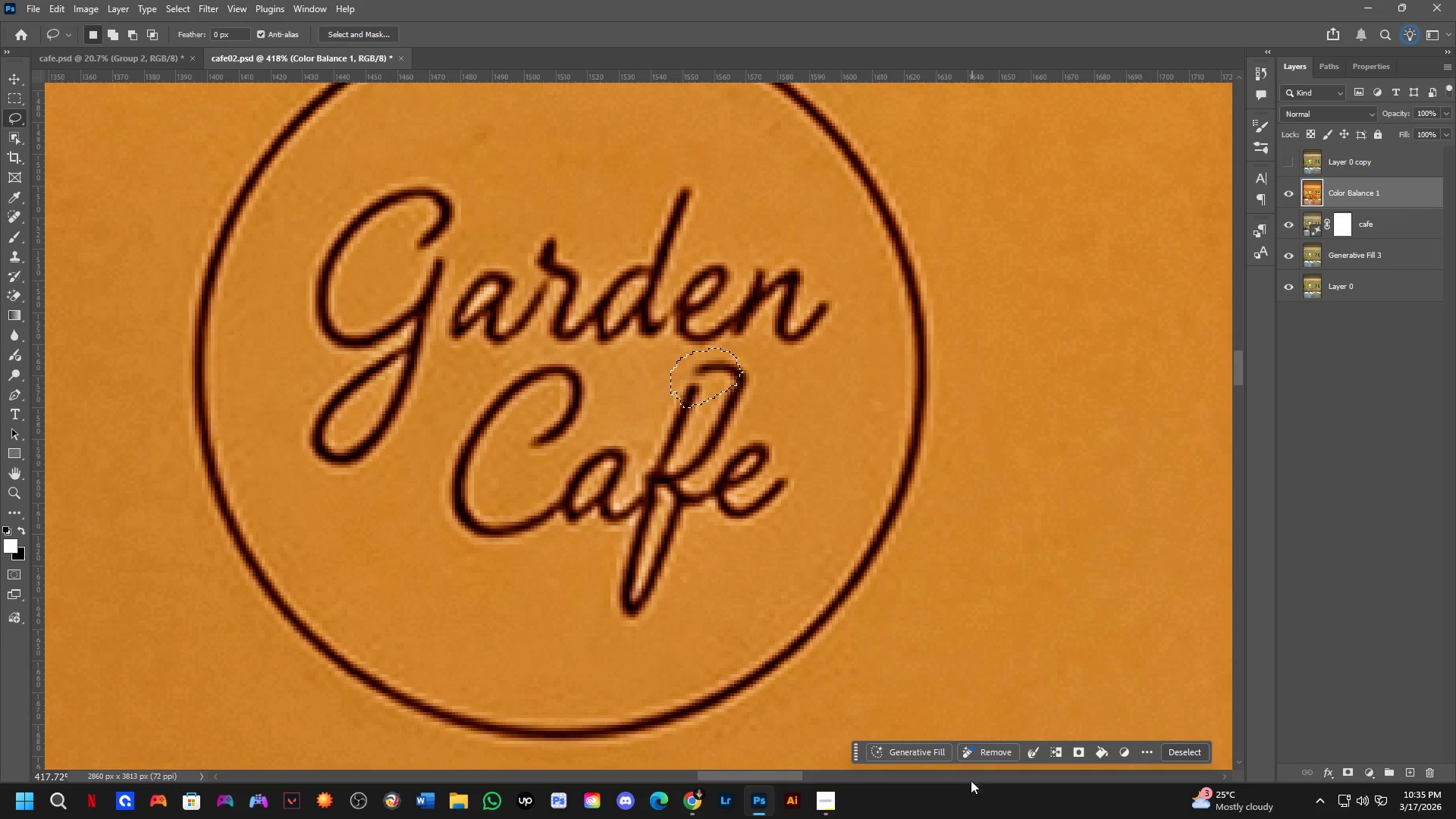 
left_click([1119, 757])
 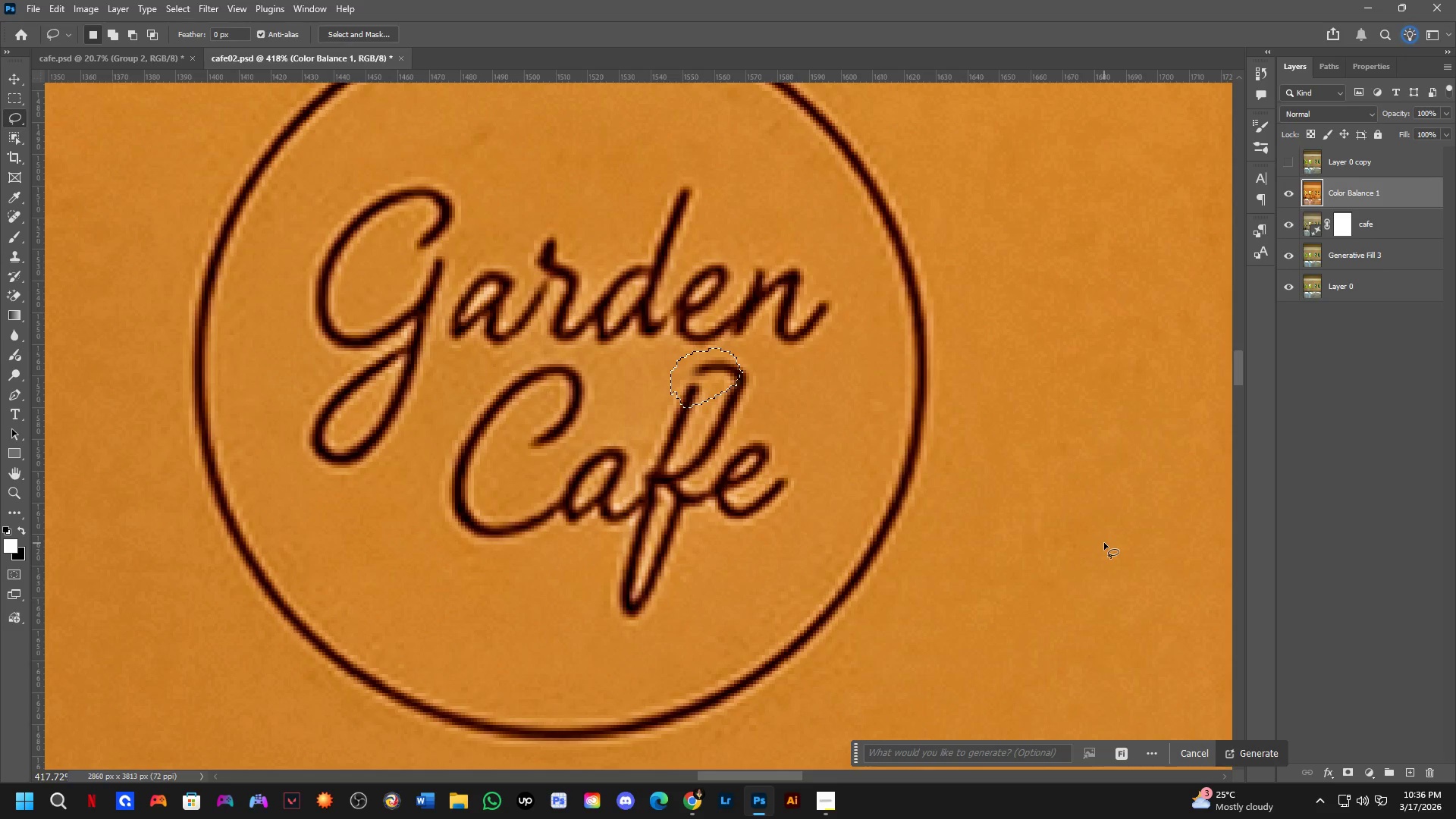 
wait(47.48)
 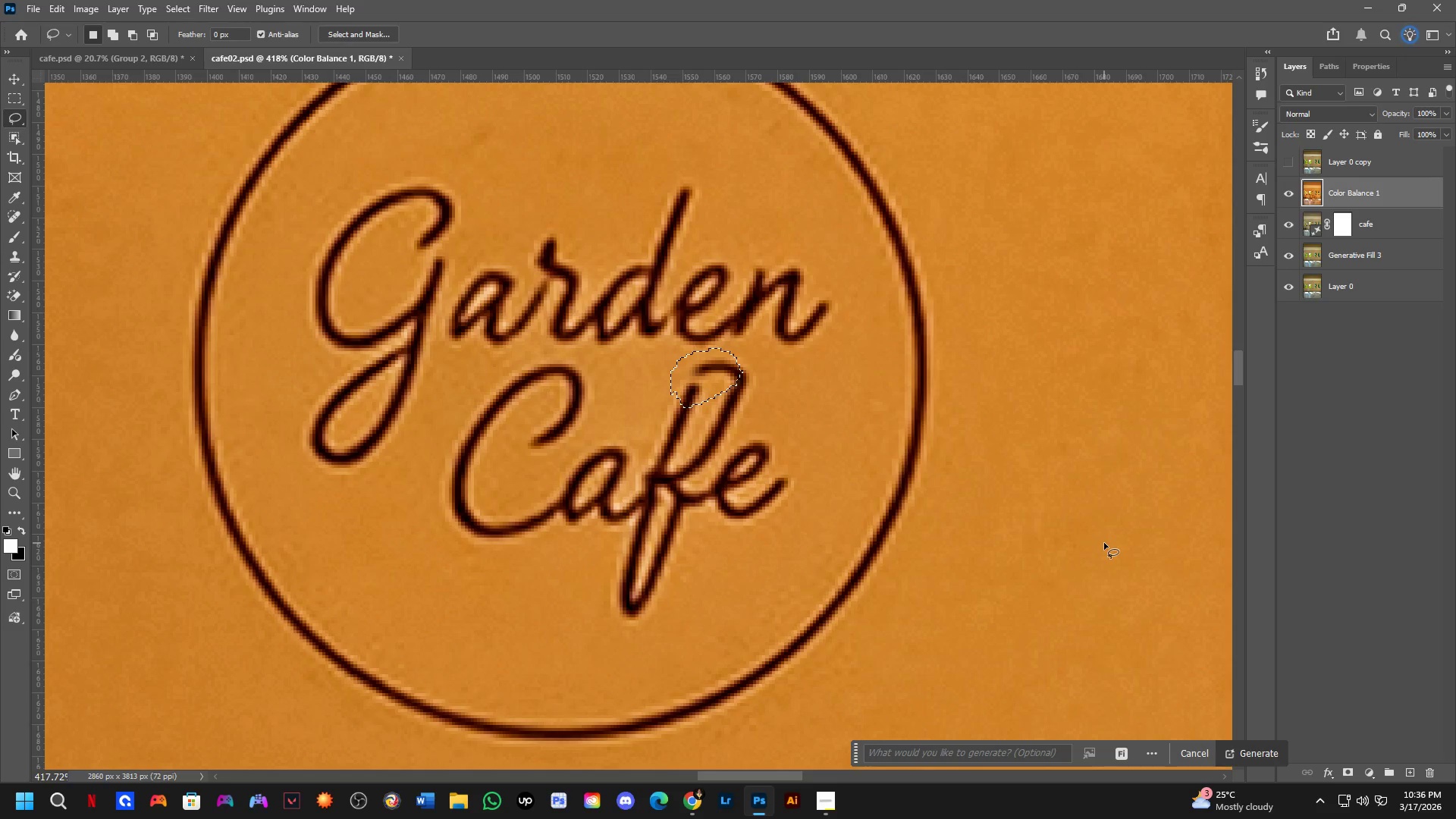 
left_click([1254, 756])
 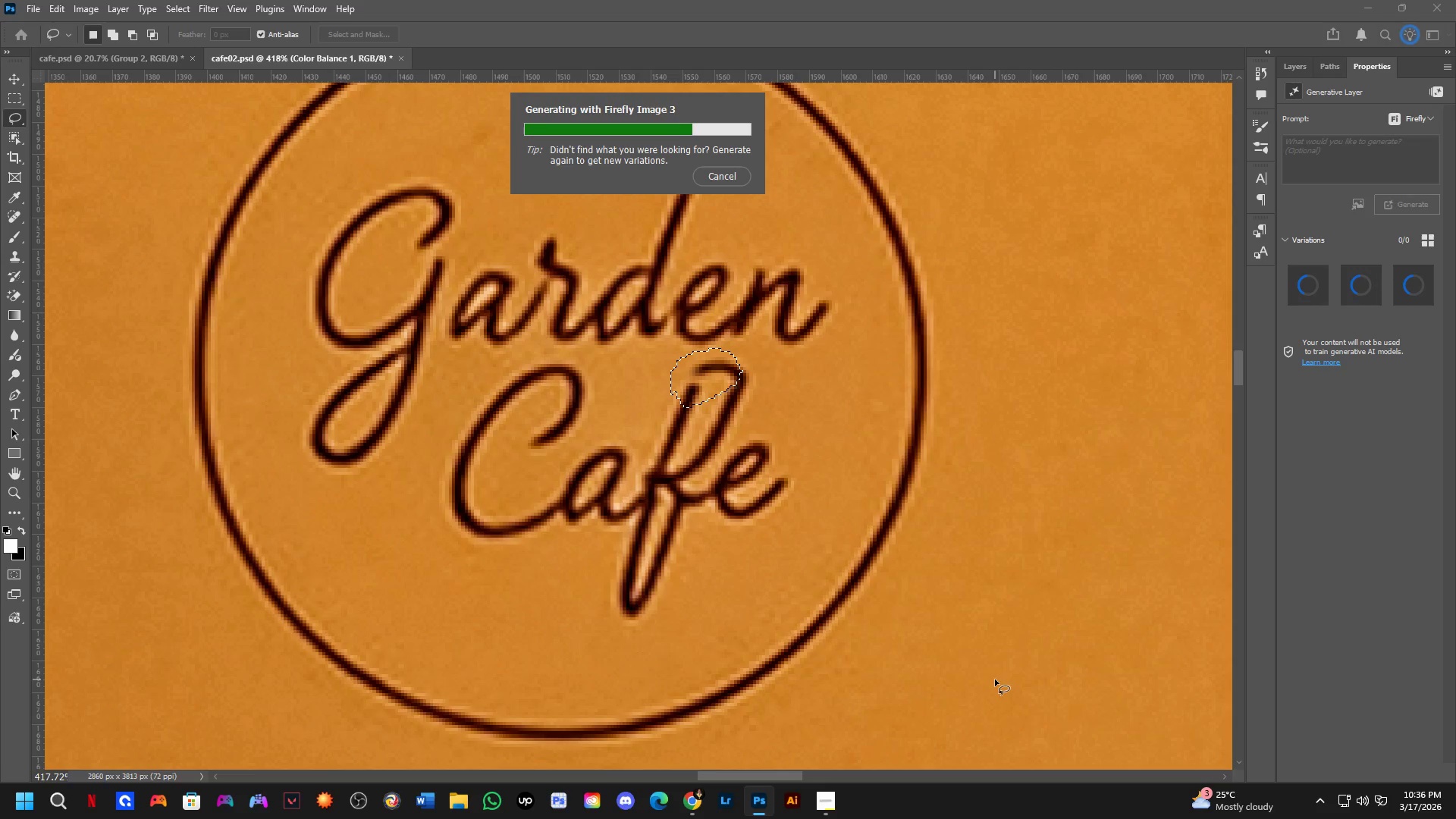 
wait(15.67)
 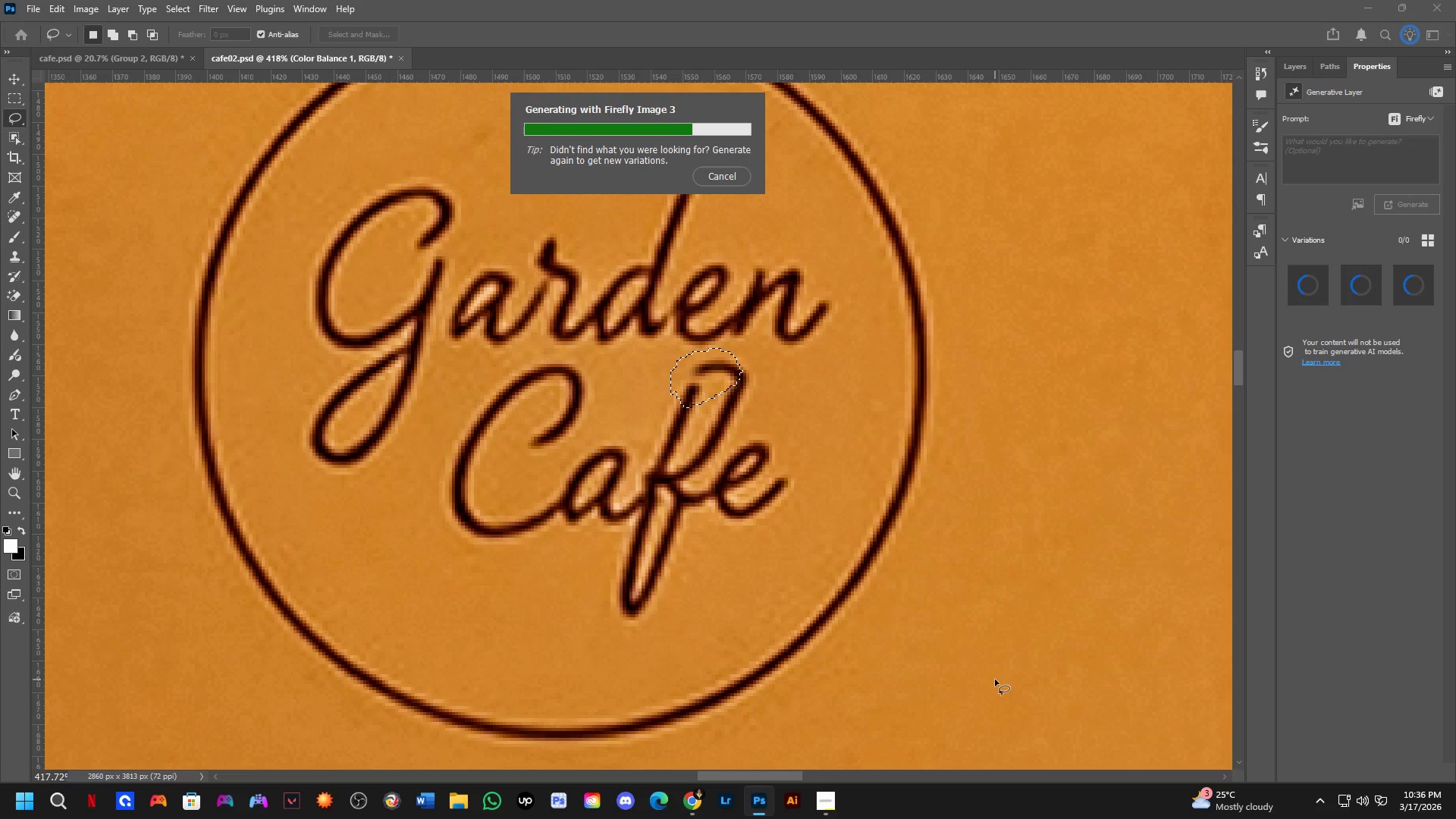 
key(Shift+ShiftLeft)
 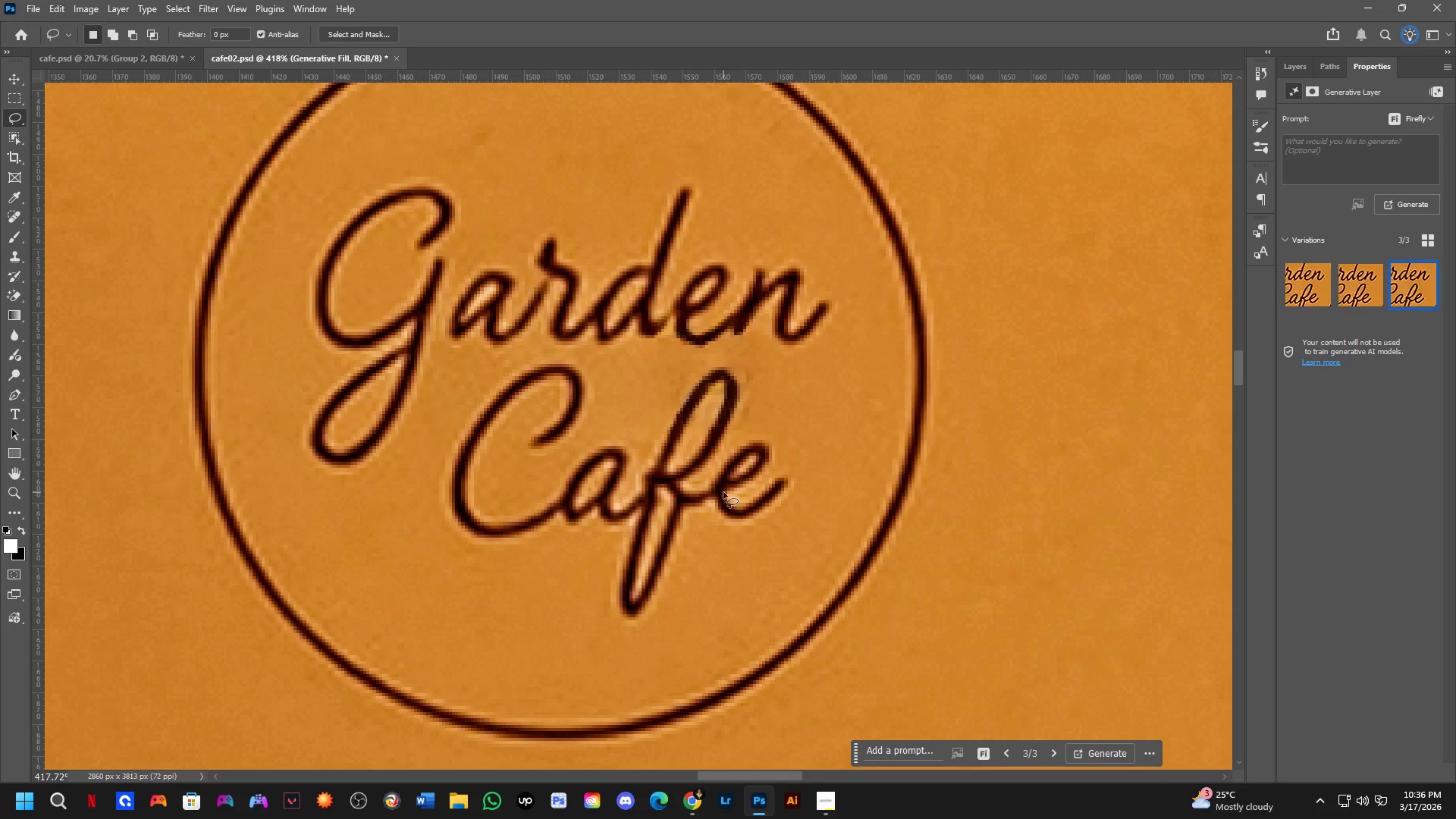 
hold_key(key=Space, duration=0.47)
 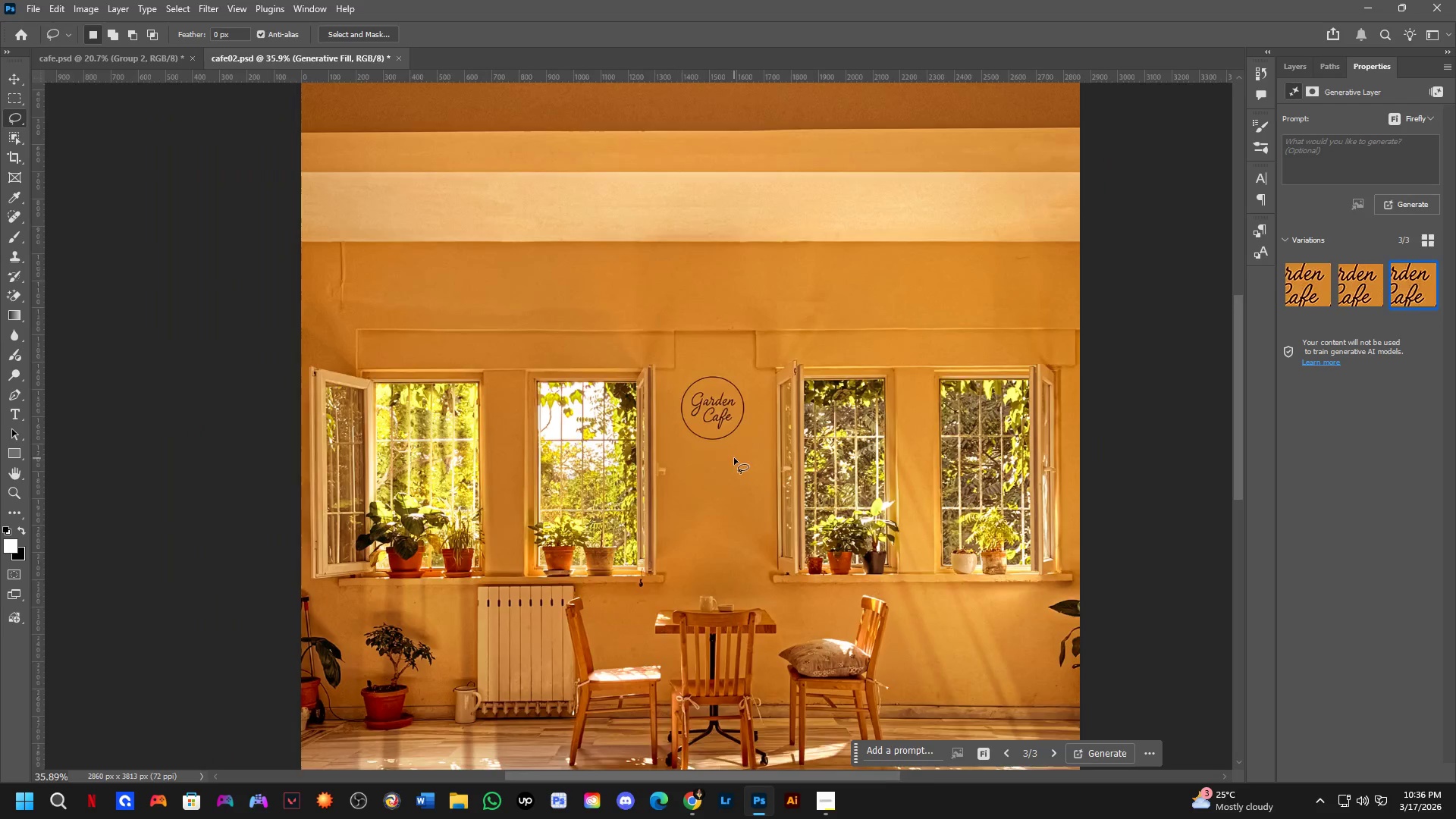 
left_click_drag(start_coordinate=[741, 536], to_coordinate=[741, 469])
 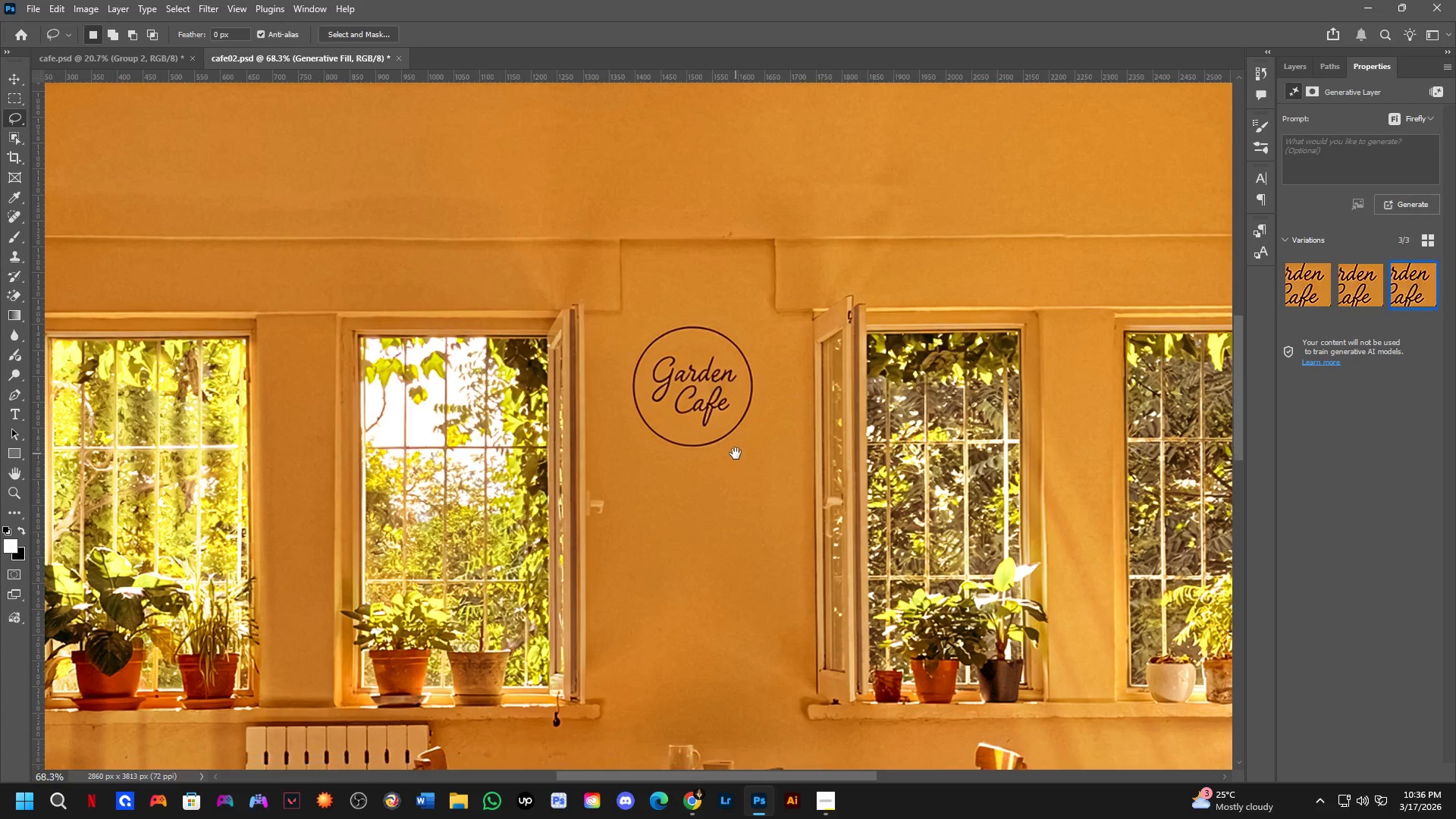 
scroll: coordinate [713, 475], scroll_direction: down, amount: 8.0
 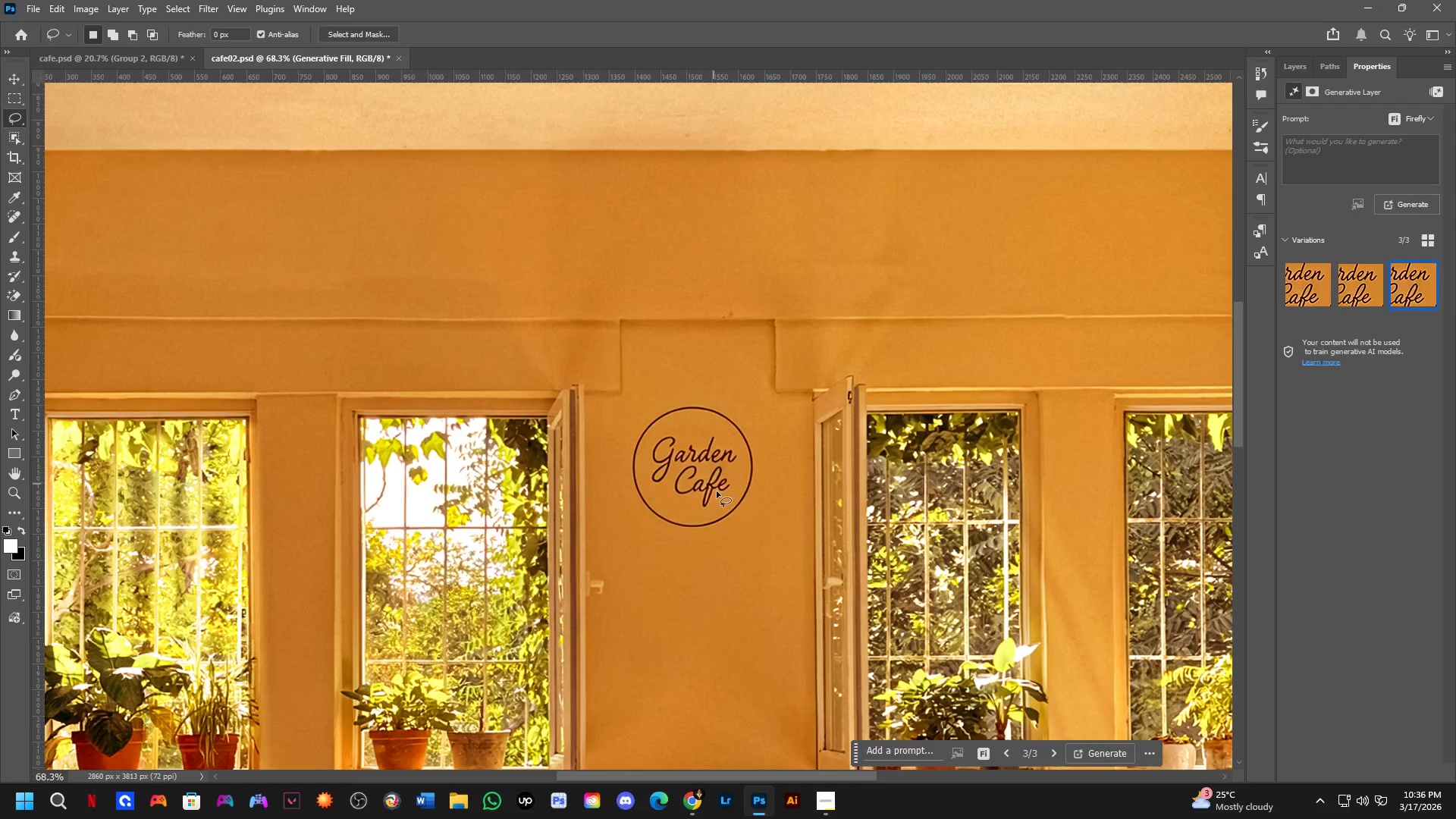 
hold_key(key=Space, duration=0.44)
 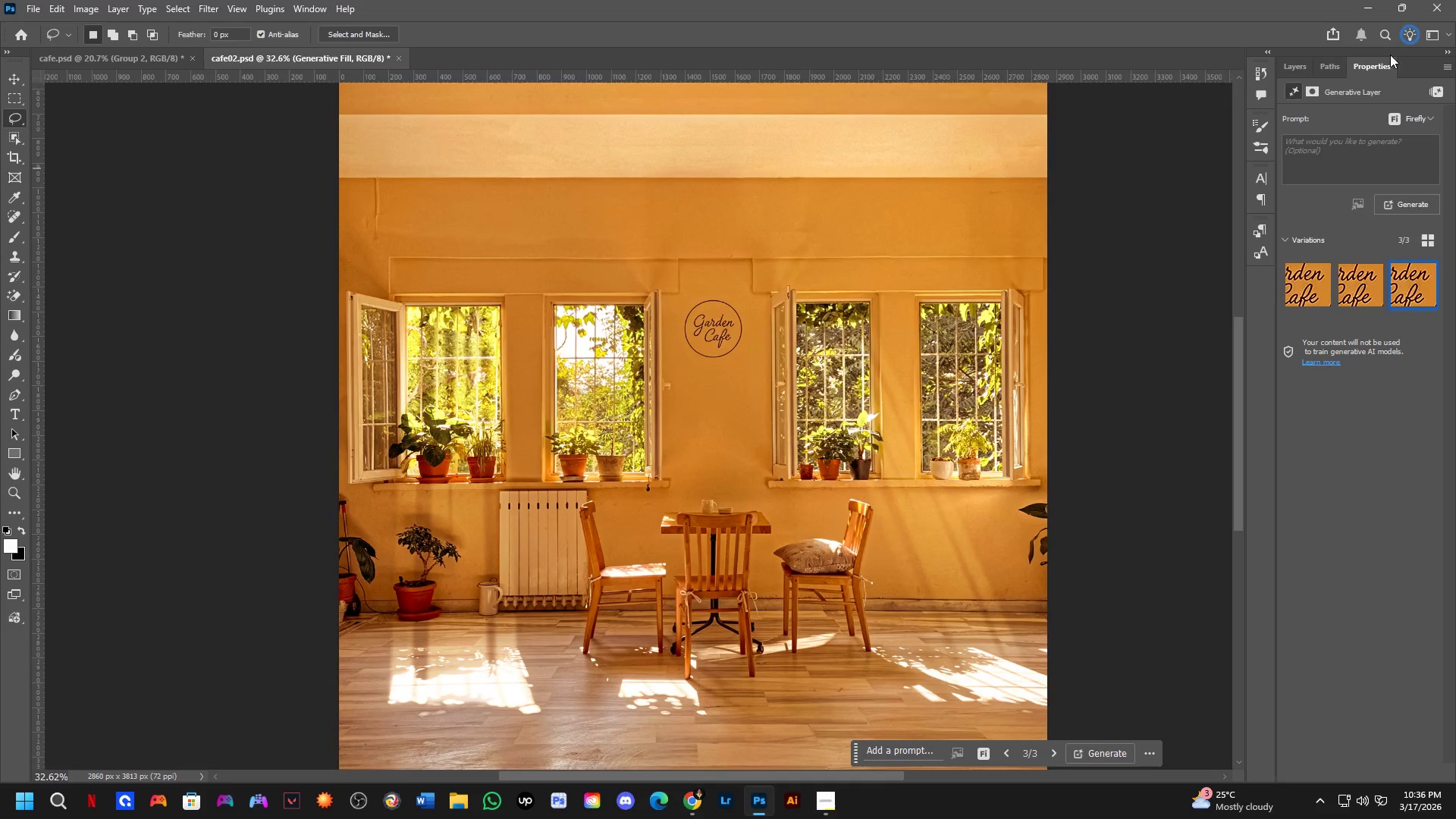 
left_click_drag(start_coordinate=[753, 534], to_coordinate=[752, 470])
 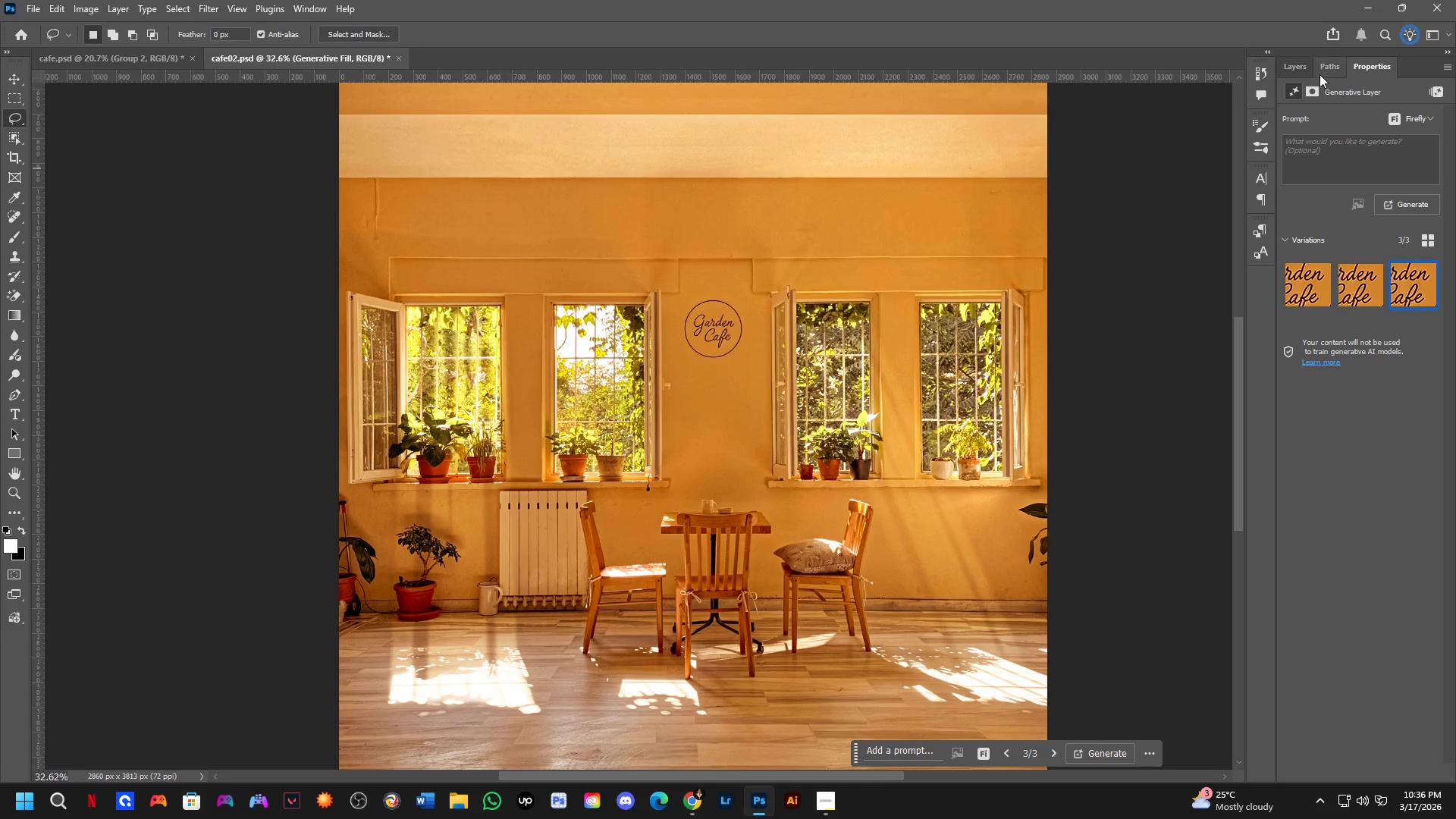 
scroll: coordinate [734, 458], scroll_direction: down, amount: 8.0
 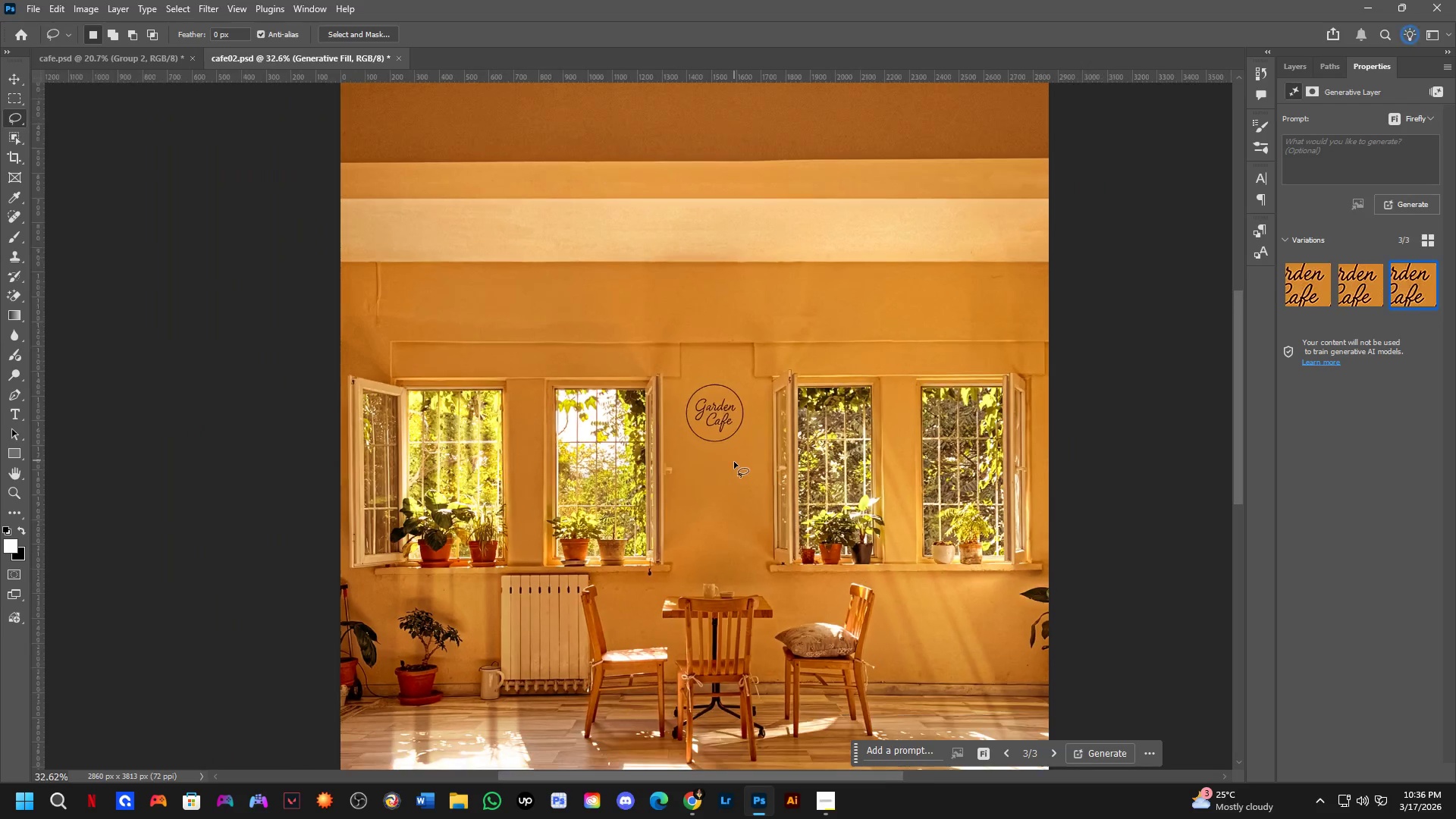 
left_click([1288, 66])
 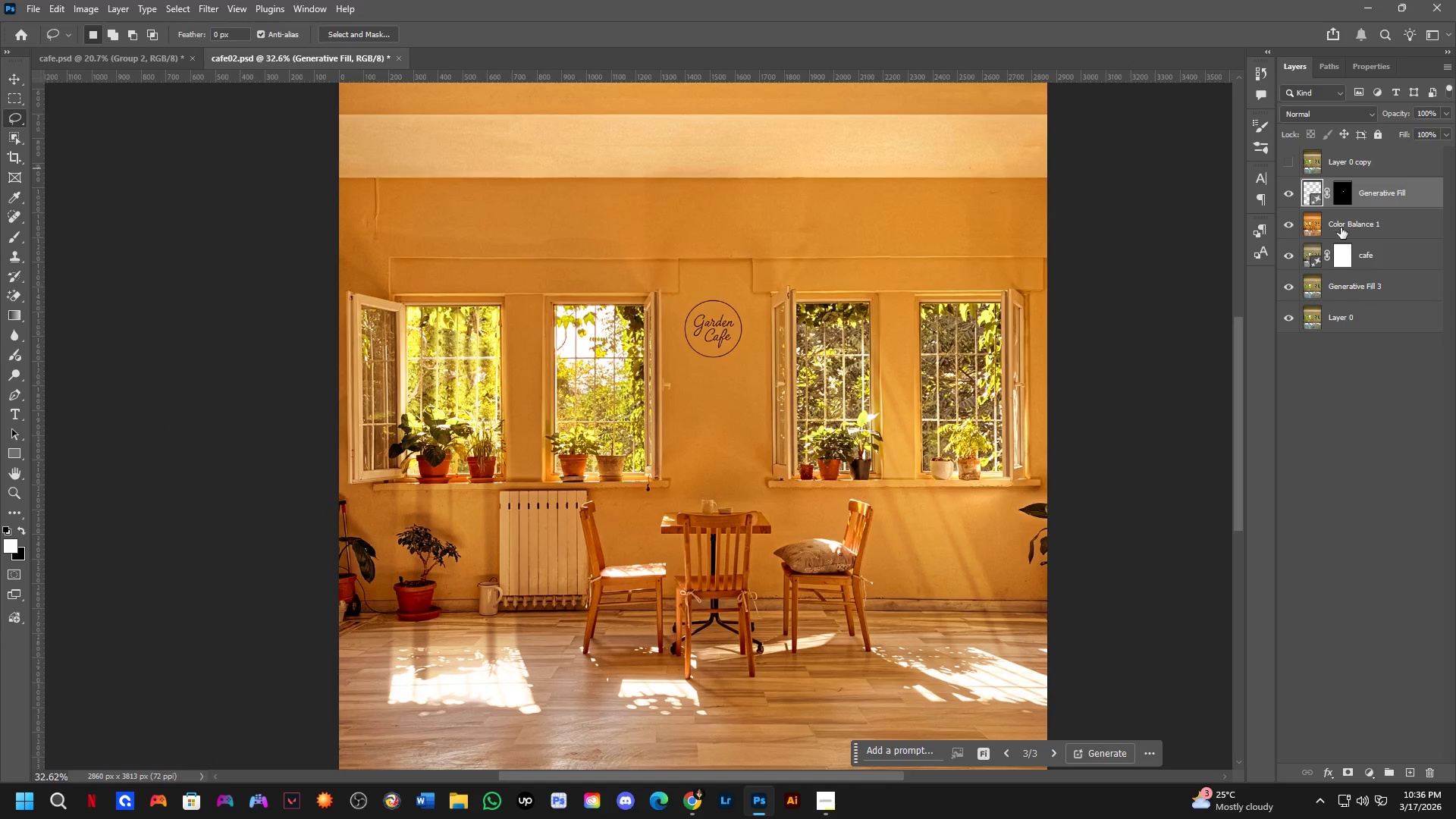 
key(Control+Shift+ShiftLeft)
 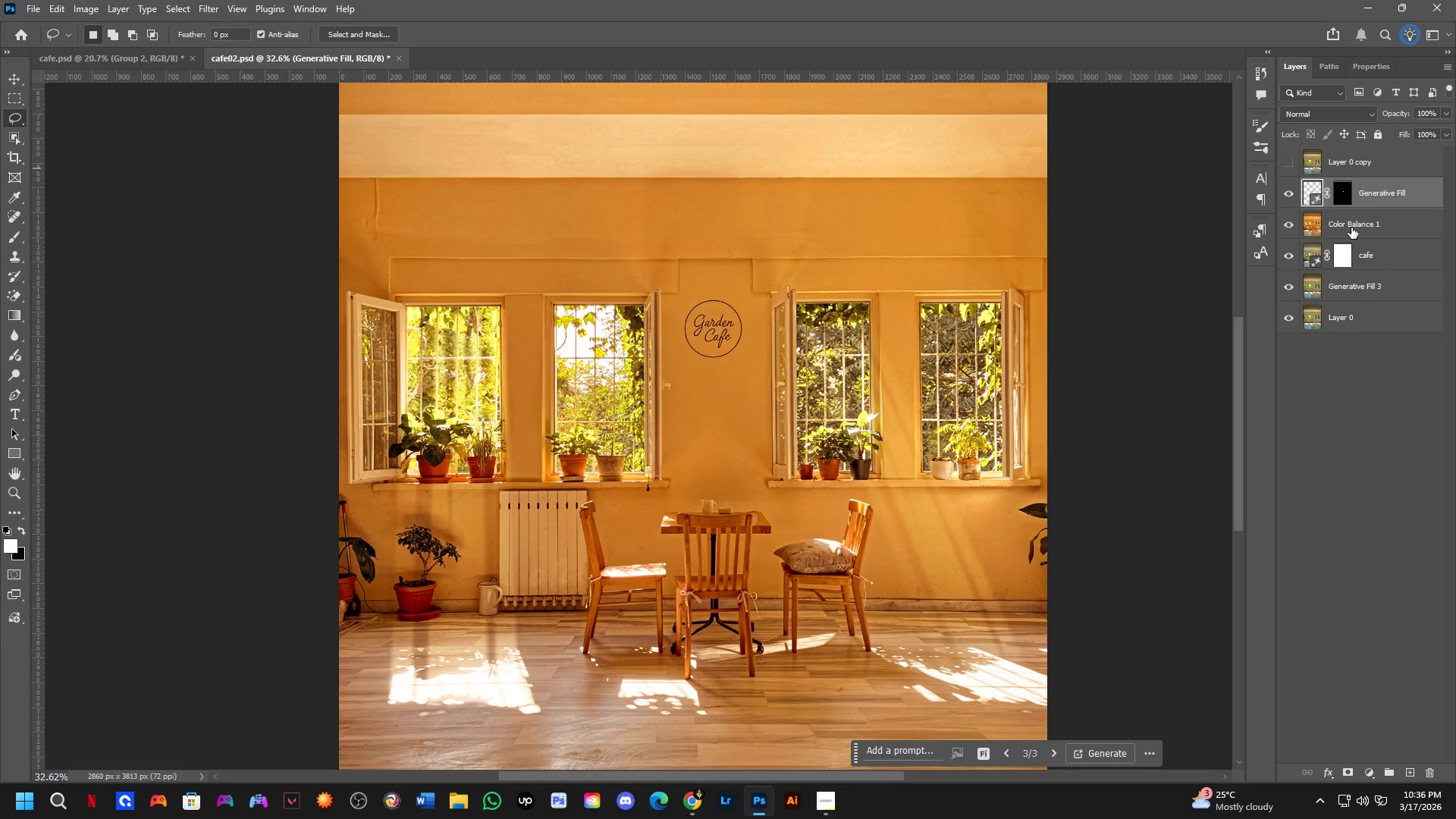 
left_click([1351, 228])
 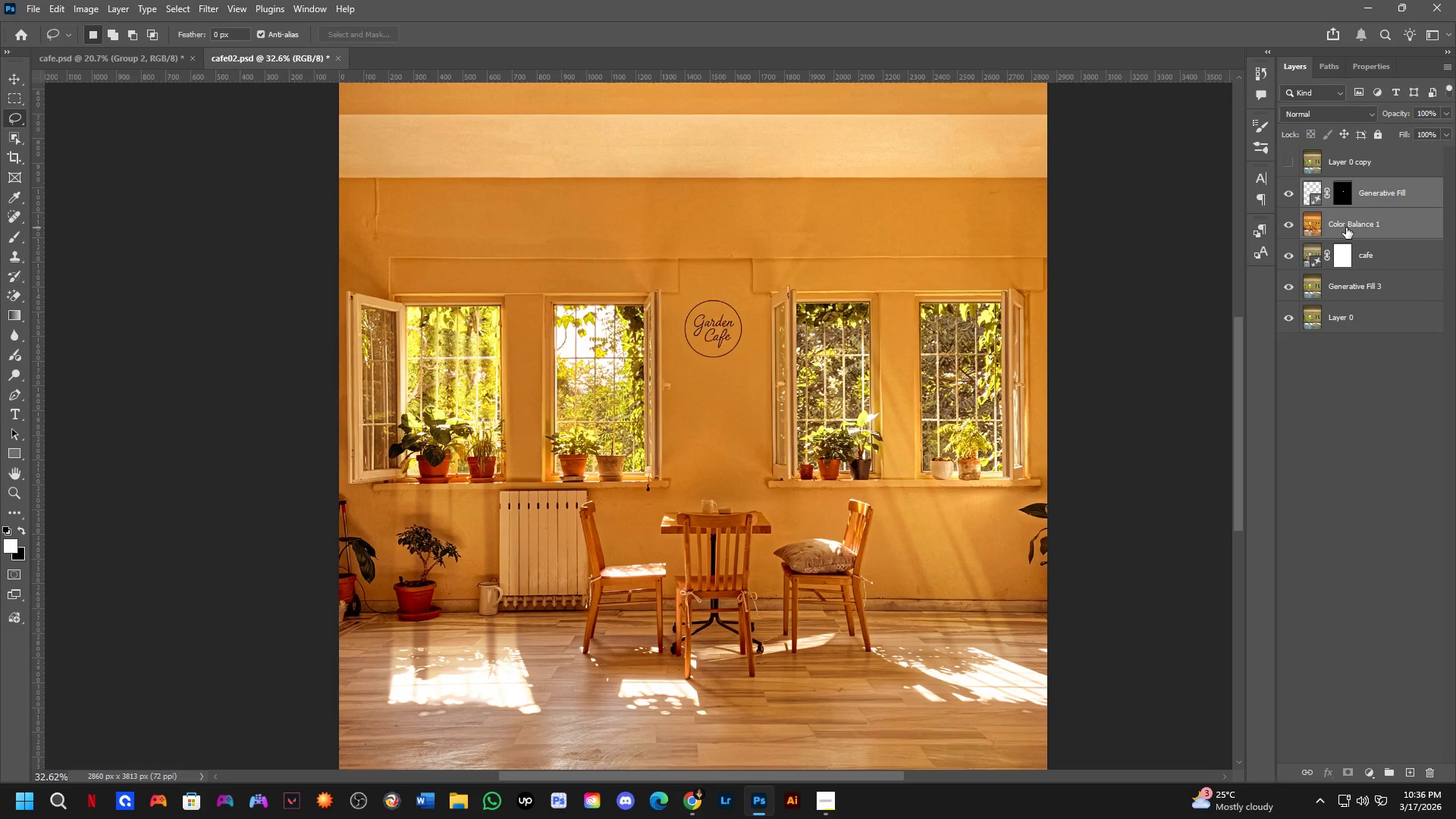 
key(Control+E)
 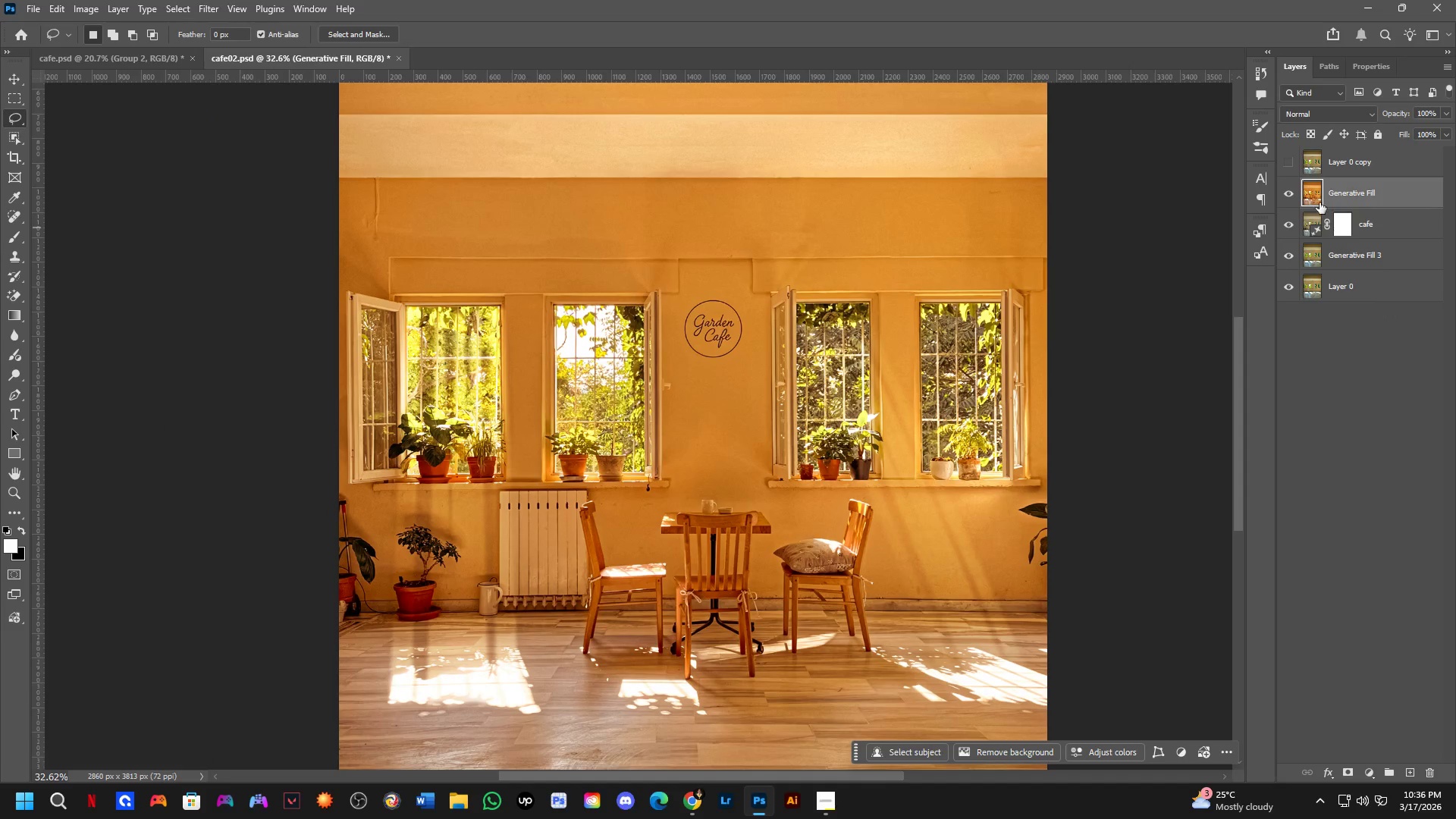 
key(Control+ControlLeft)
 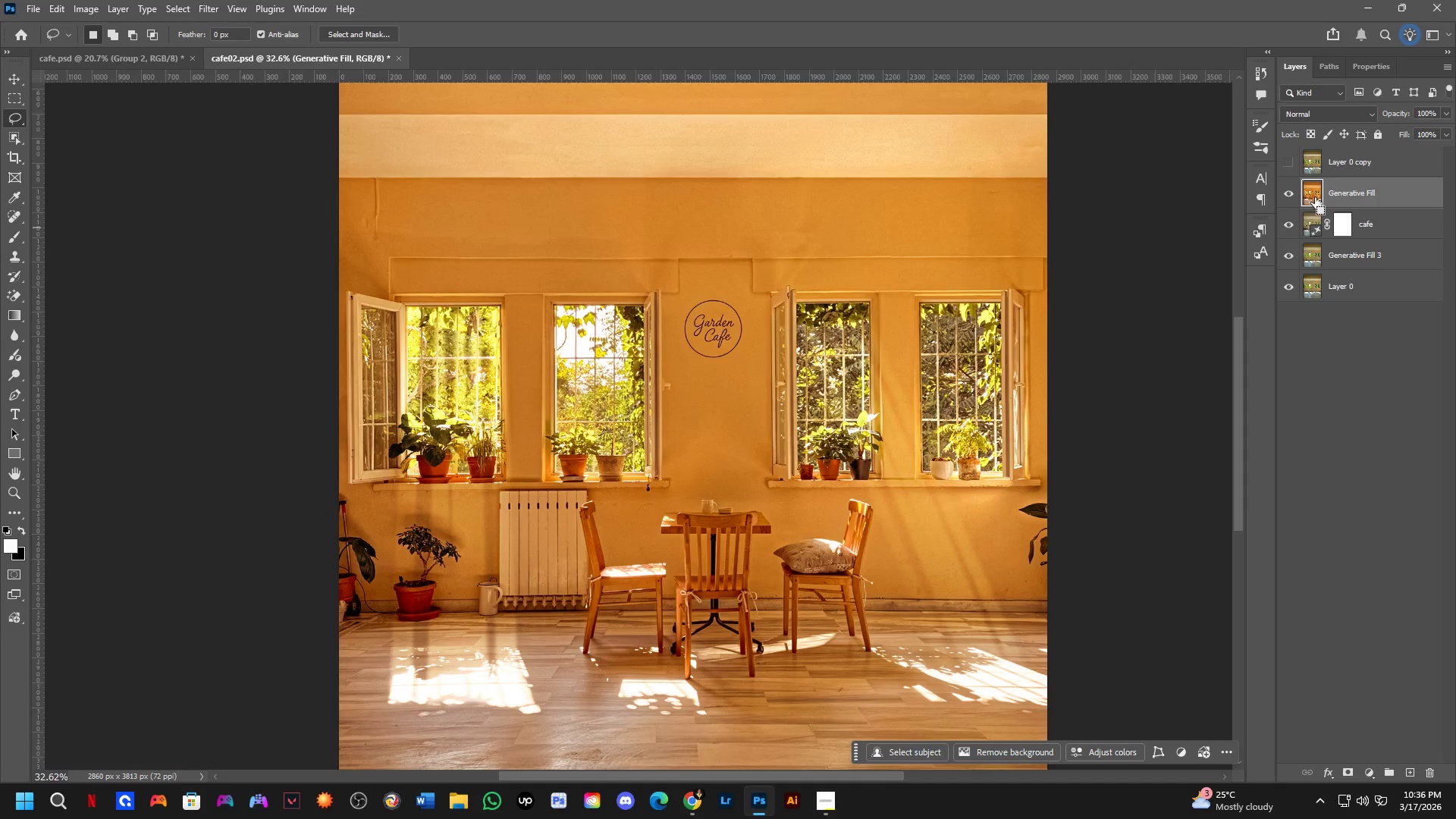 
key(Control+Z)
 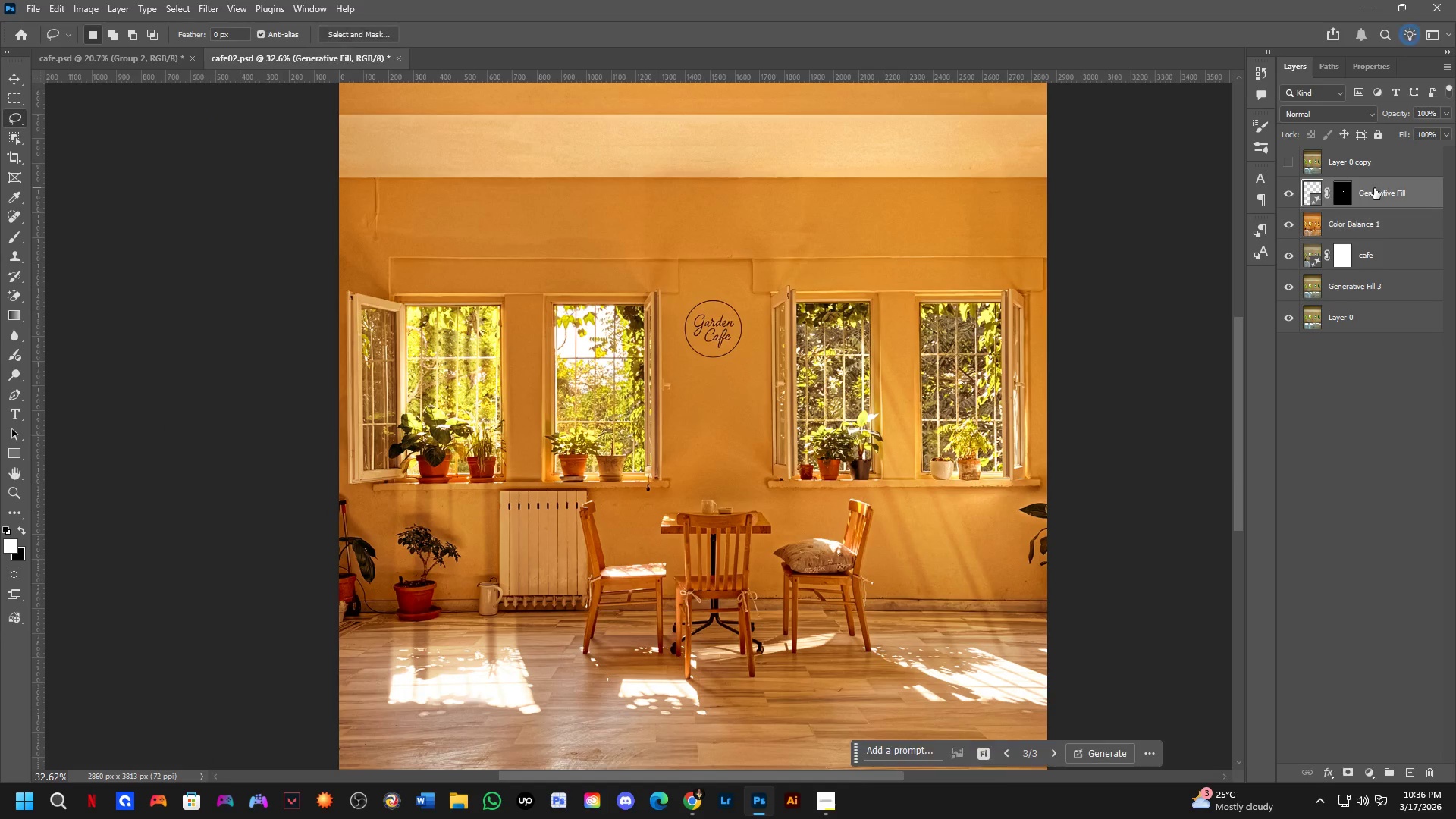 
left_click([1370, 211])
 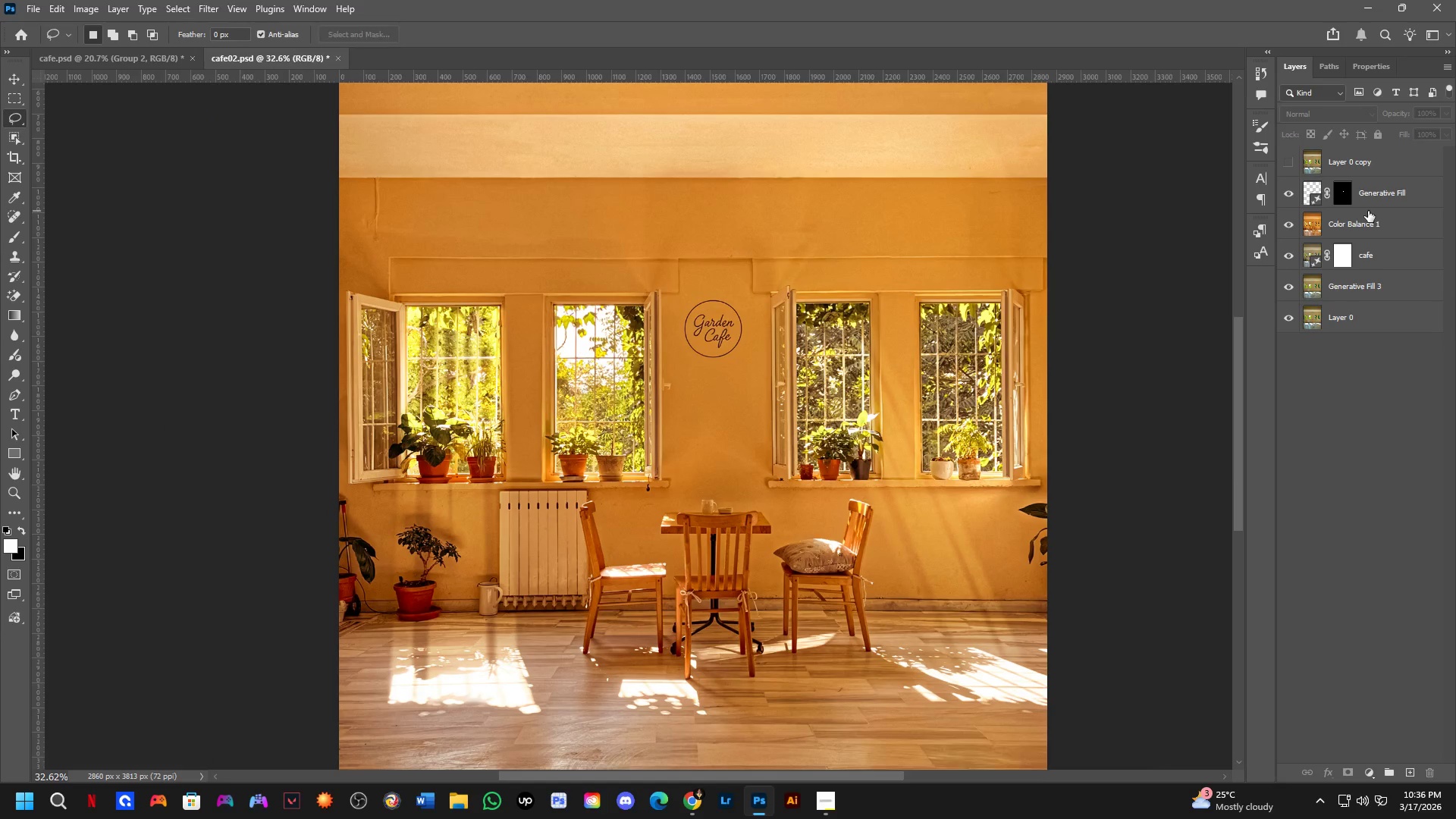 
key(Control+E)
 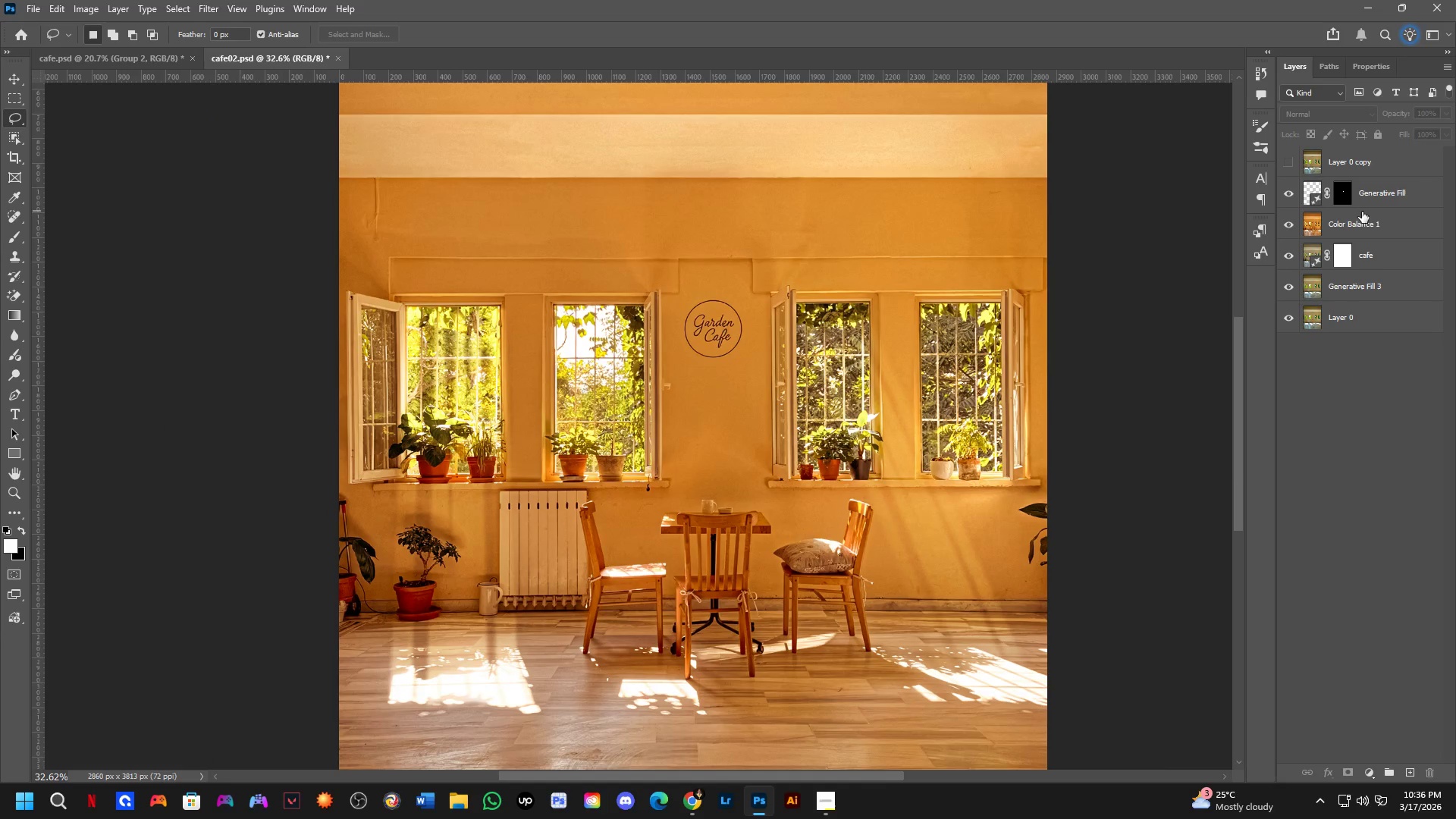 
hold_key(key=ControlLeft, duration=0.7)
left_click([1356, 218])
 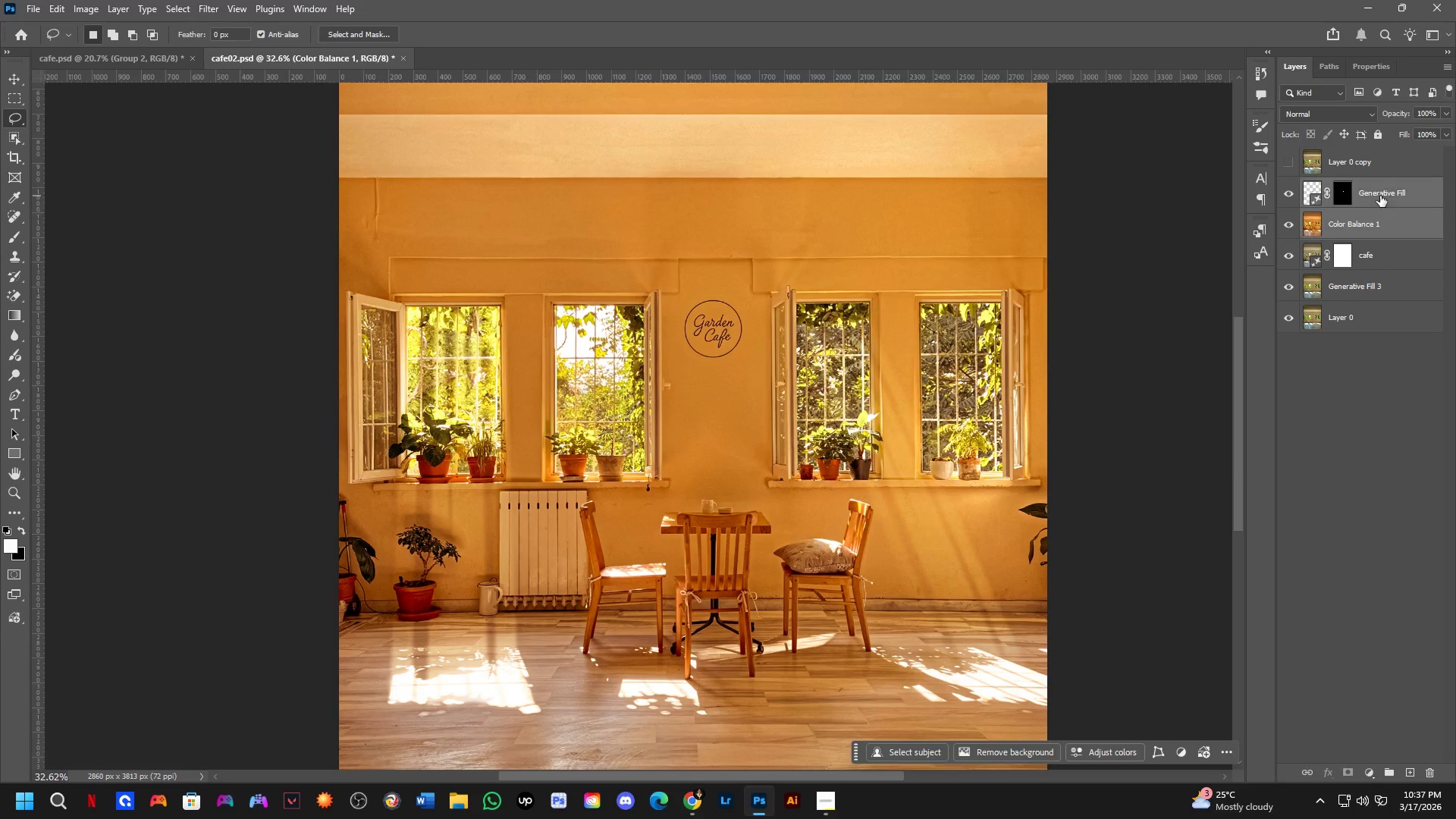 
key(Control+E)
 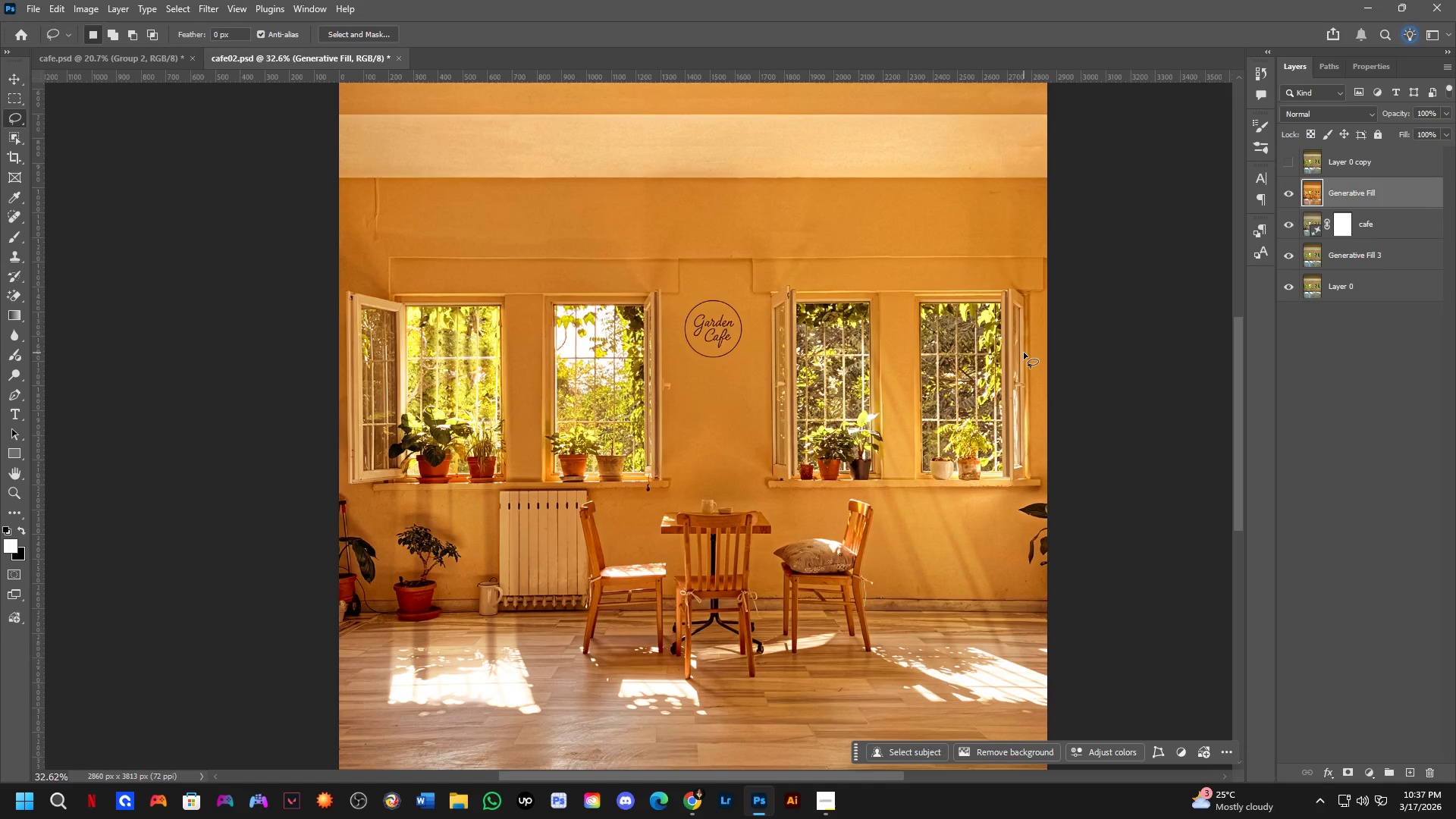 
wait(29.83)
 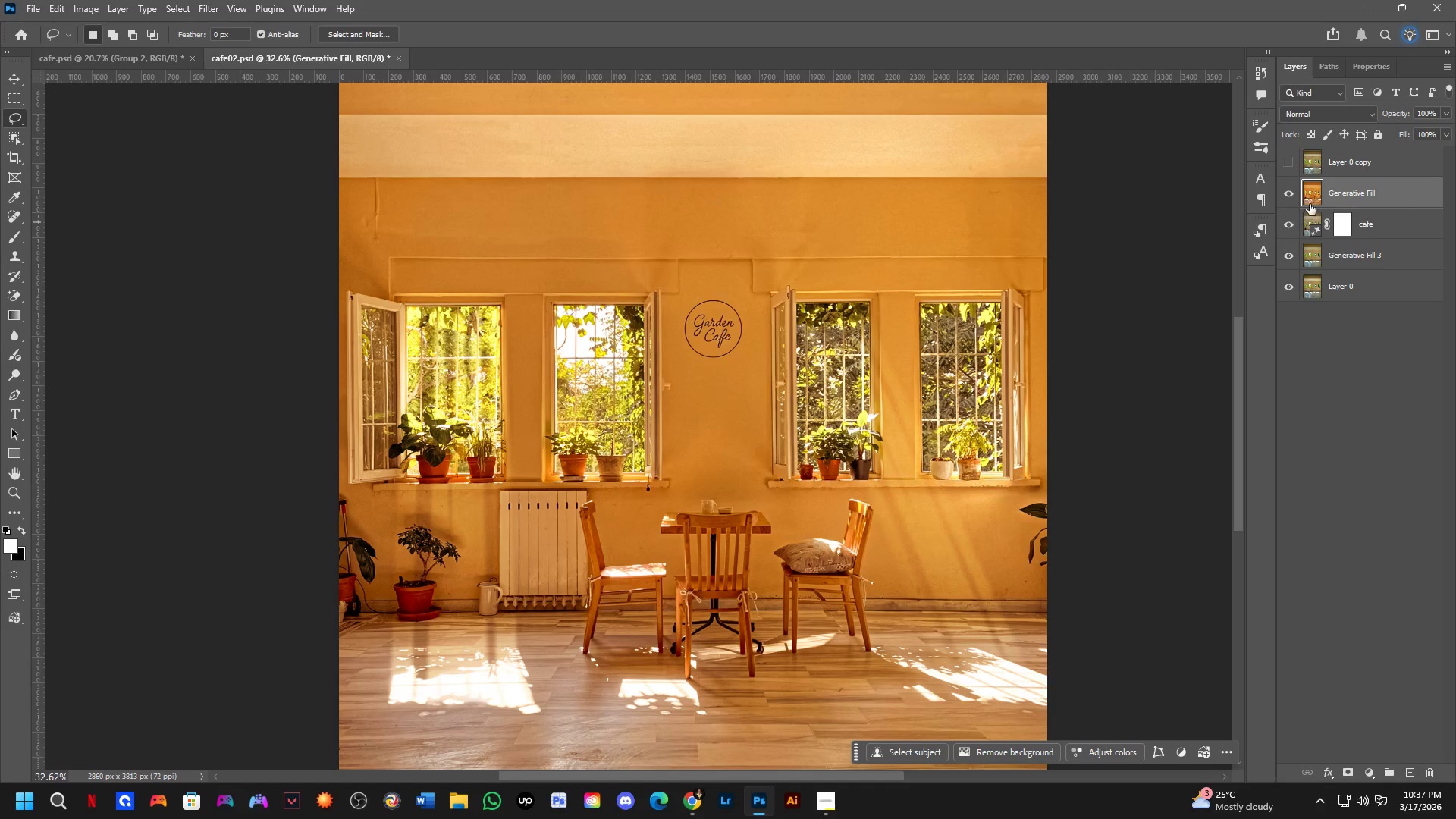 
key(Control+Shift+A)
 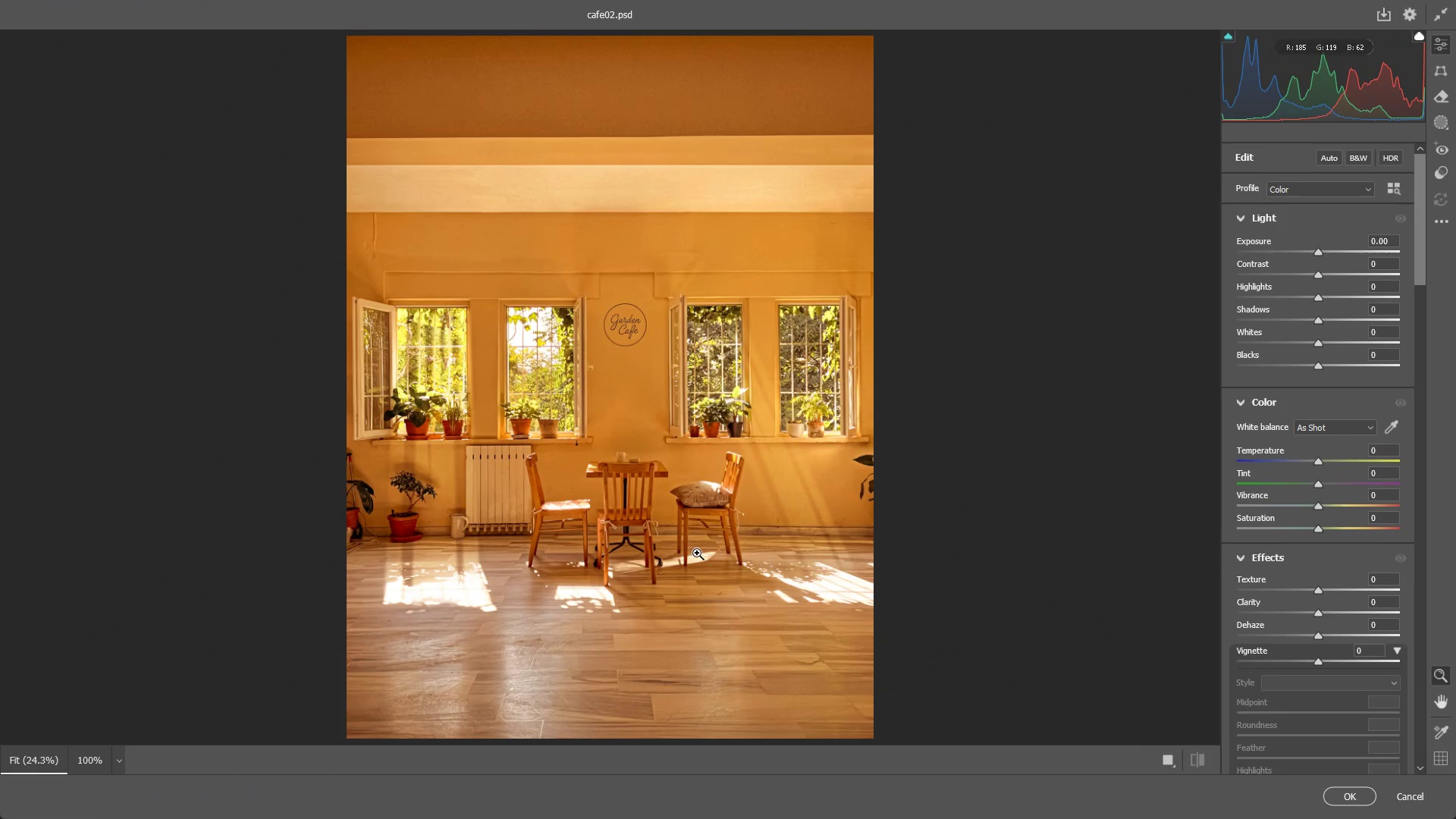 
left_click_drag(start_coordinate=[680, 556], to_coordinate=[668, 557])
 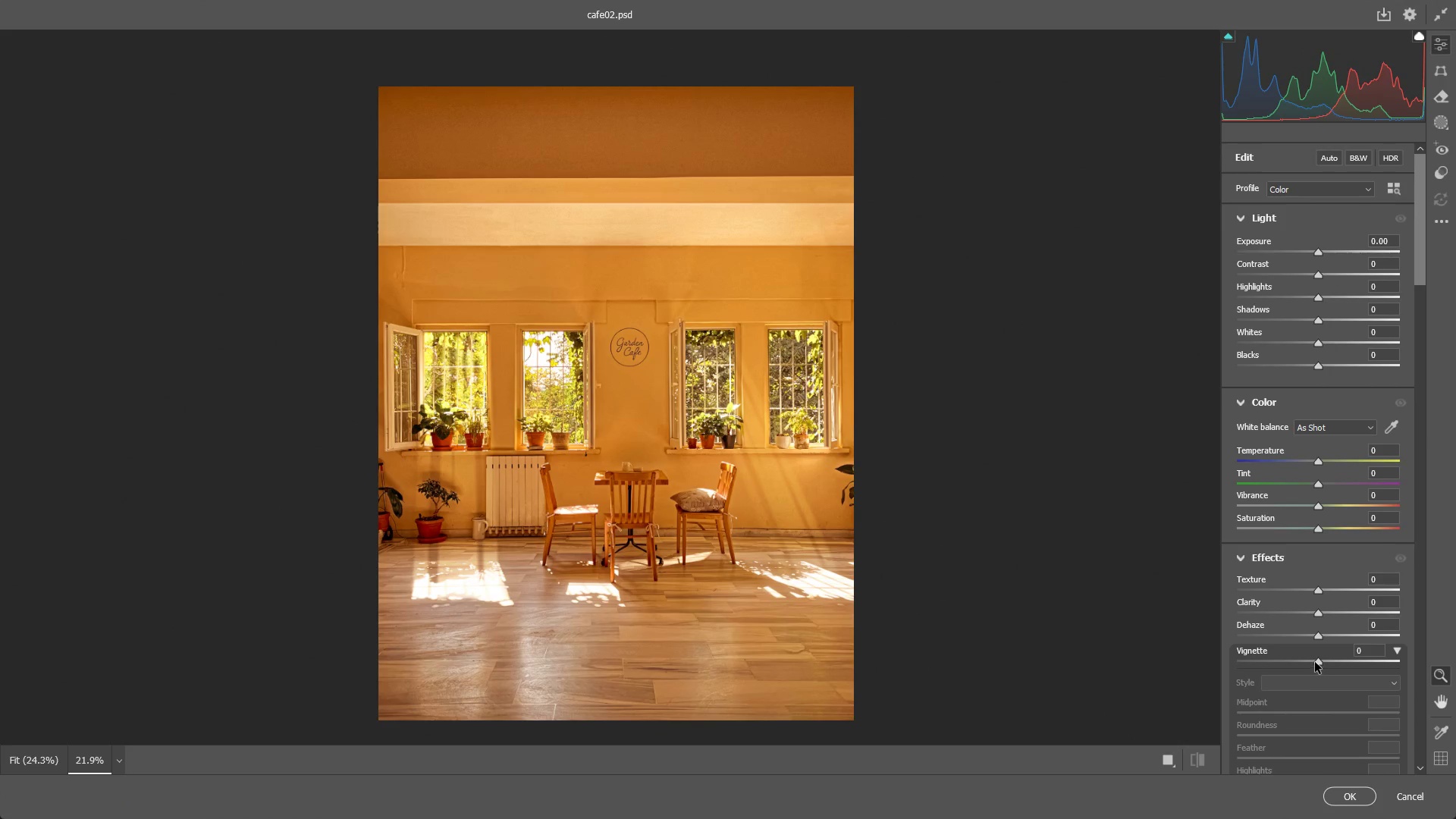 
left_click_drag(start_coordinate=[1315, 661], to_coordinate=[1298, 658])
 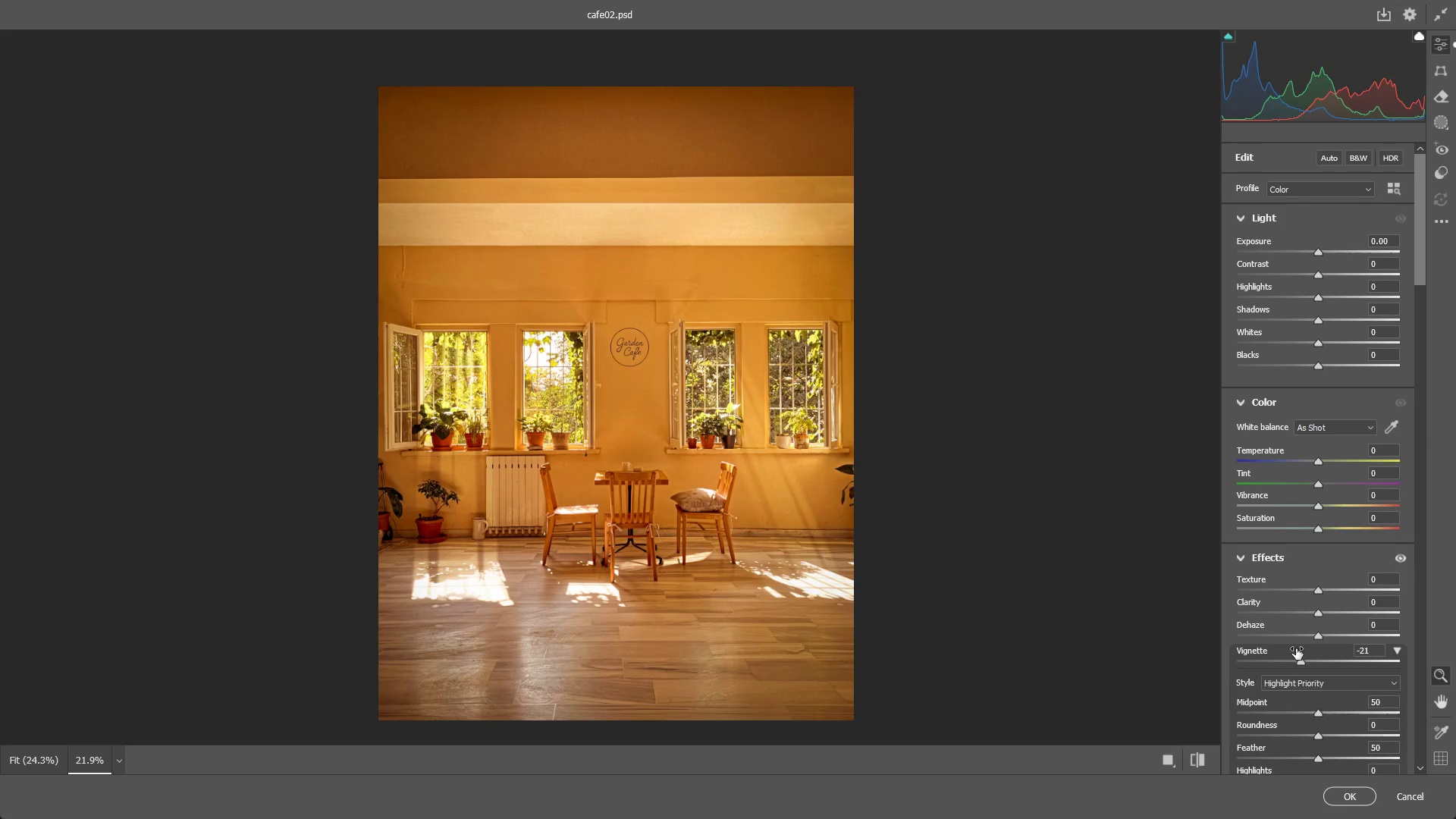 
key(Control+ControlLeft)
 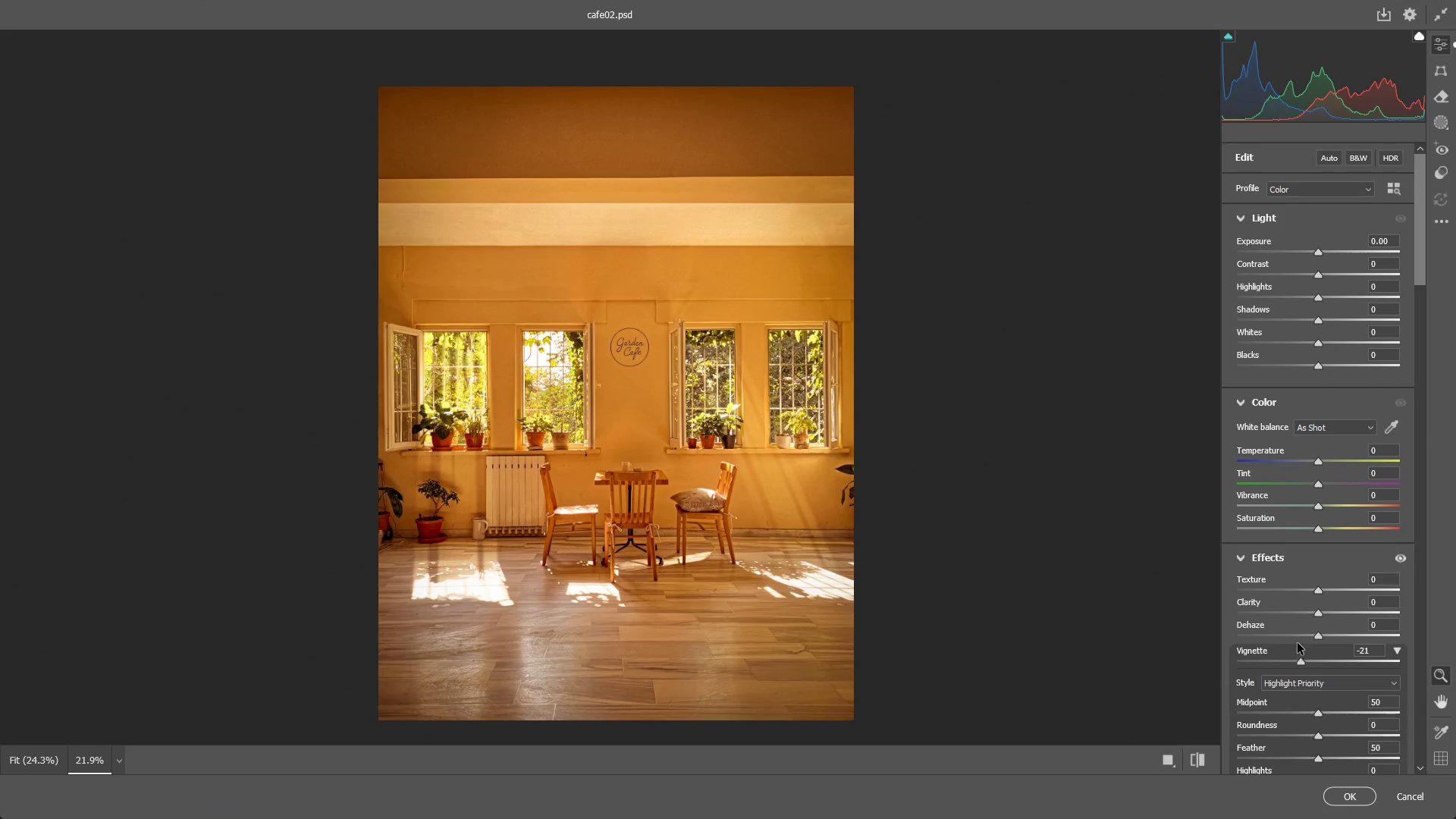 
key(Control+Z)
 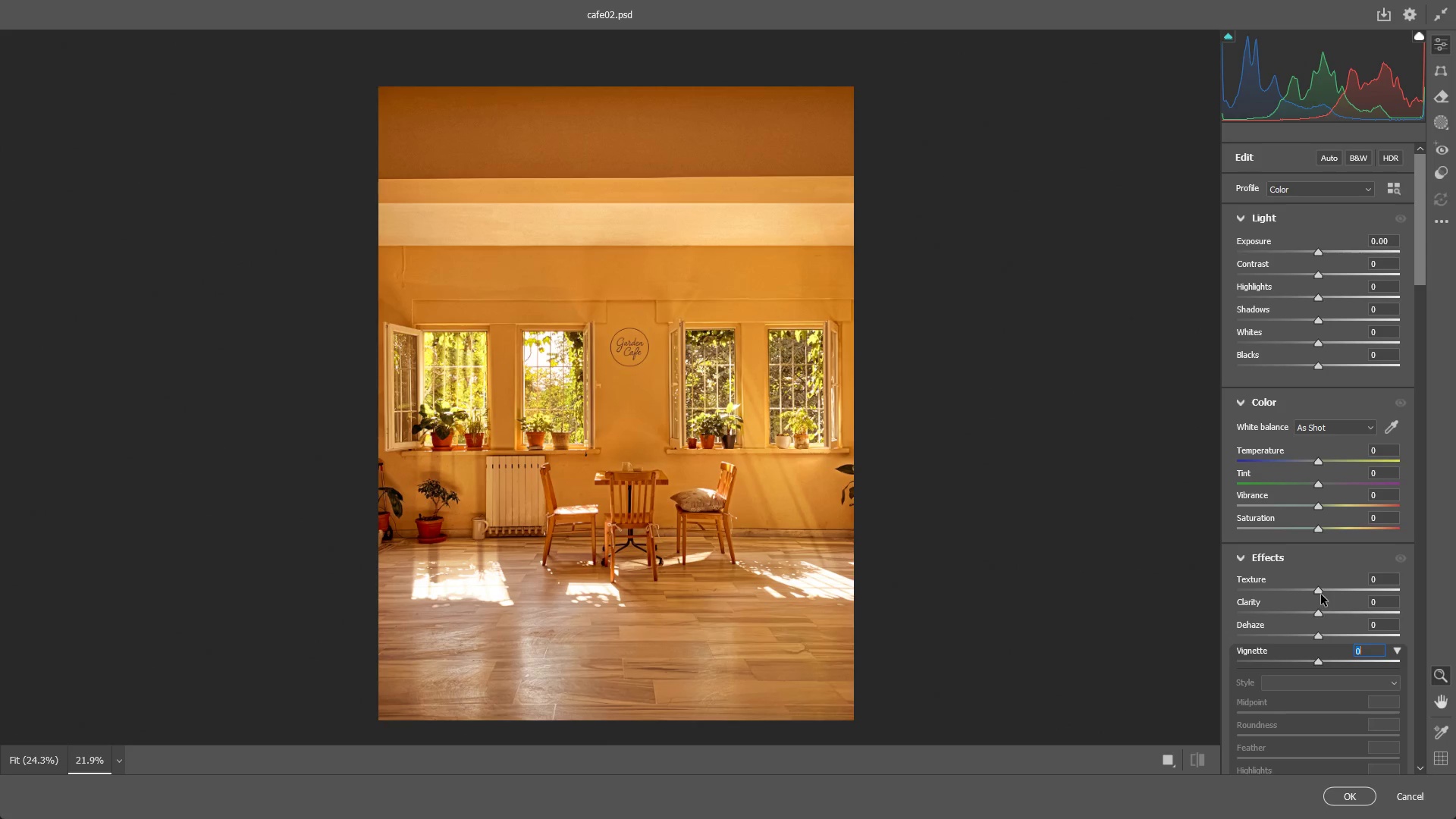 
left_click_drag(start_coordinate=[1321, 589], to_coordinate=[1354, 573])
 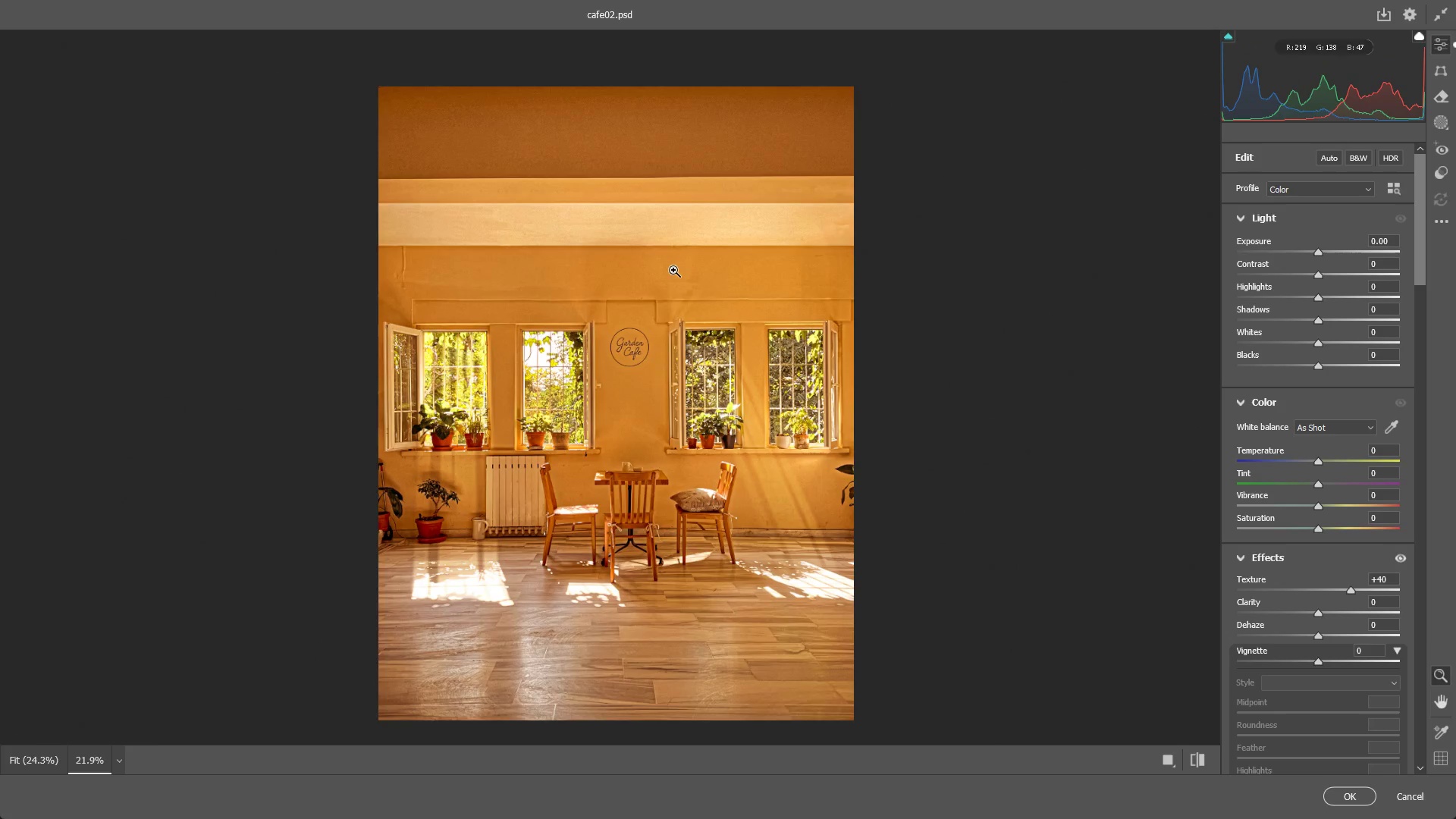 
left_click_drag(start_coordinate=[673, 270], to_coordinate=[817, 315])
 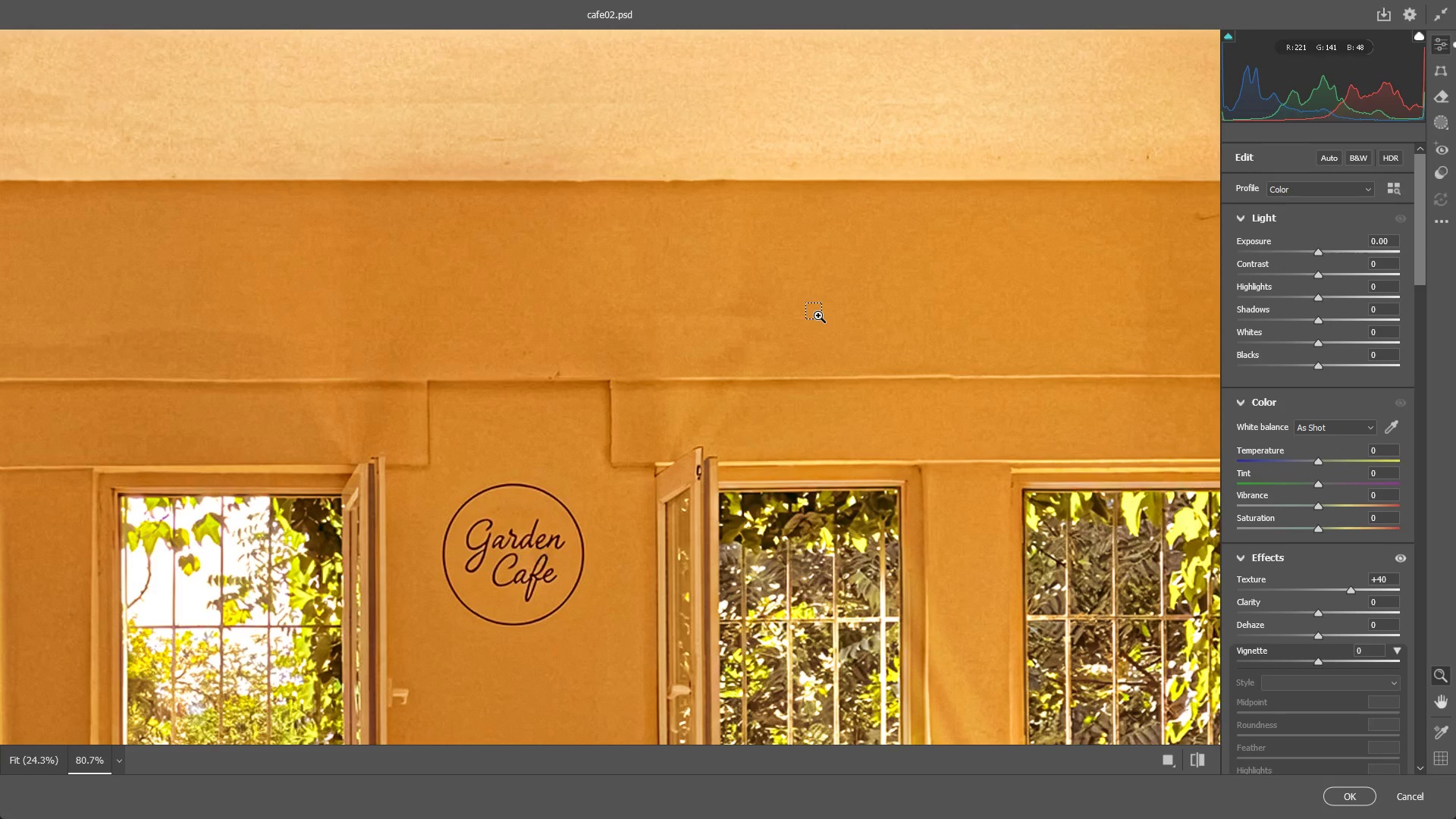 
key(Control+Z)
 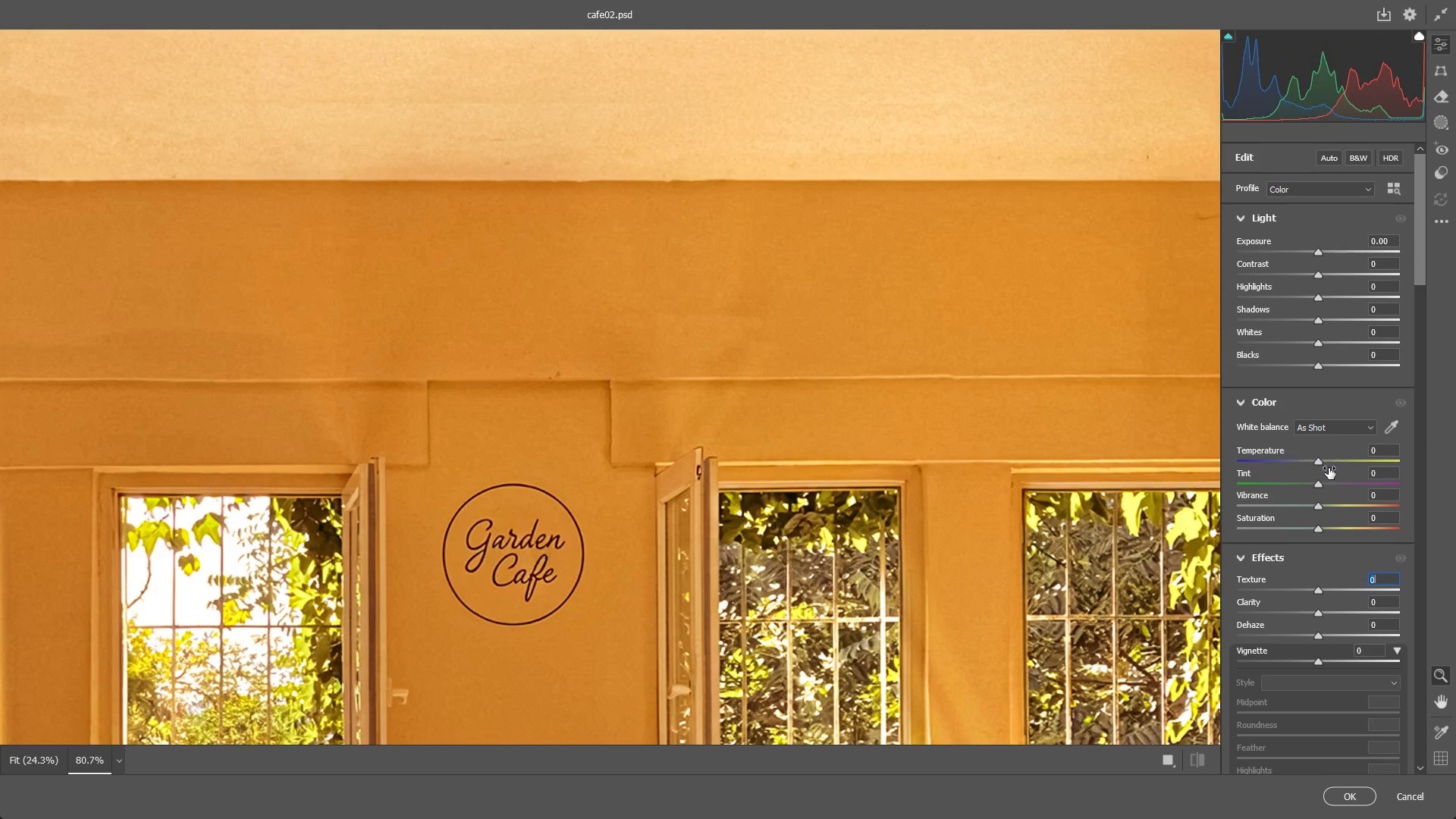 
scroll: coordinate [1298, 461], scroll_direction: down, amount: 6.0
 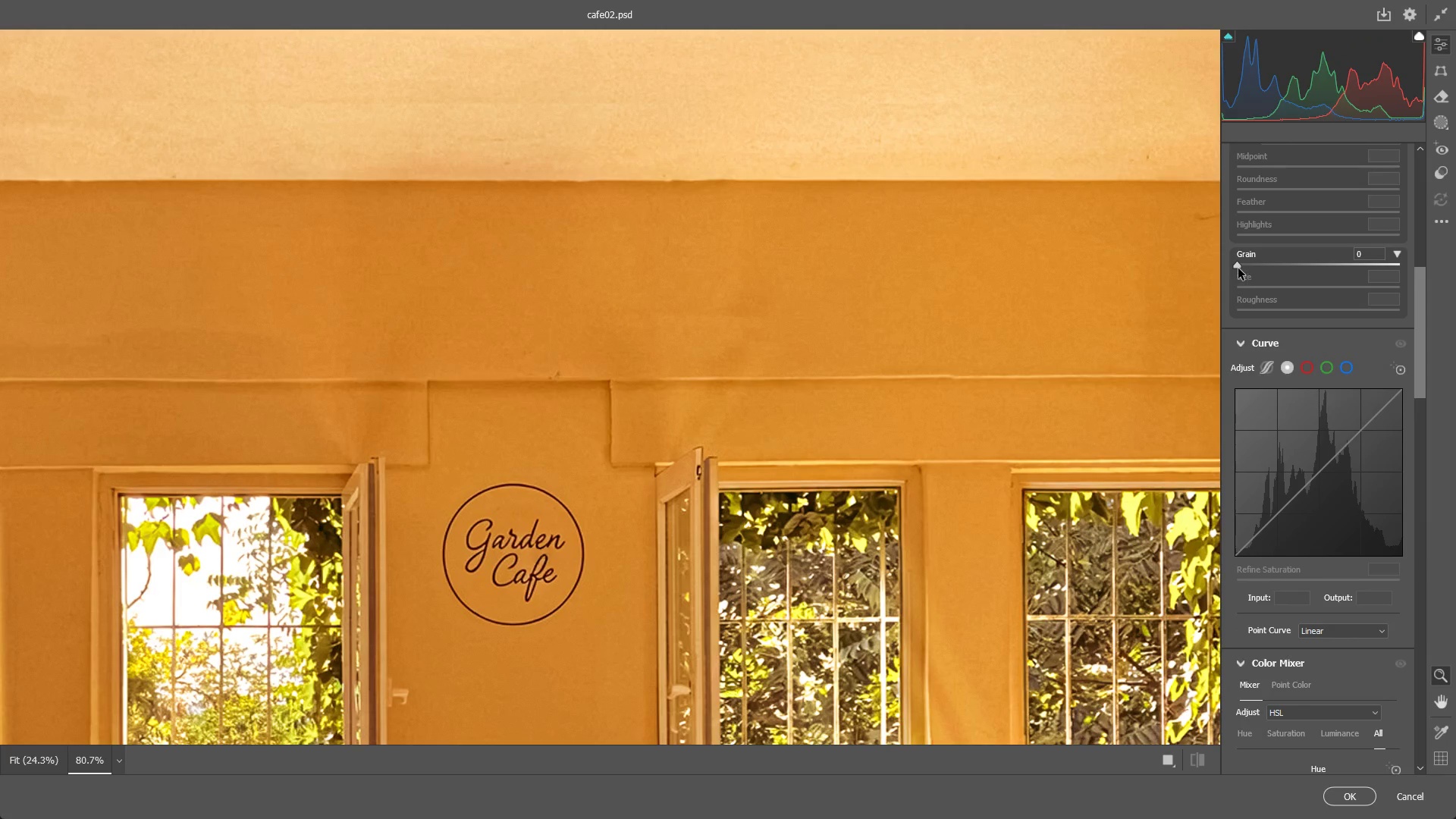 
left_click_drag(start_coordinate=[1238, 265], to_coordinate=[1266, 268])
 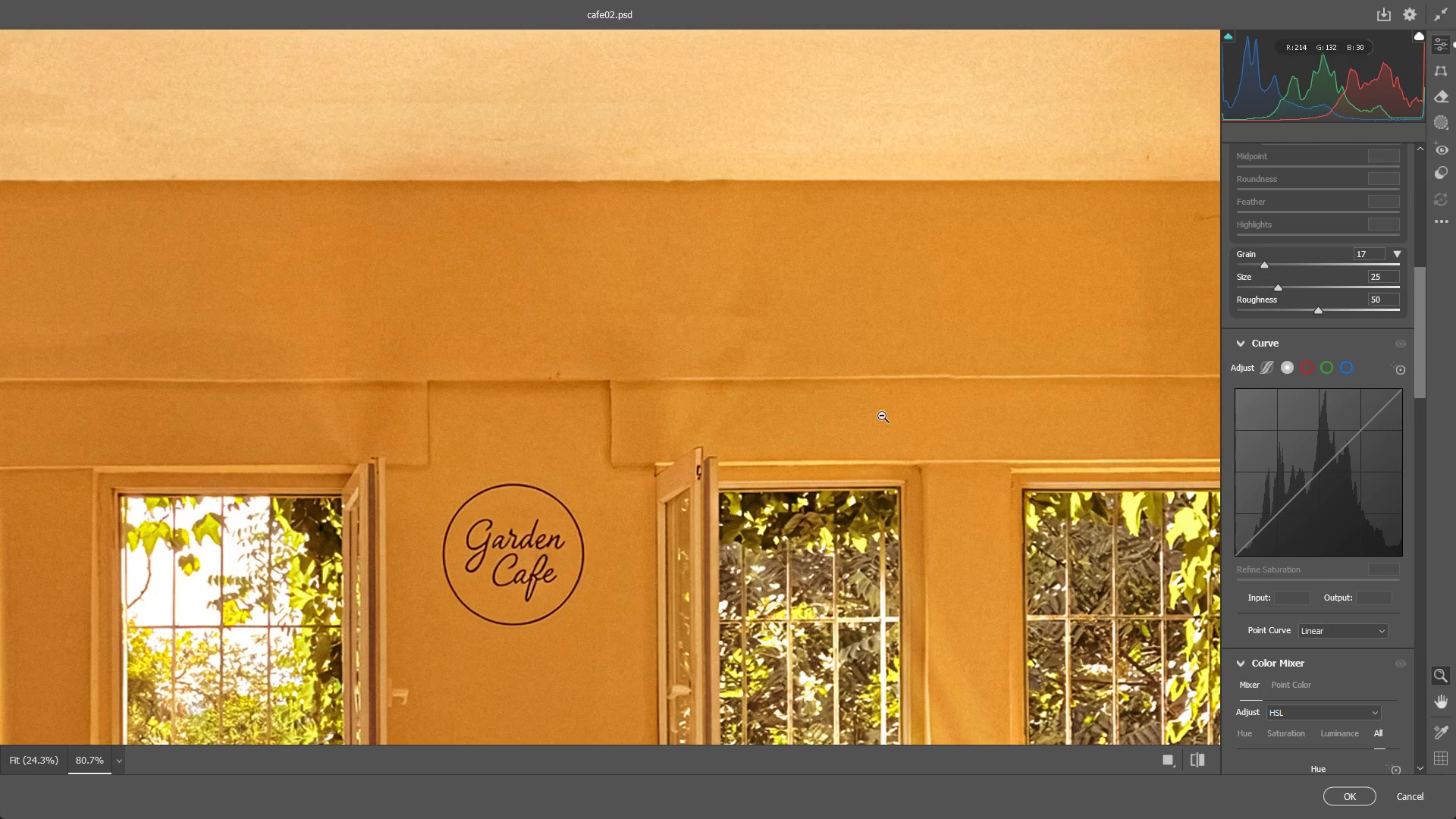 
left_click_drag(start_coordinate=[877, 416], to_coordinate=[794, 424])
 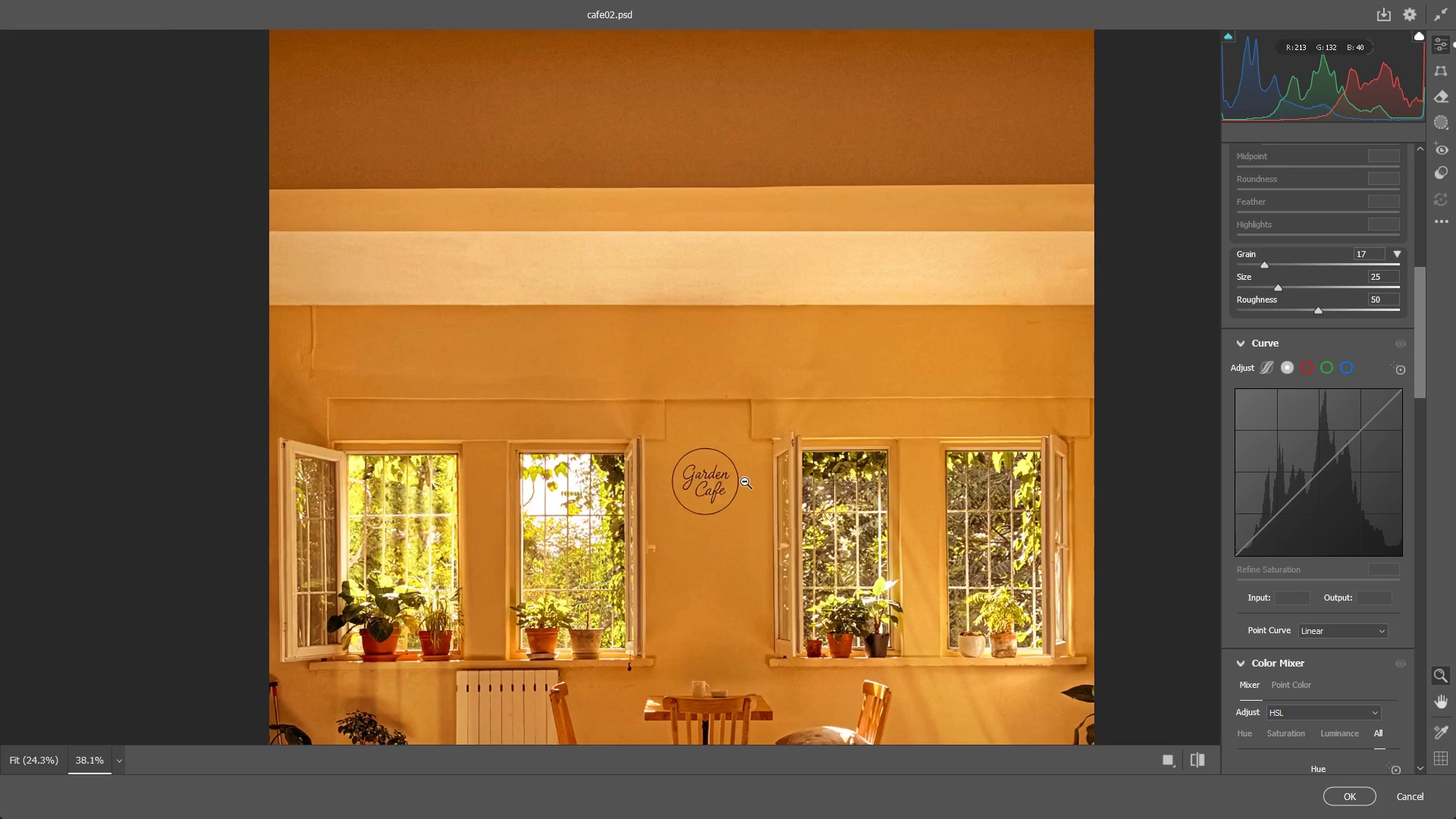 
hold_key(key=Space, duration=0.62)
 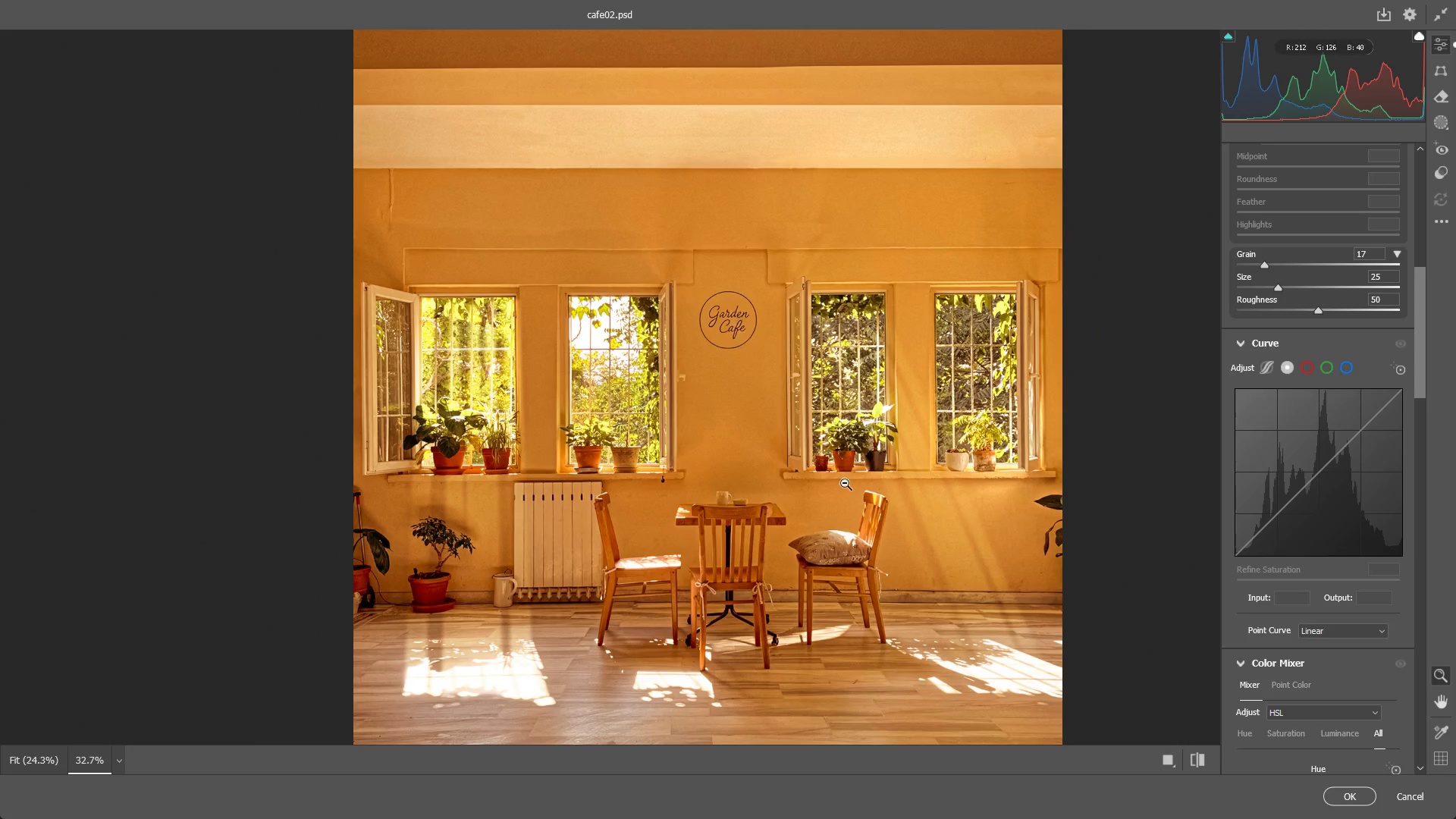 
left_click_drag(start_coordinate=[713, 548], to_coordinate=[714, 361])
 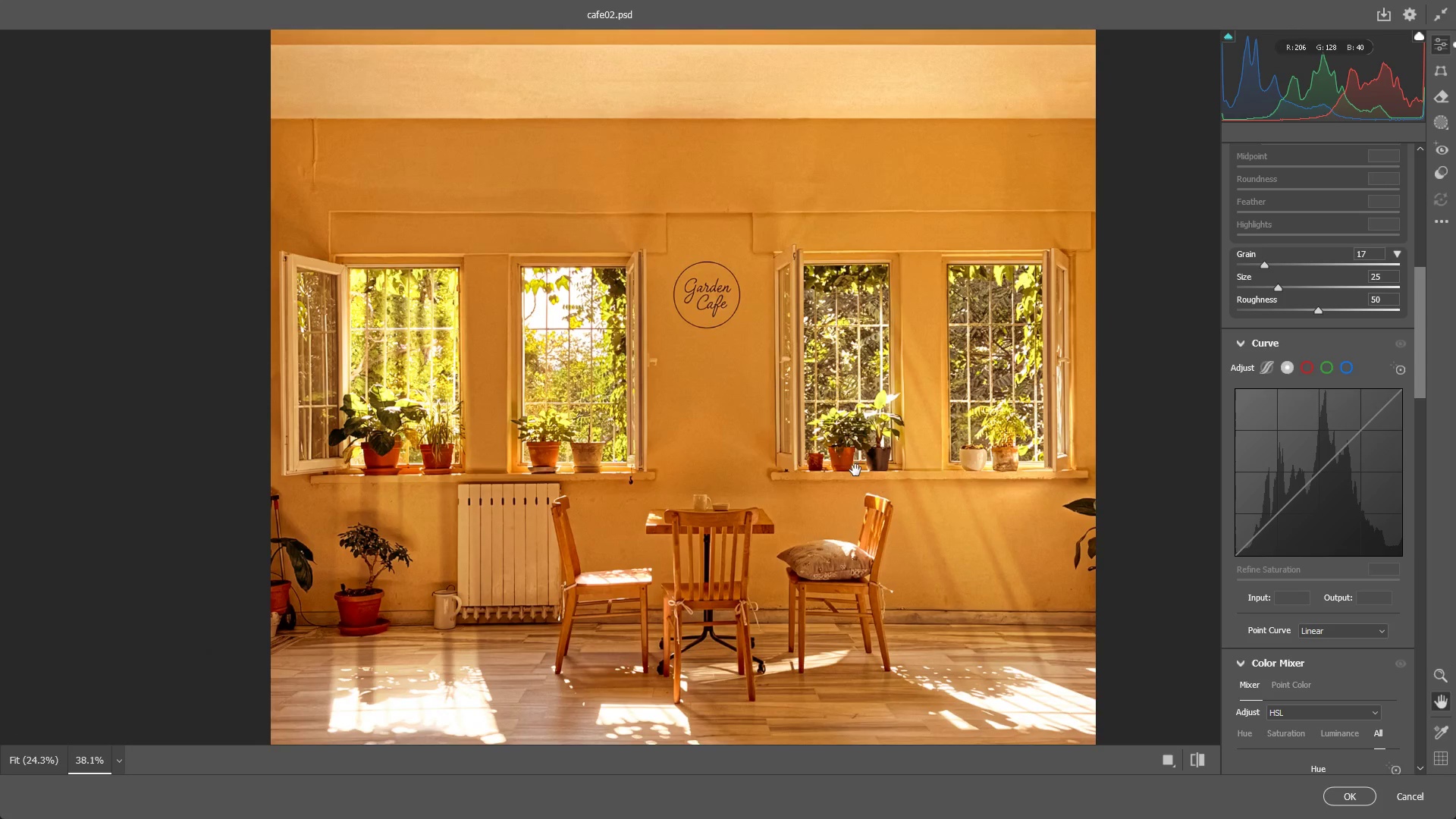 
left_click_drag(start_coordinate=[861, 478], to_coordinate=[844, 479])
 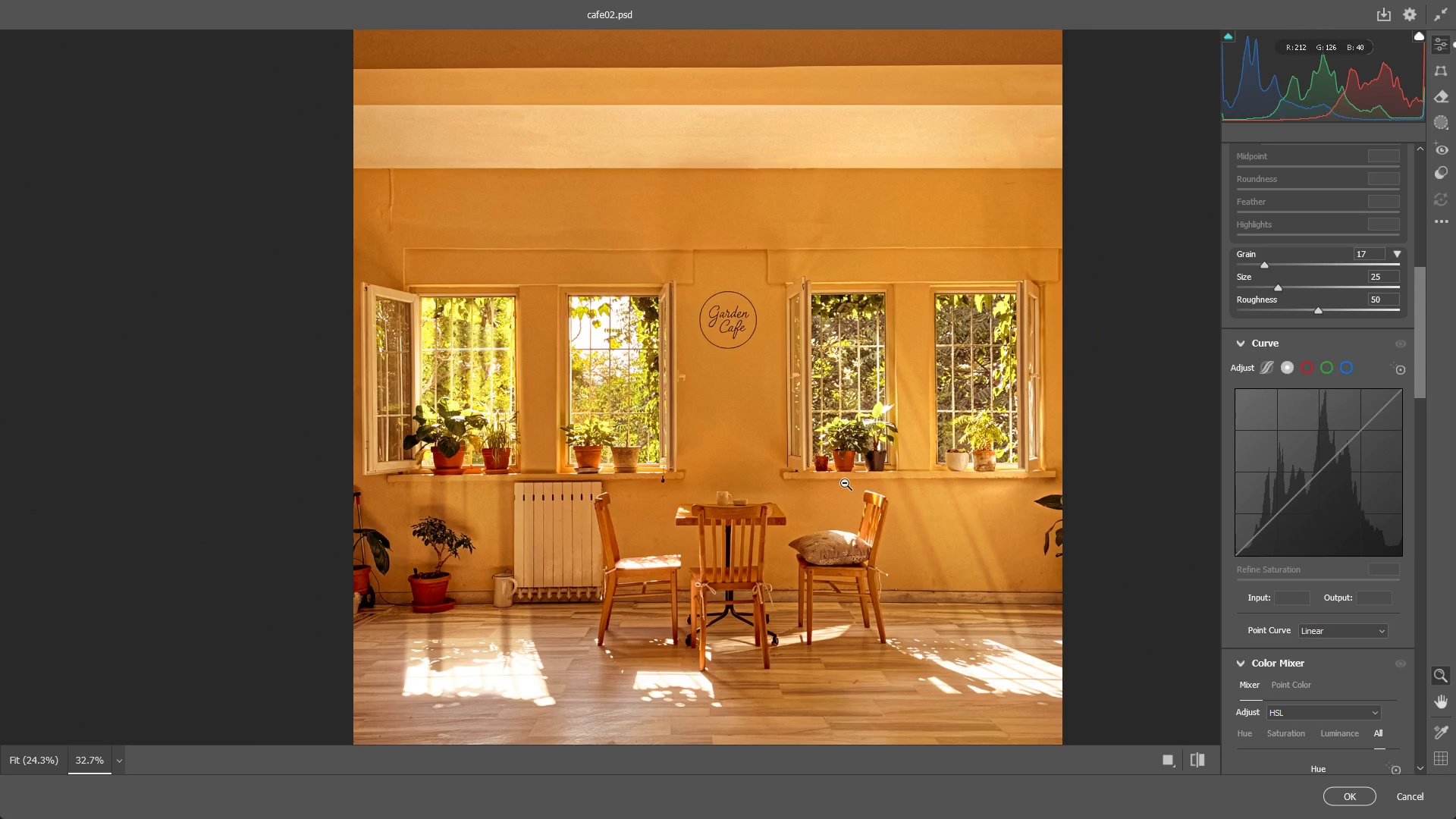 
hold_key(key=Space, duration=0.61)
 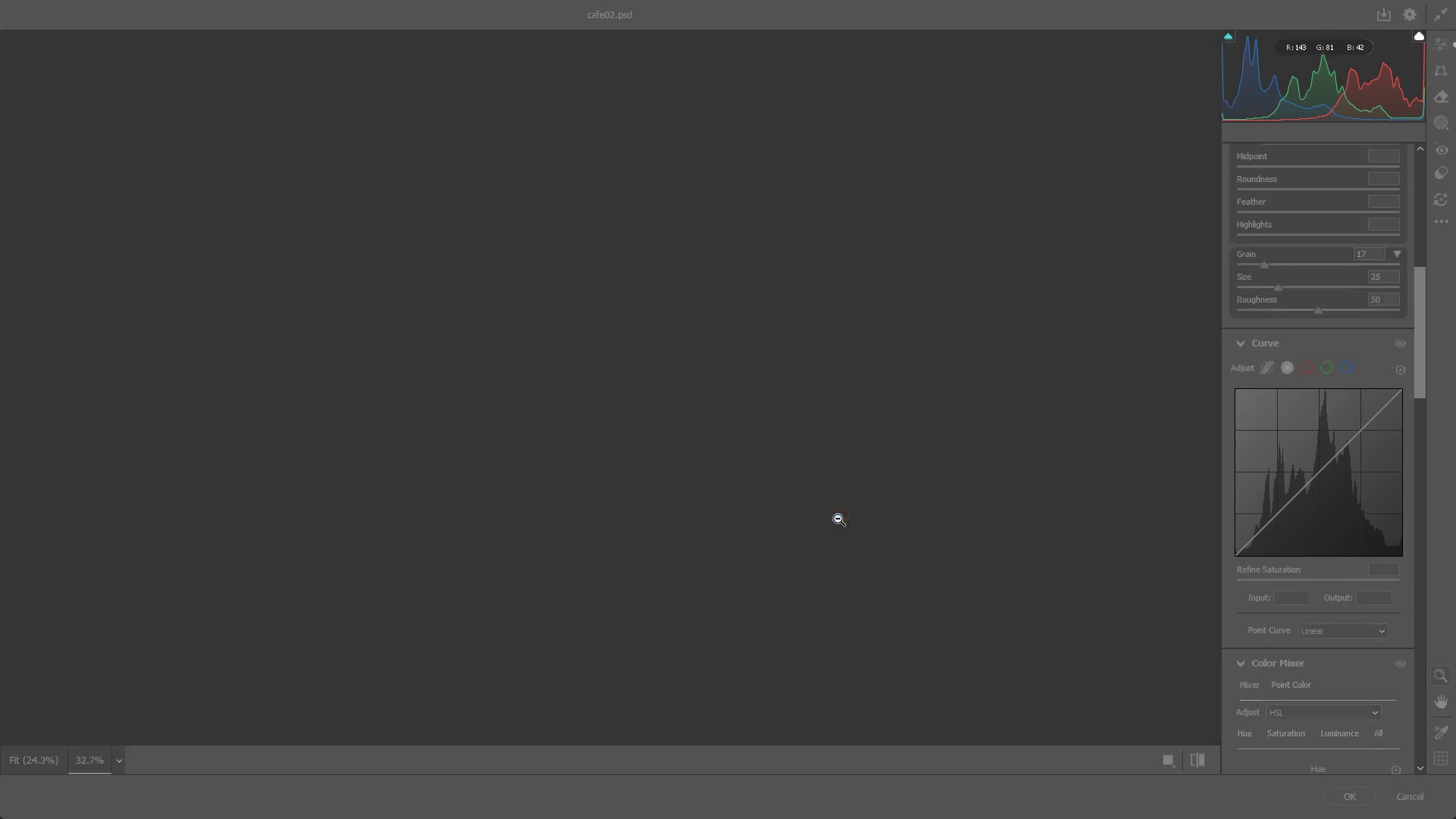 
left_click_drag(start_coordinate=[858, 551], to_coordinate=[853, 512])
 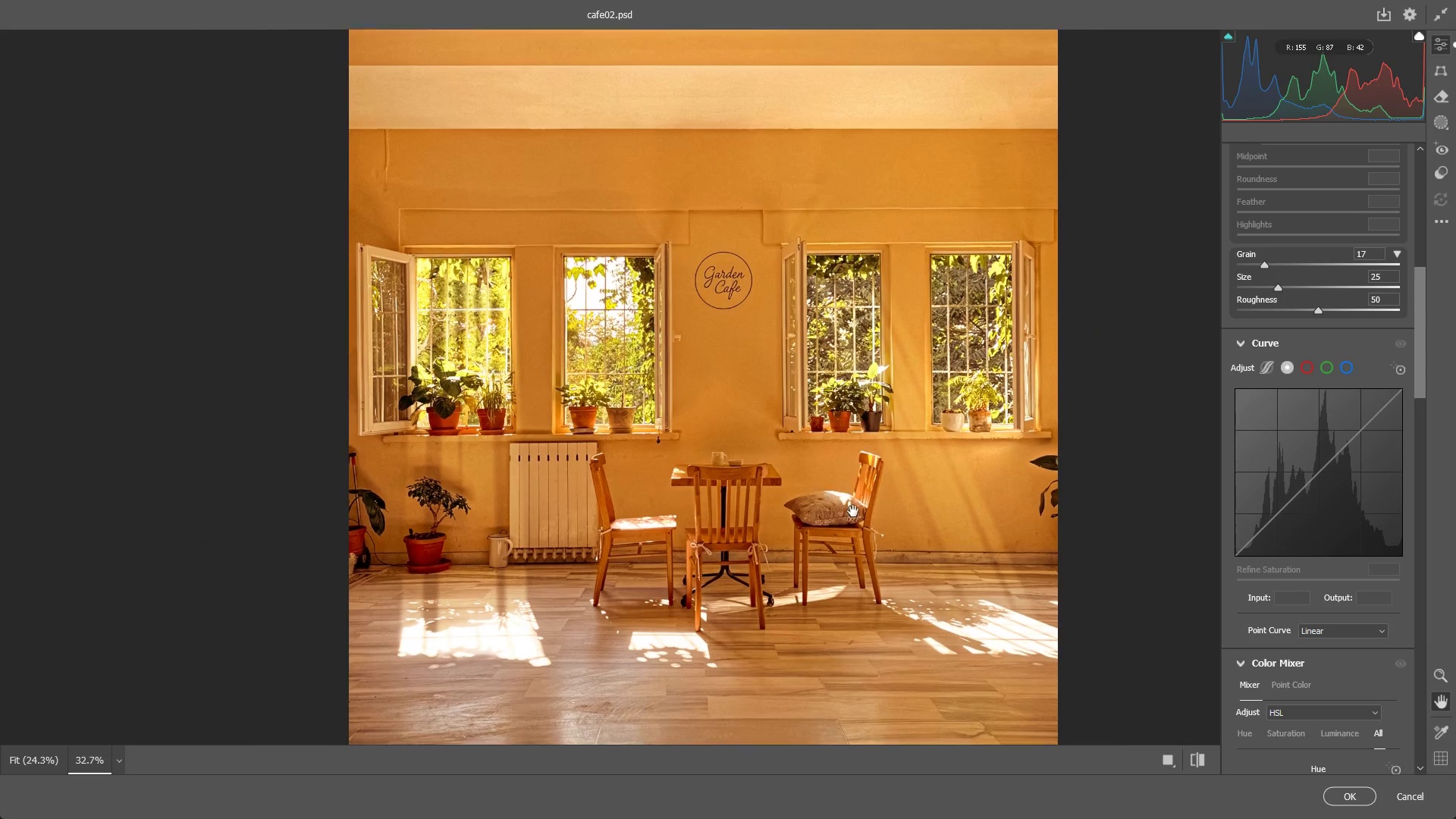 
hold_key(key=Space, duration=3.52)
 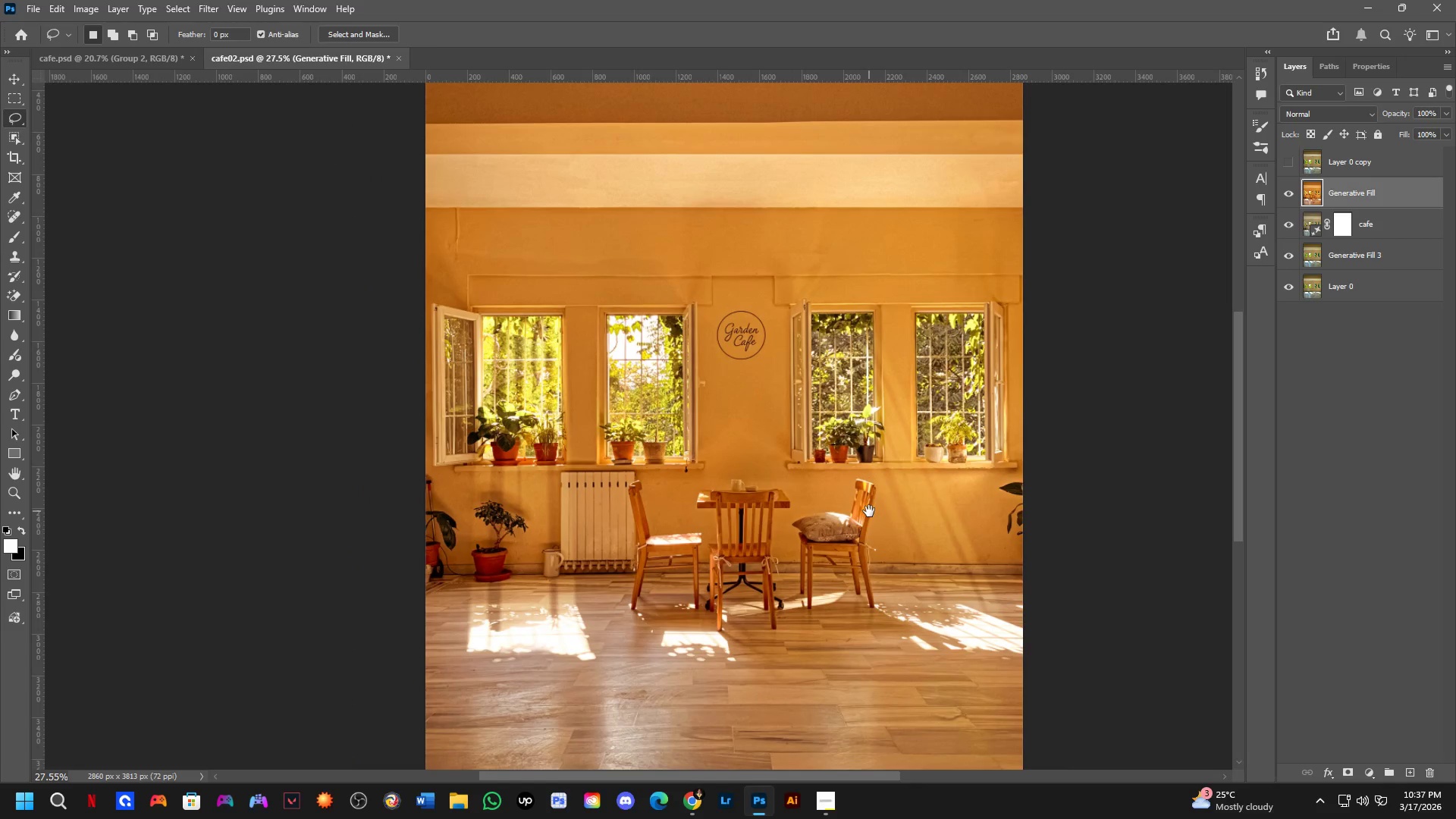 
key(NumpadEnter)
 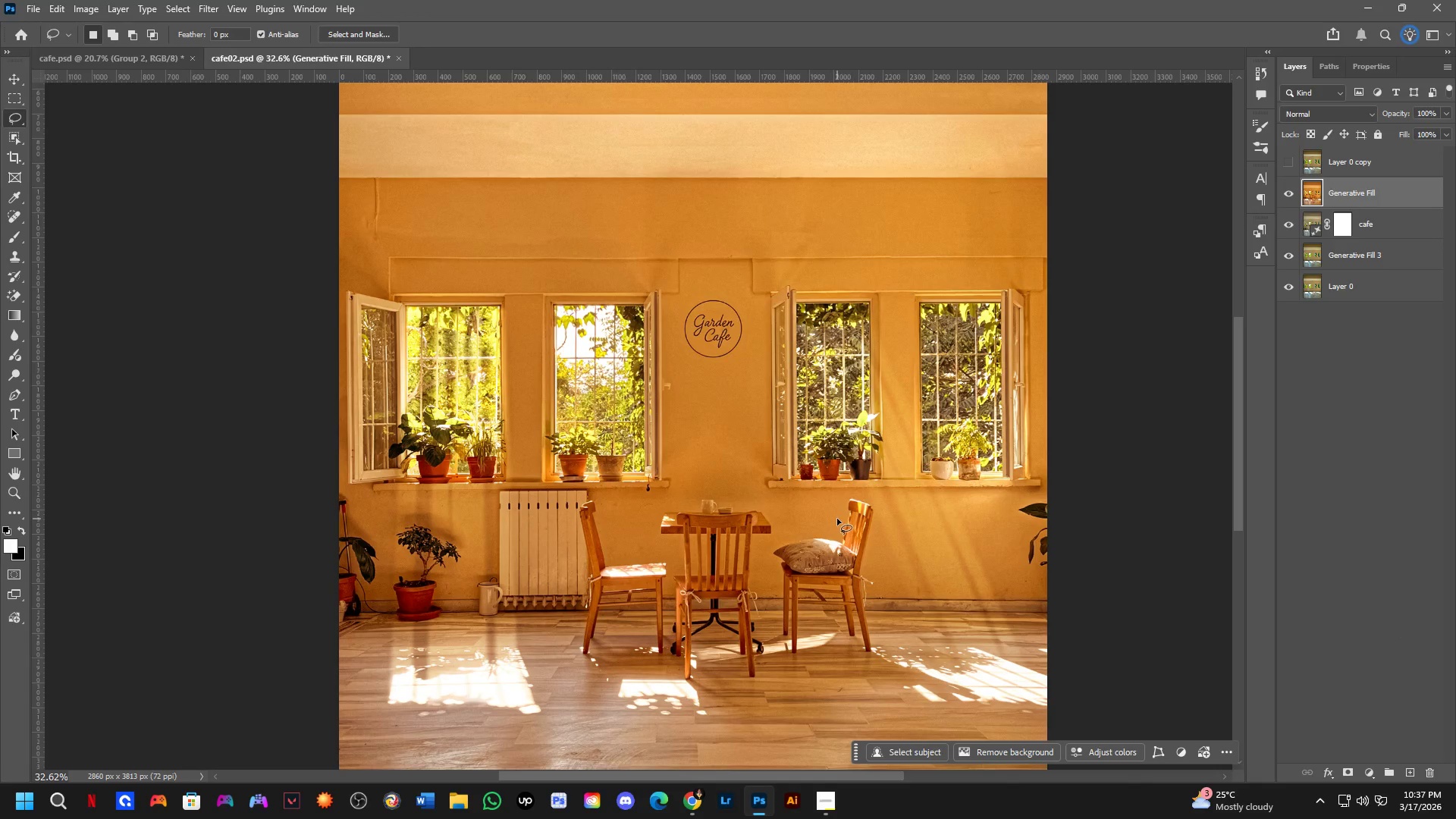 
key(Shift+ShiftLeft)
 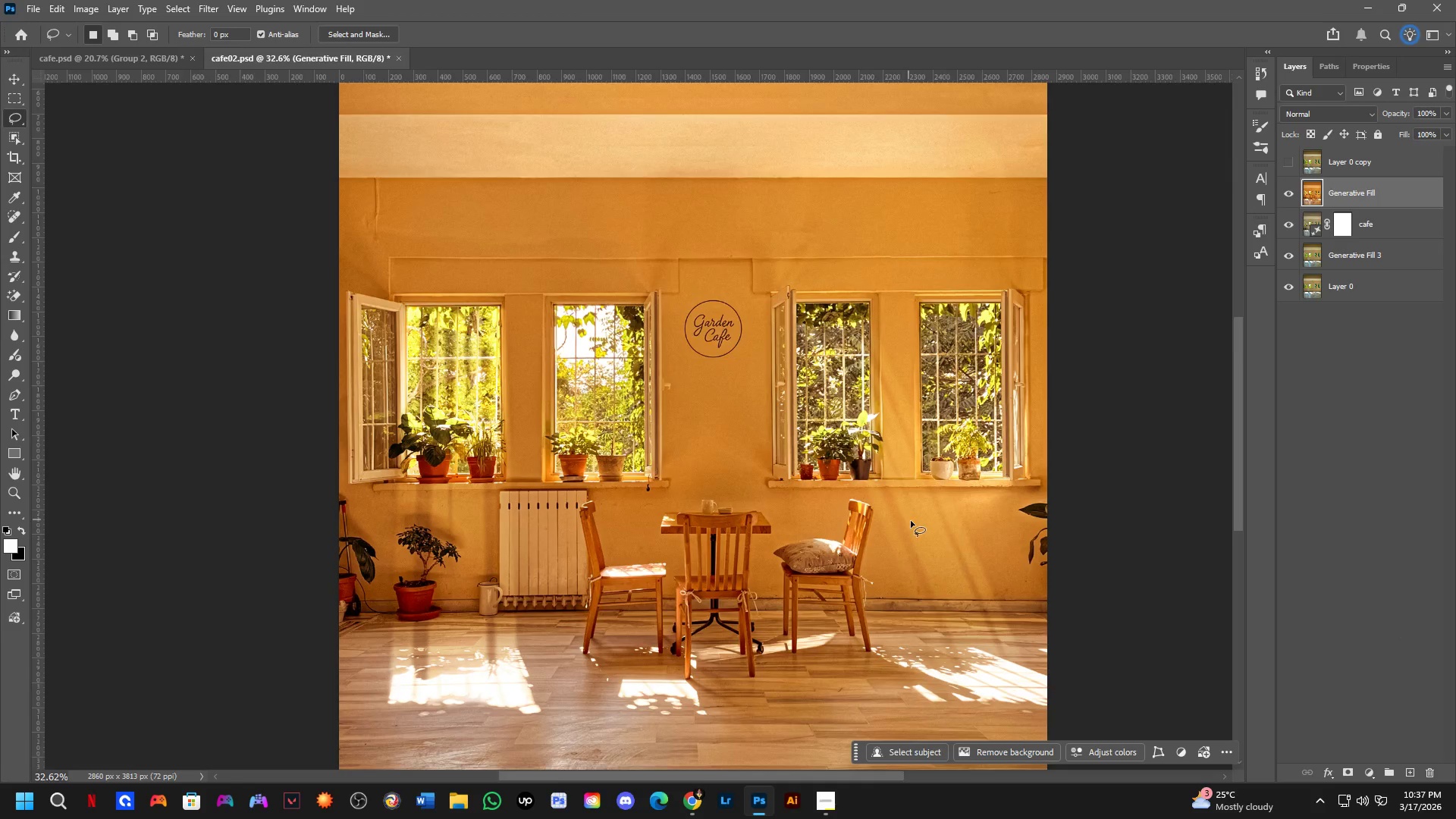 
scroll: coordinate [912, 521], scroll_direction: up, amount: 3.0
 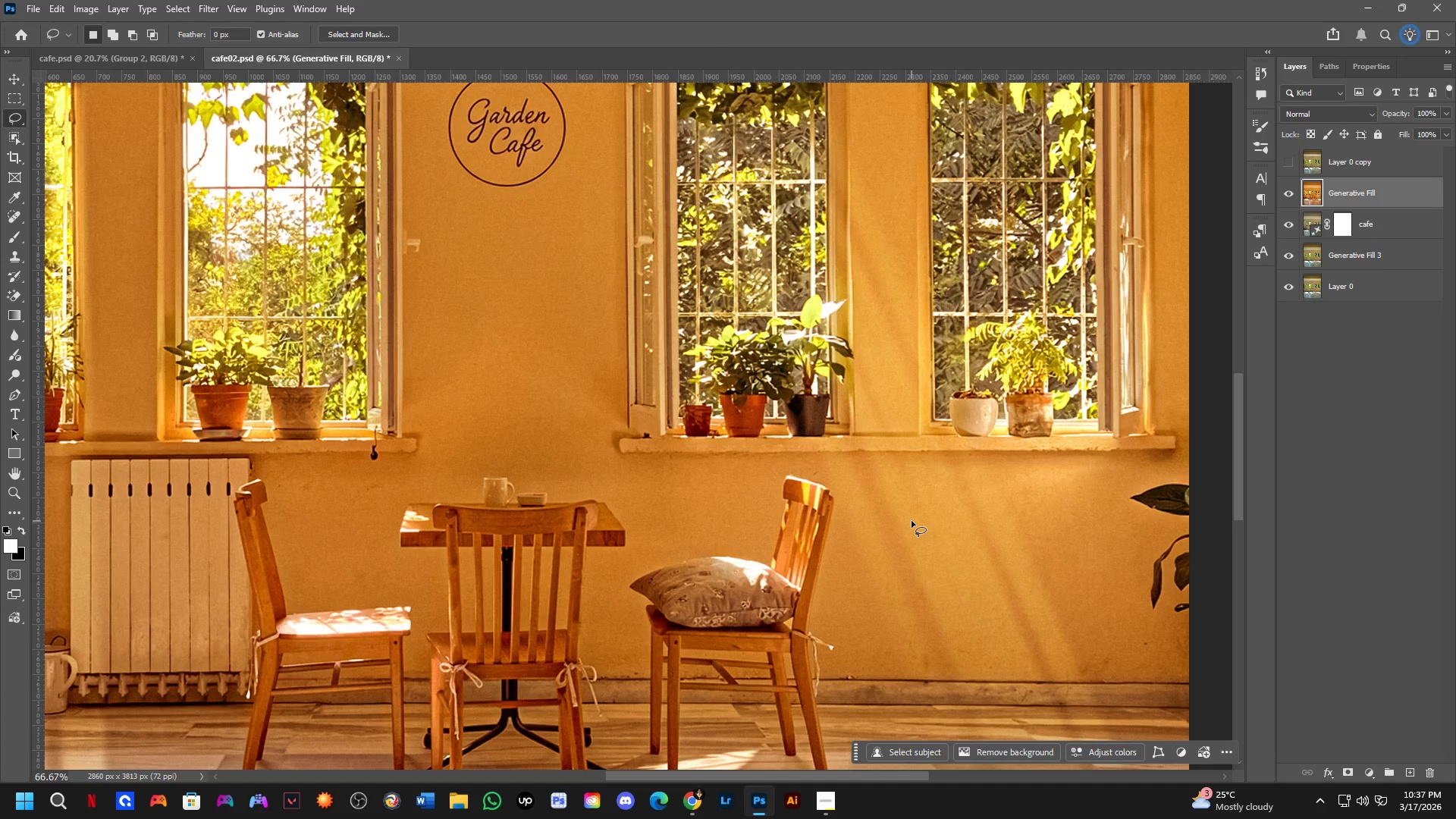 
key(Shift+ShiftLeft)
 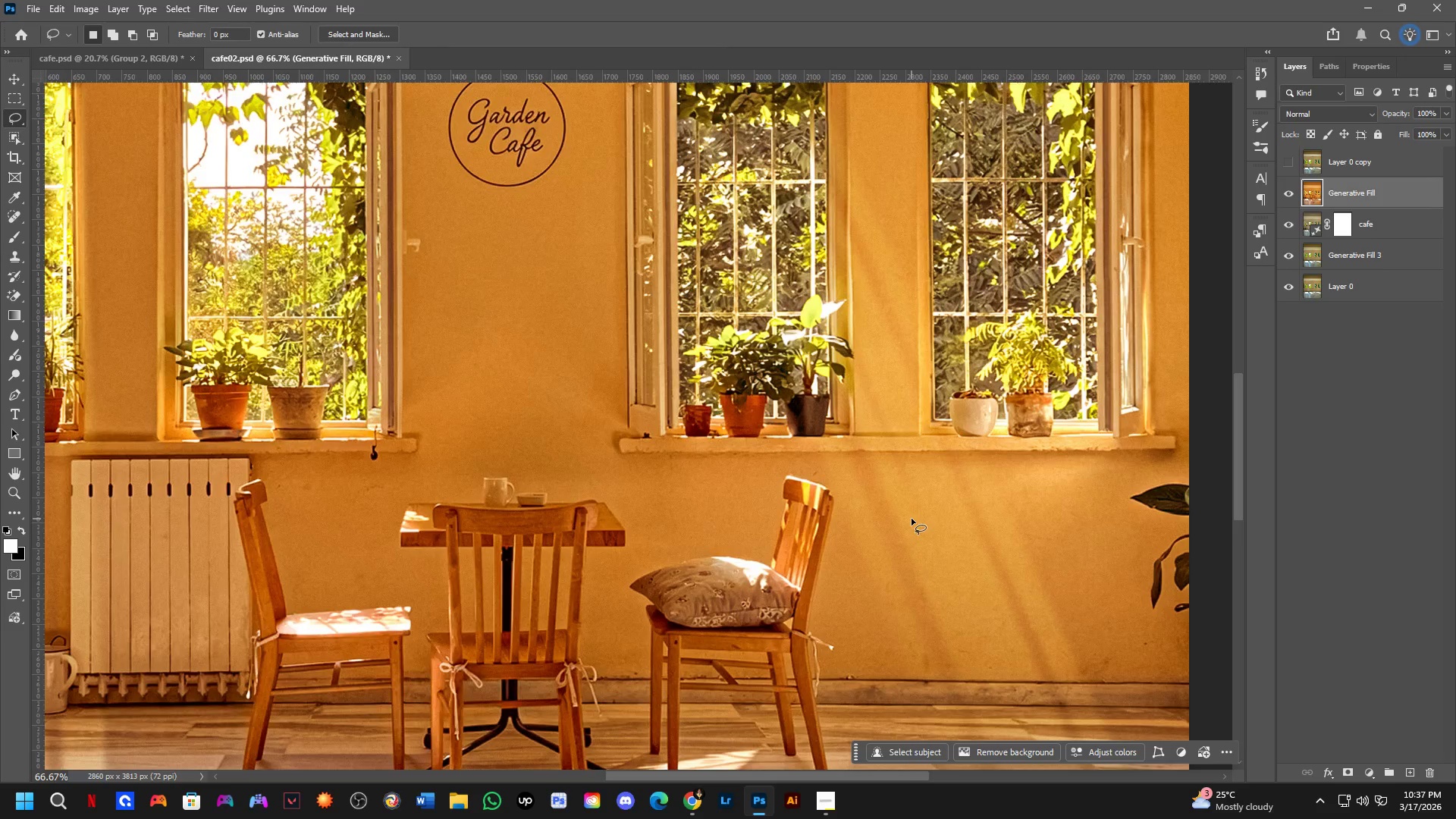 
hold_key(key=Space, duration=0.59)
 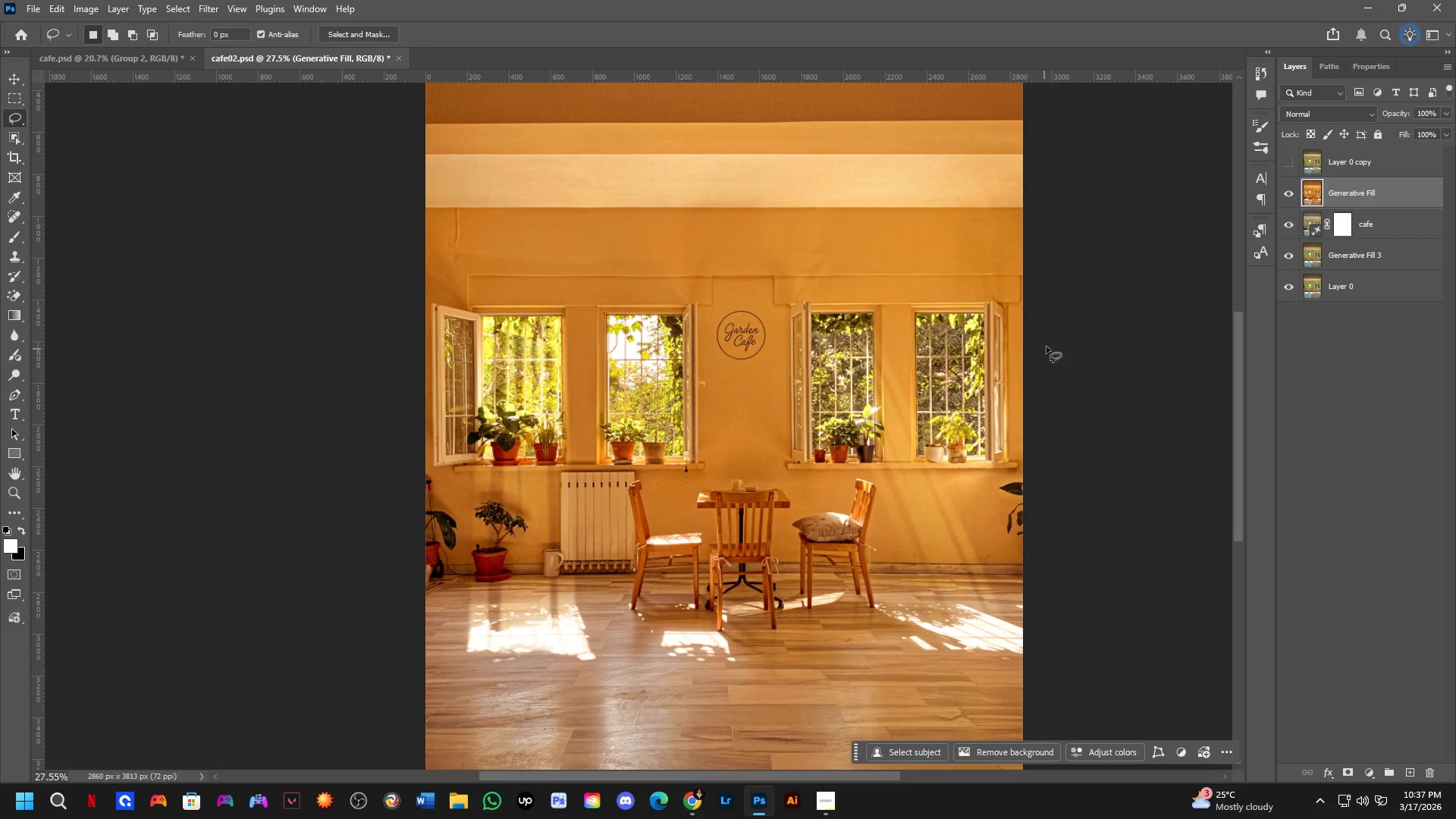 
left_click_drag(start_coordinate=[872, 533], to_coordinate=[869, 511])
 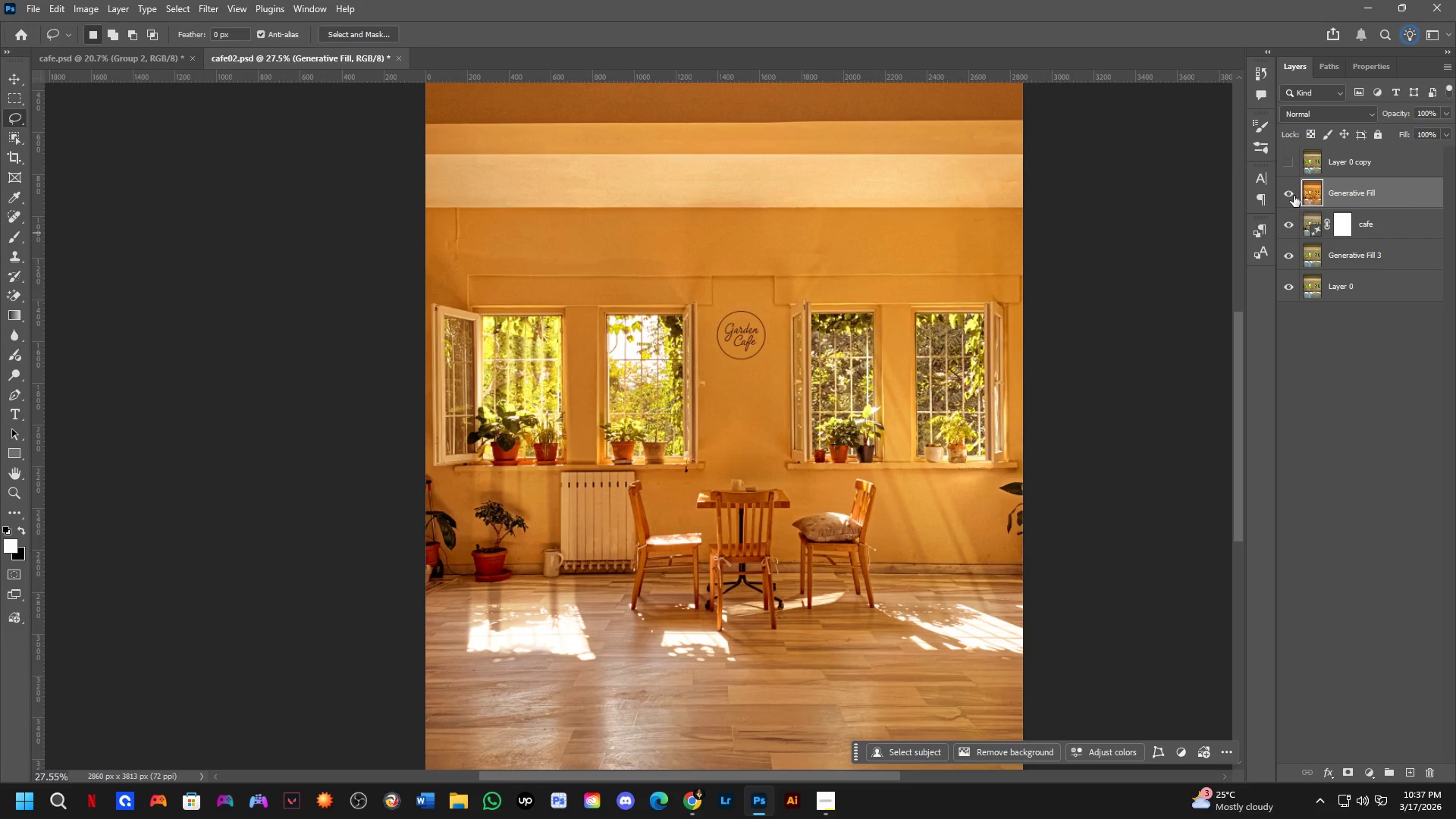 
scroll: coordinate [912, 519], scroll_direction: down, amount: 4.0
 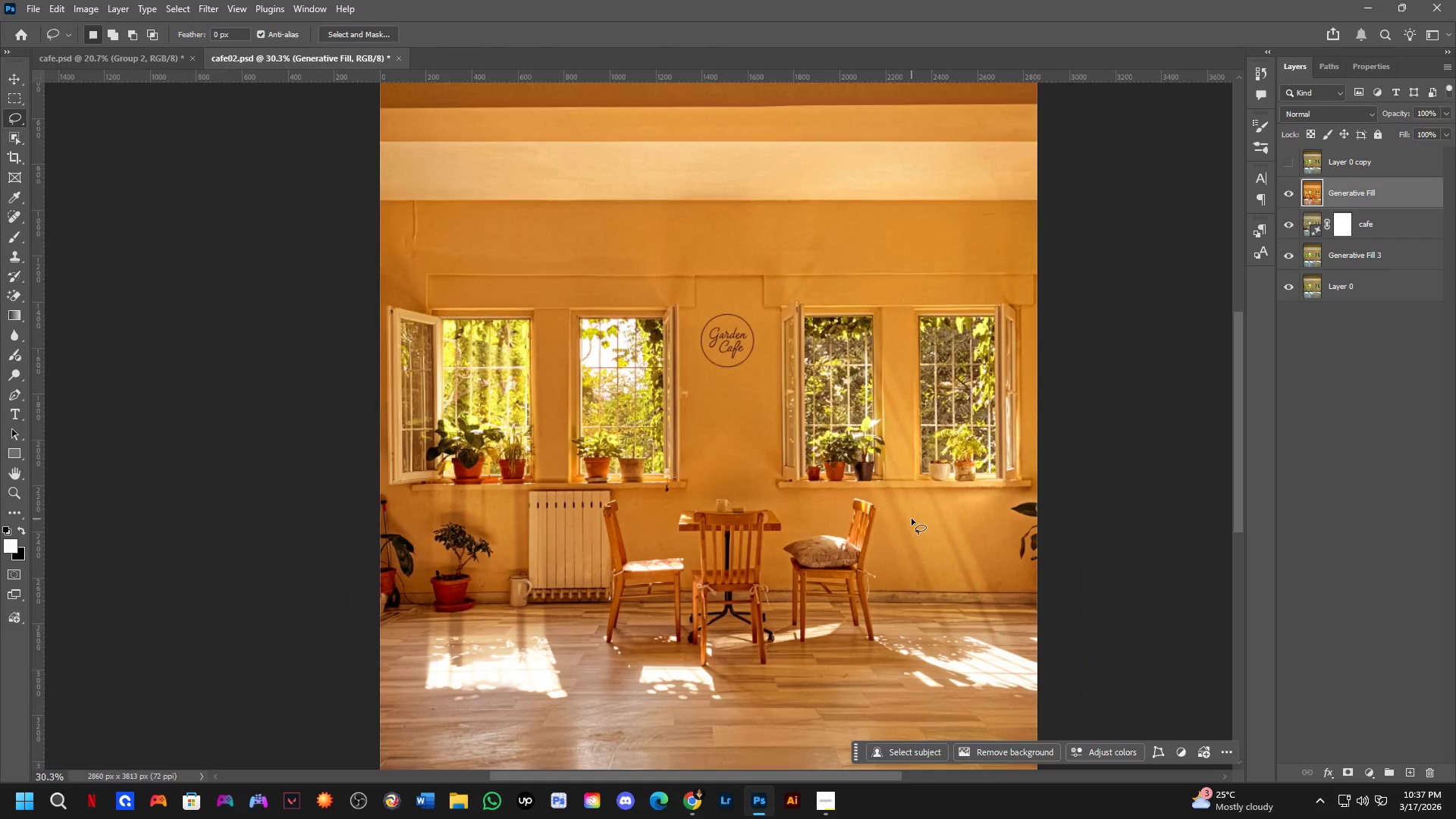 
left_click([1291, 177])
 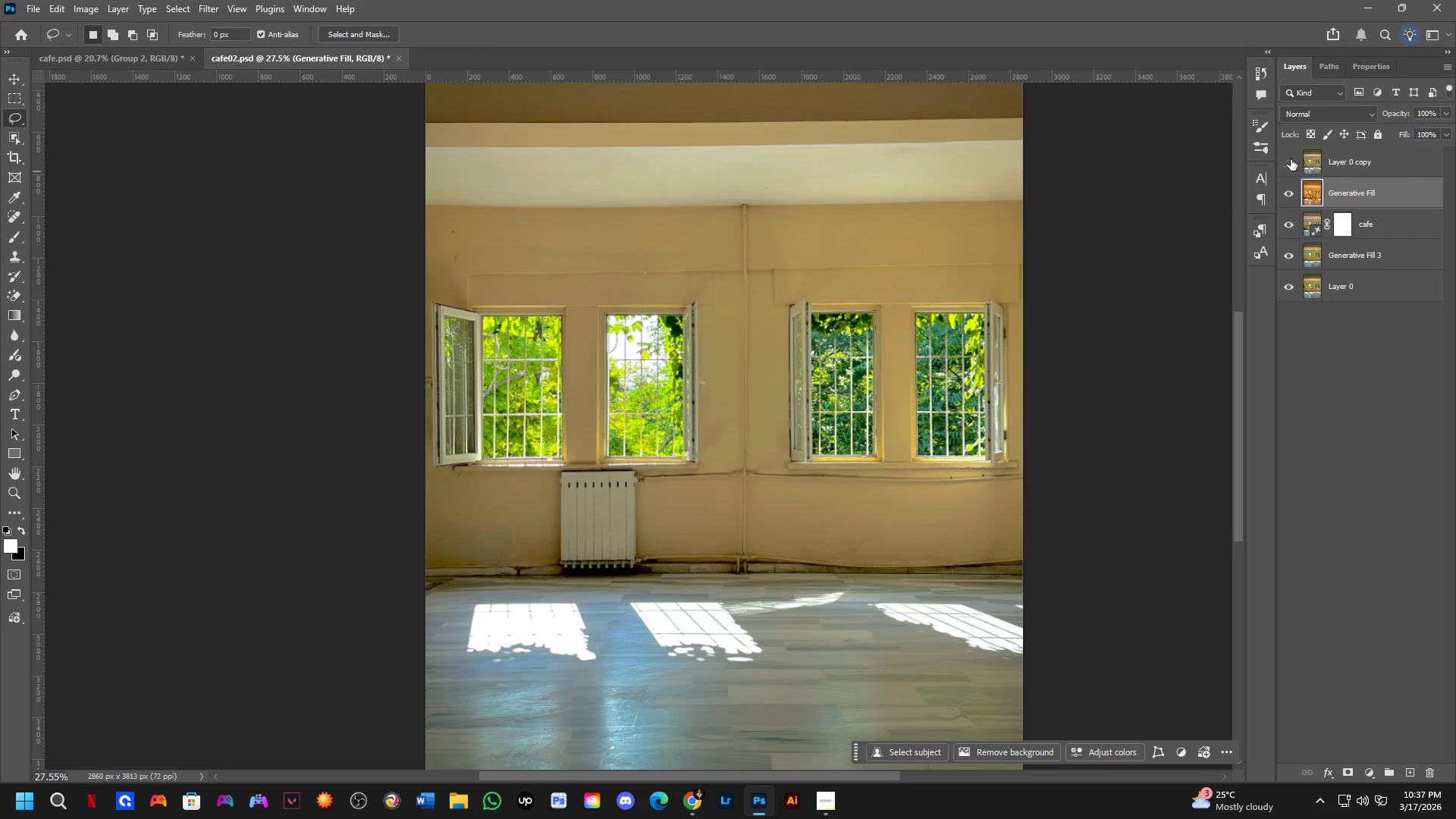 
double_click([1290, 159])
 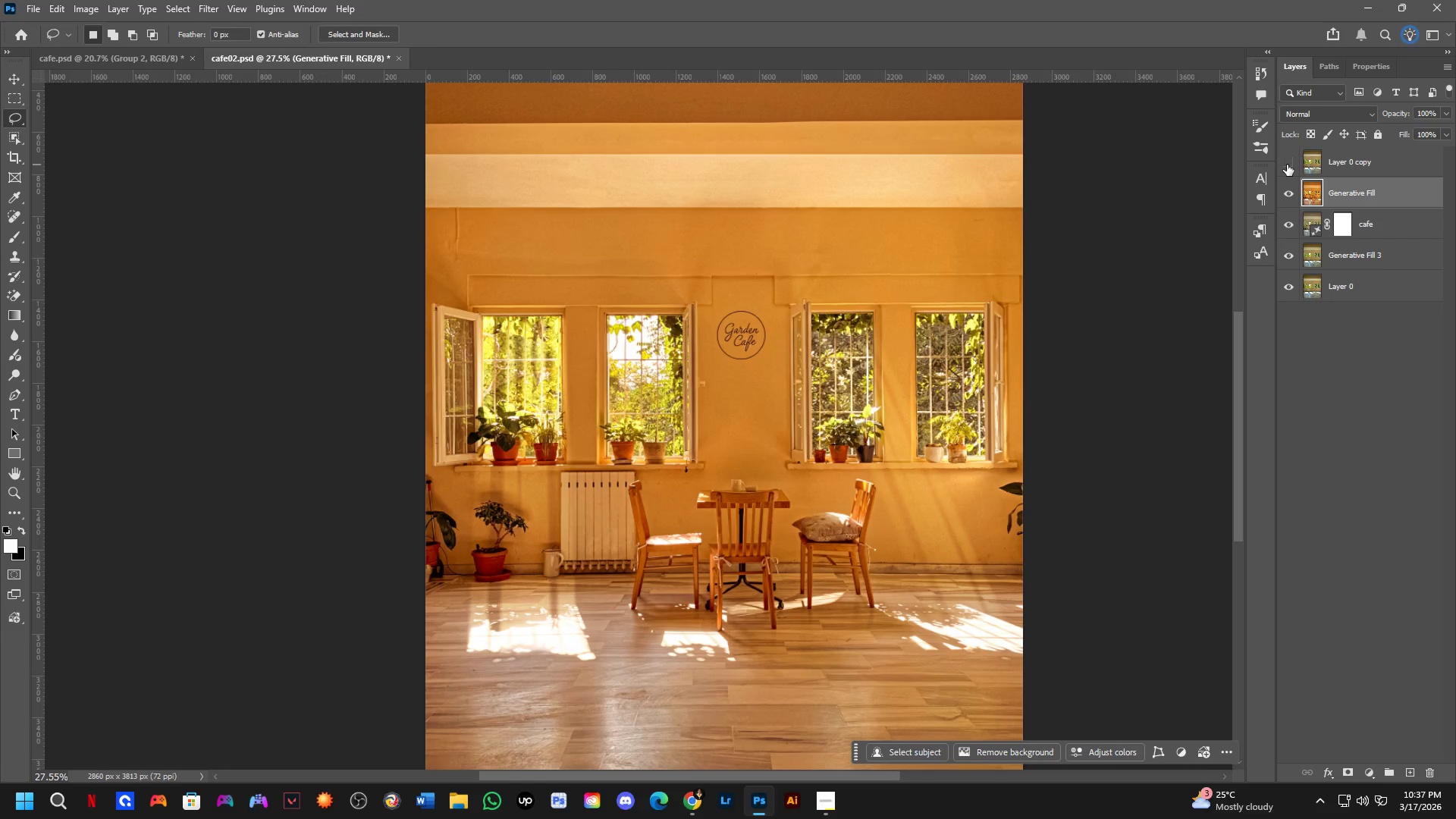 
double_click([1287, 165])
 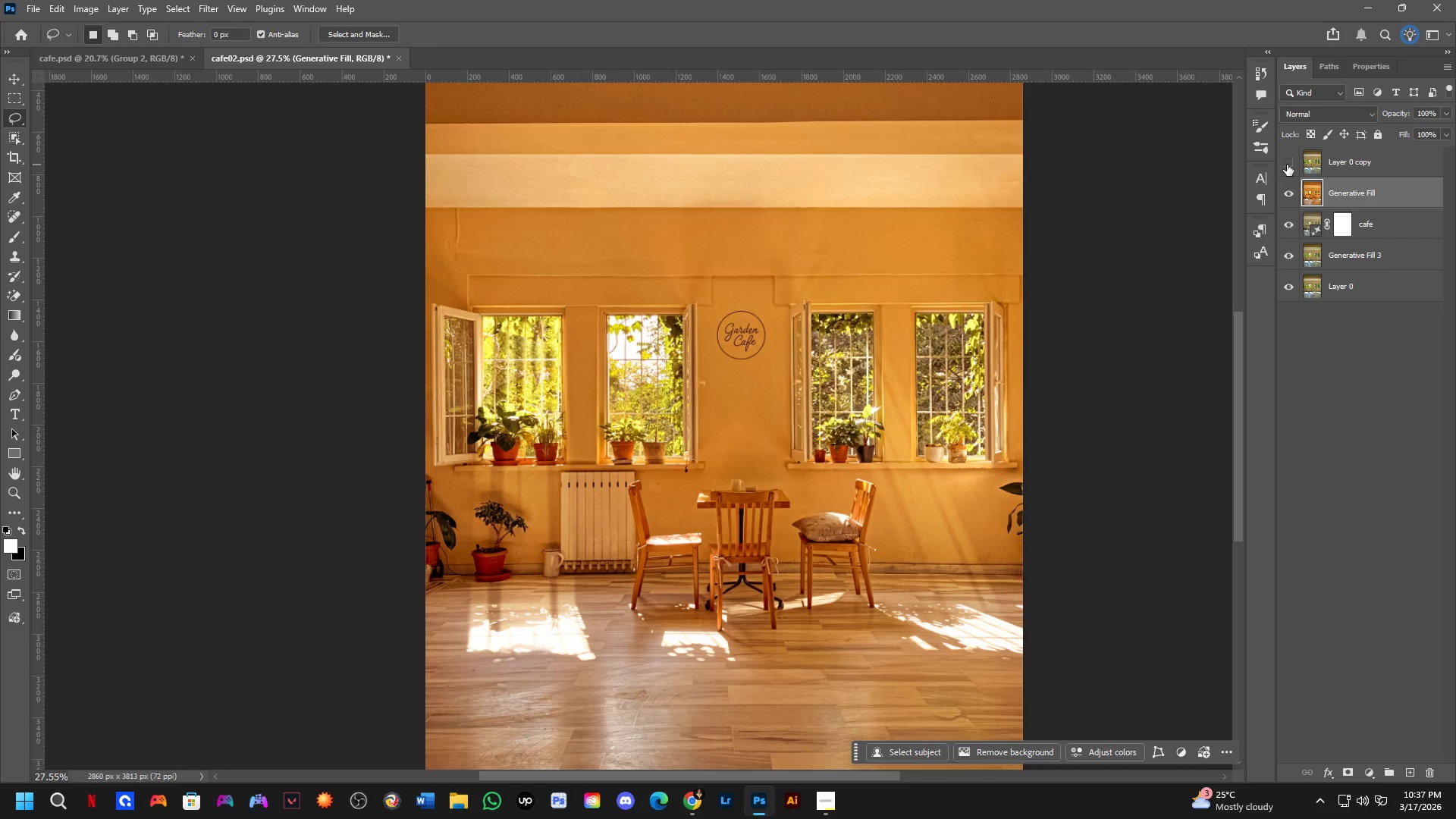 
key(Control+ControlLeft)
 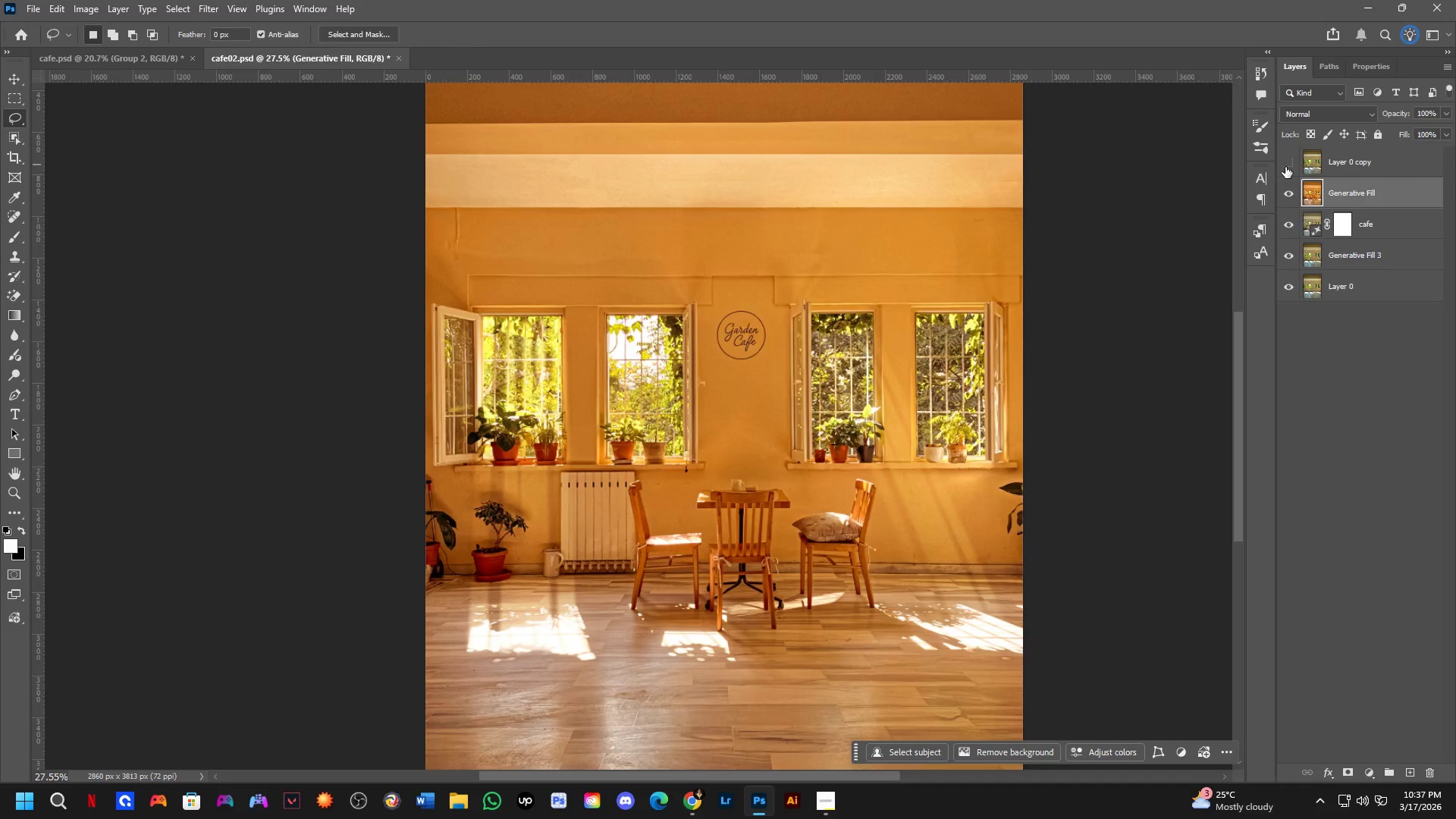 
key(Control+Tab)
 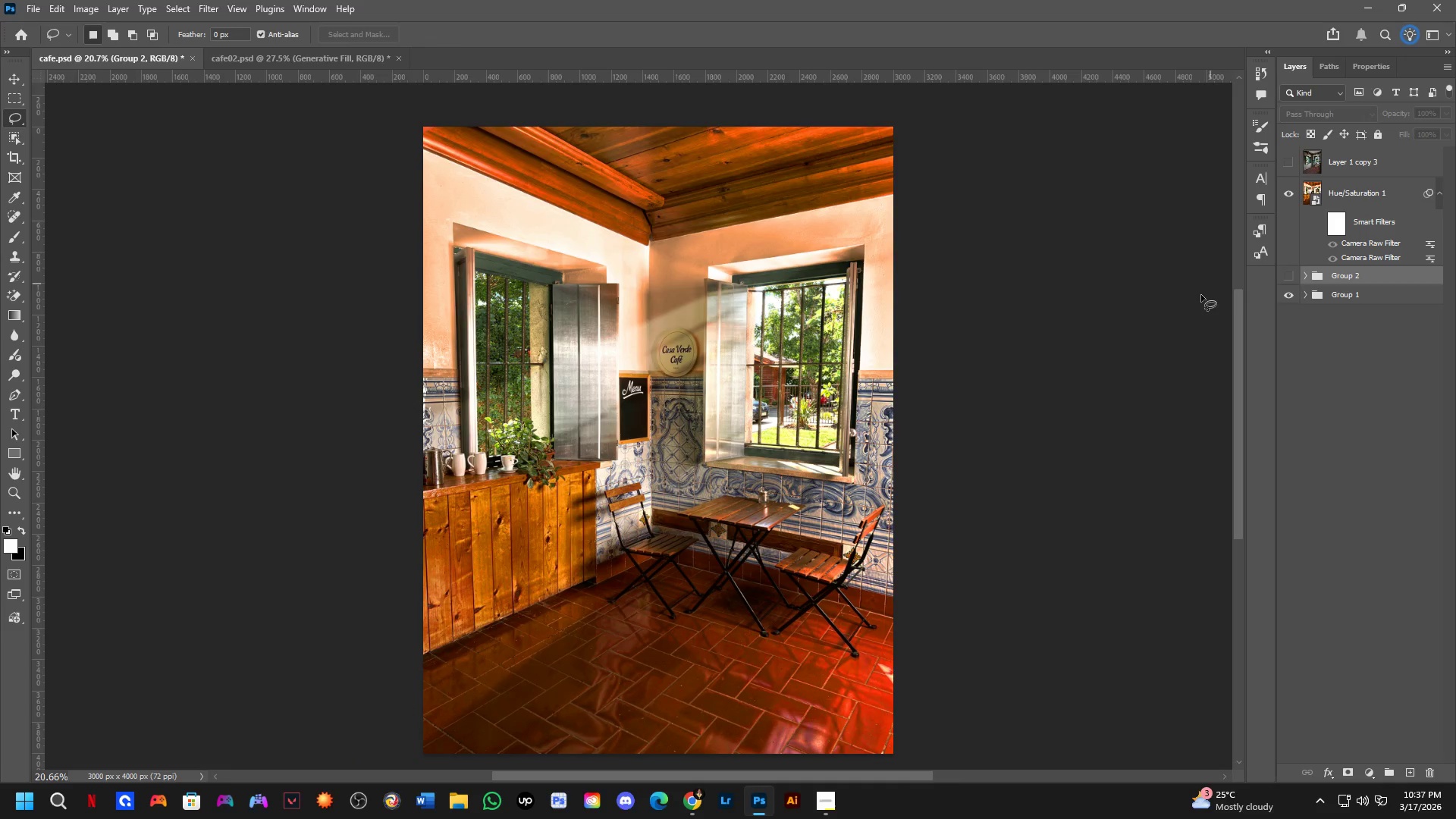 
hold_key(key=Space, duration=0.48)
 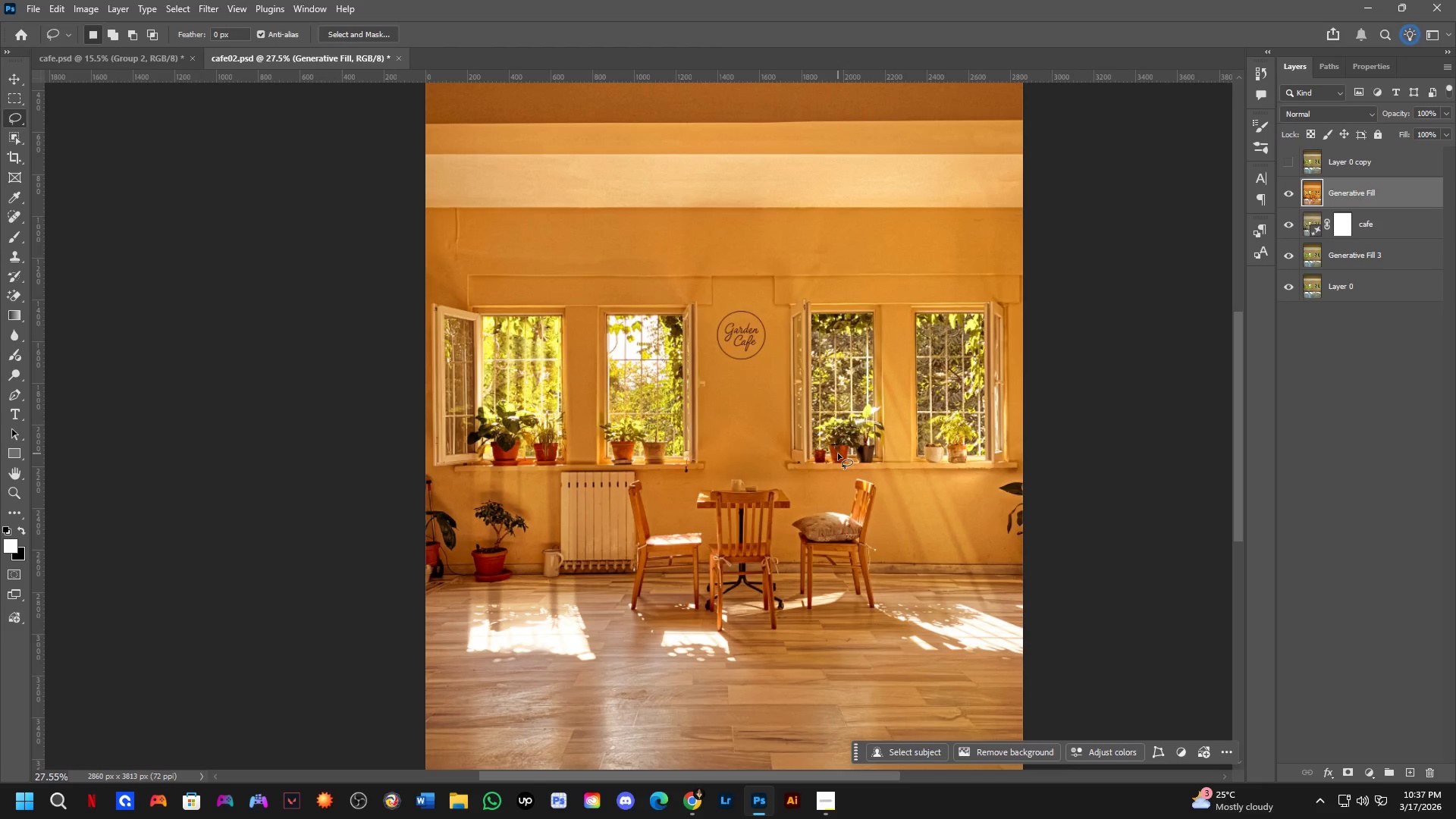 
left_click_drag(start_coordinate=[851, 447], to_coordinate=[838, 453])
 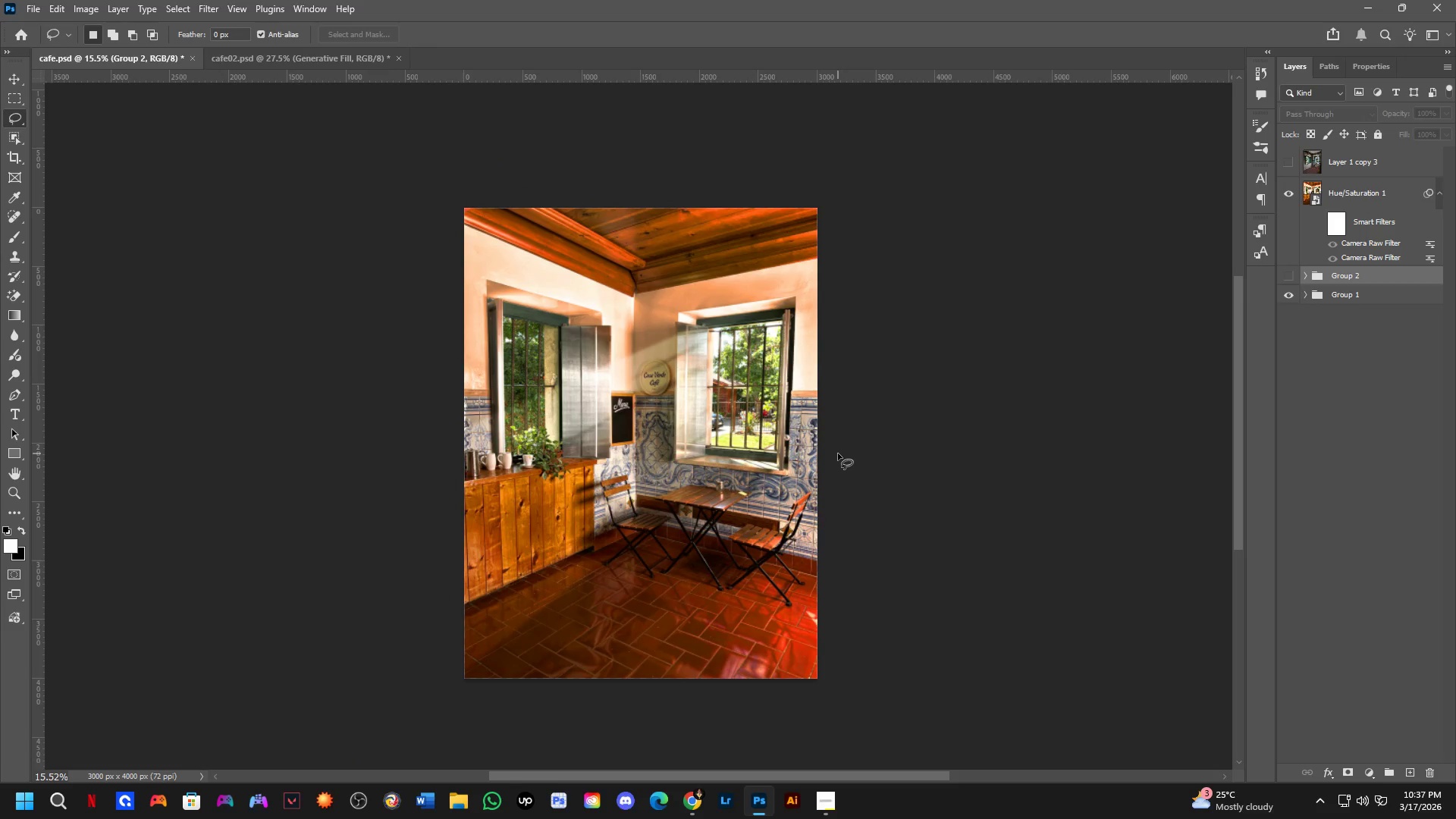 
scroll: coordinate [897, 429], scroll_direction: down, amount: 3.0
 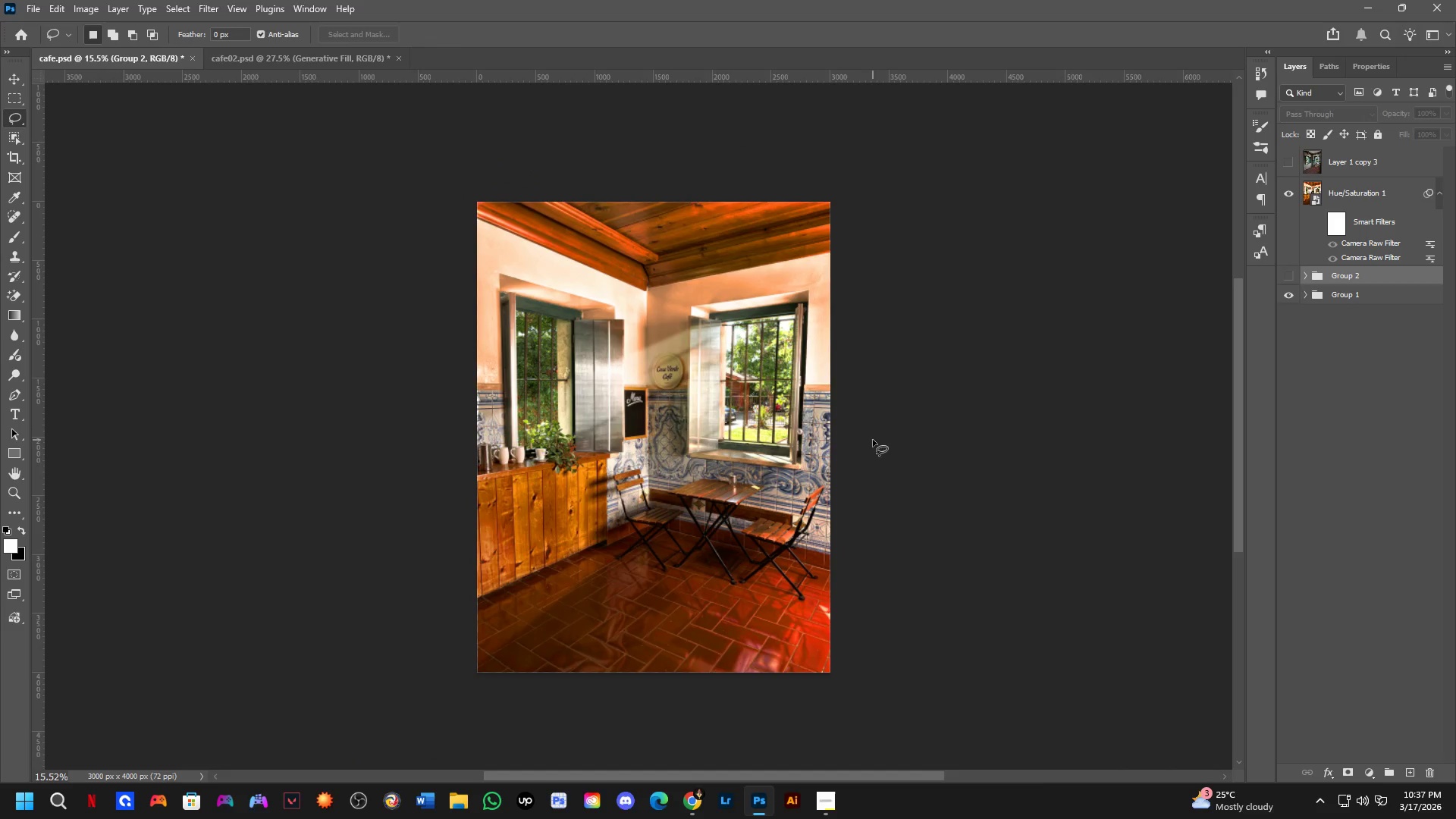 
key(Control+ControlLeft)
 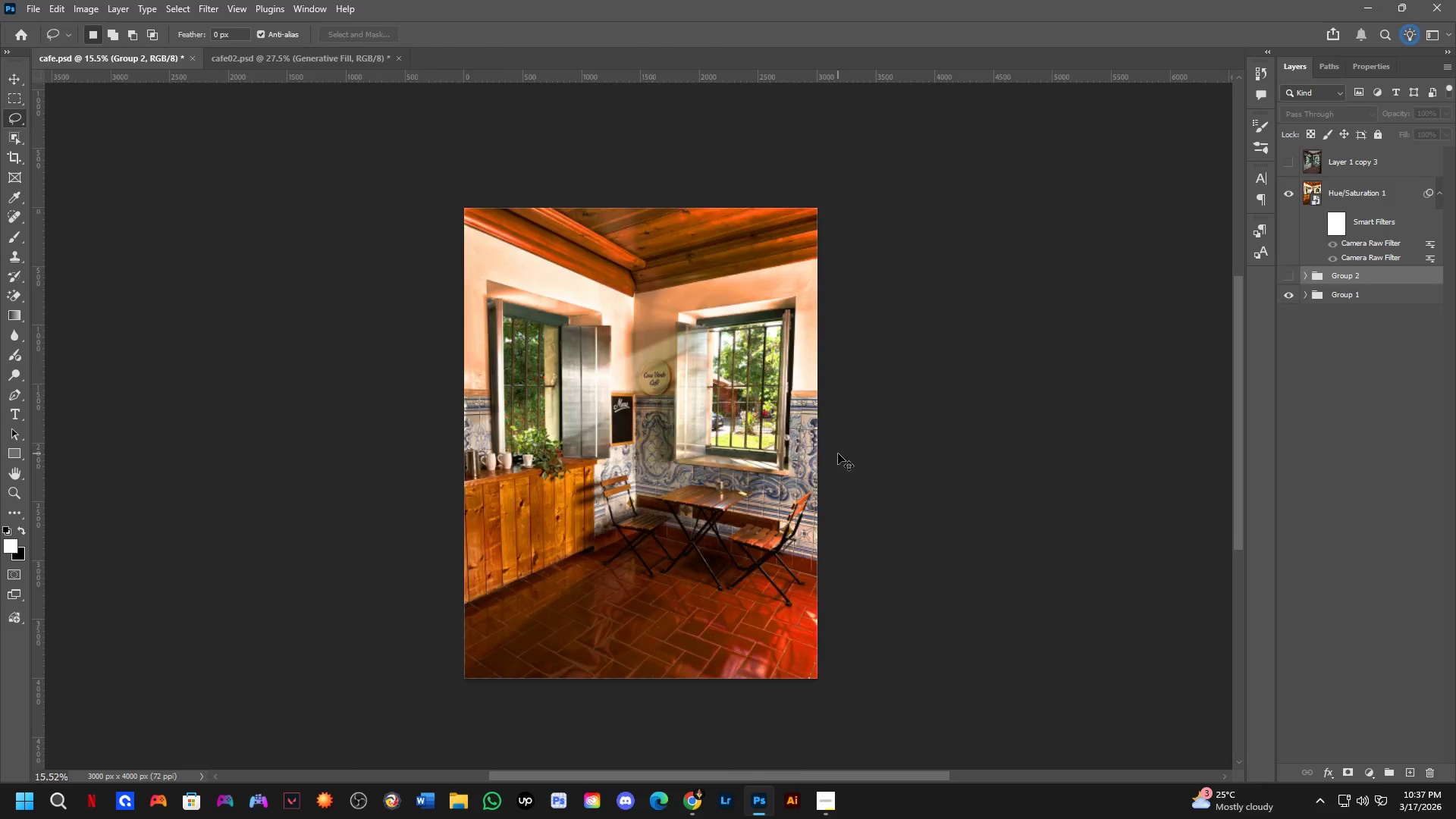 
key(Control+Tab)
 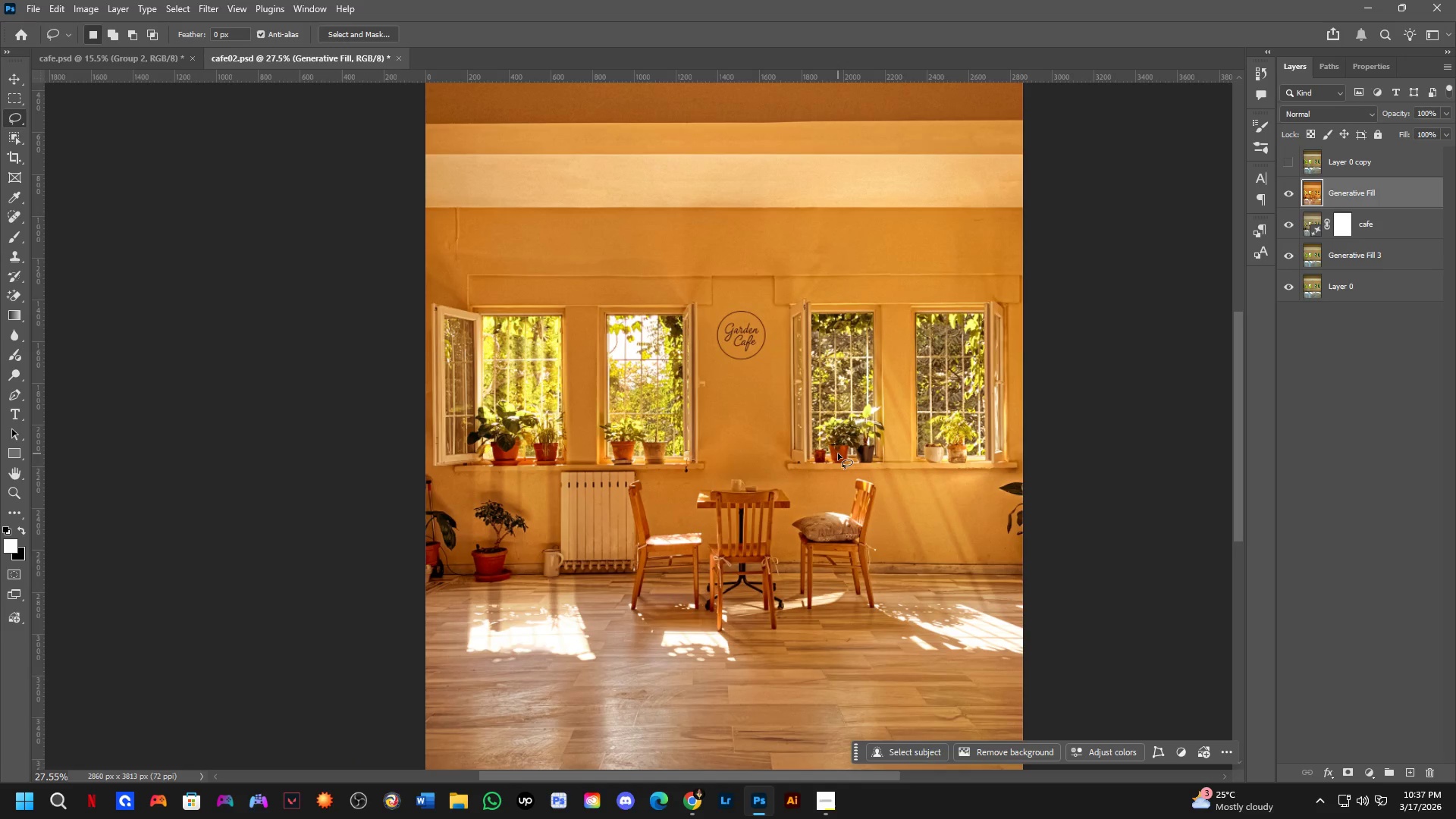 
key(Control+ControlLeft)
 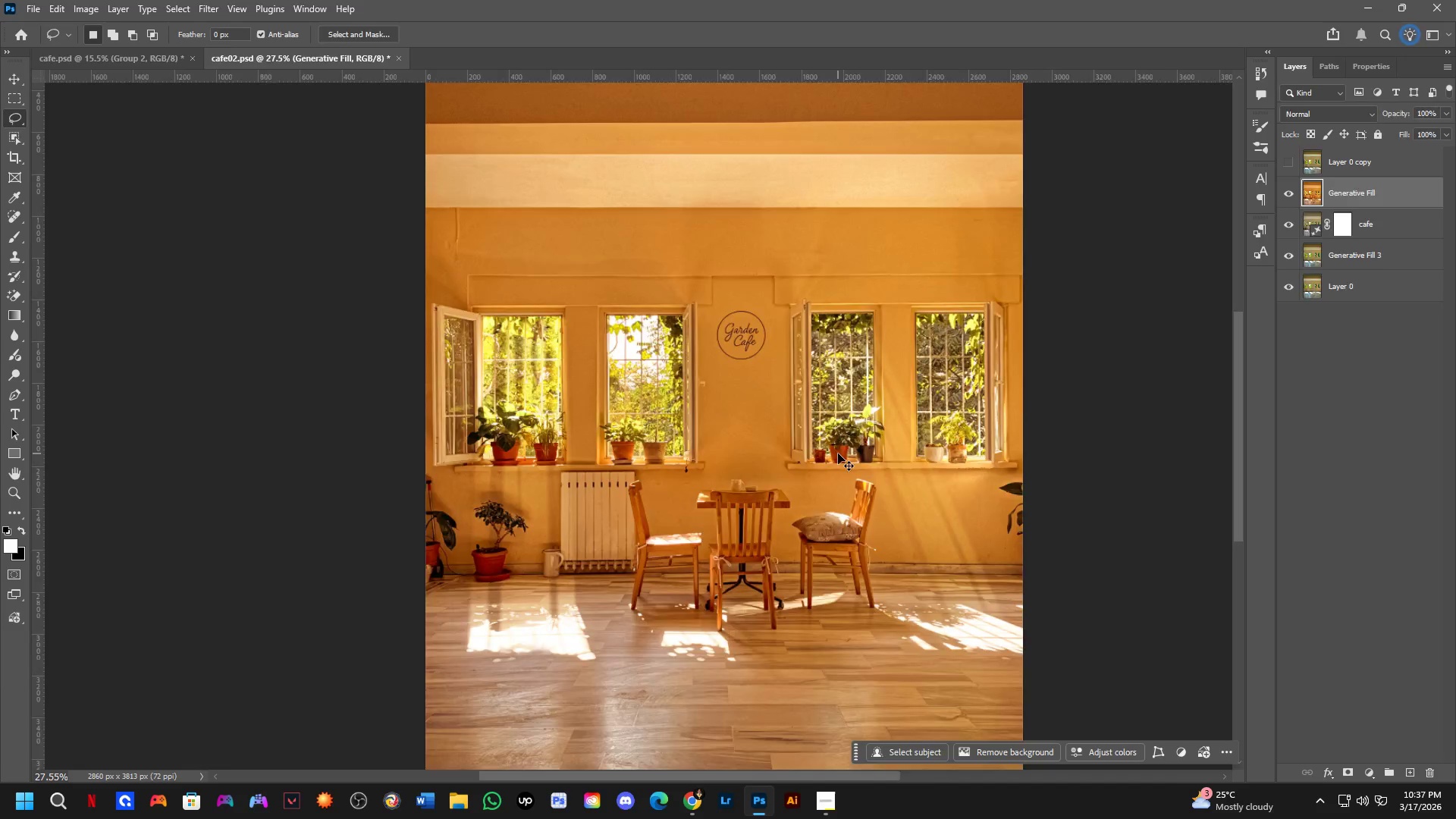 
key(Control+Tab)
 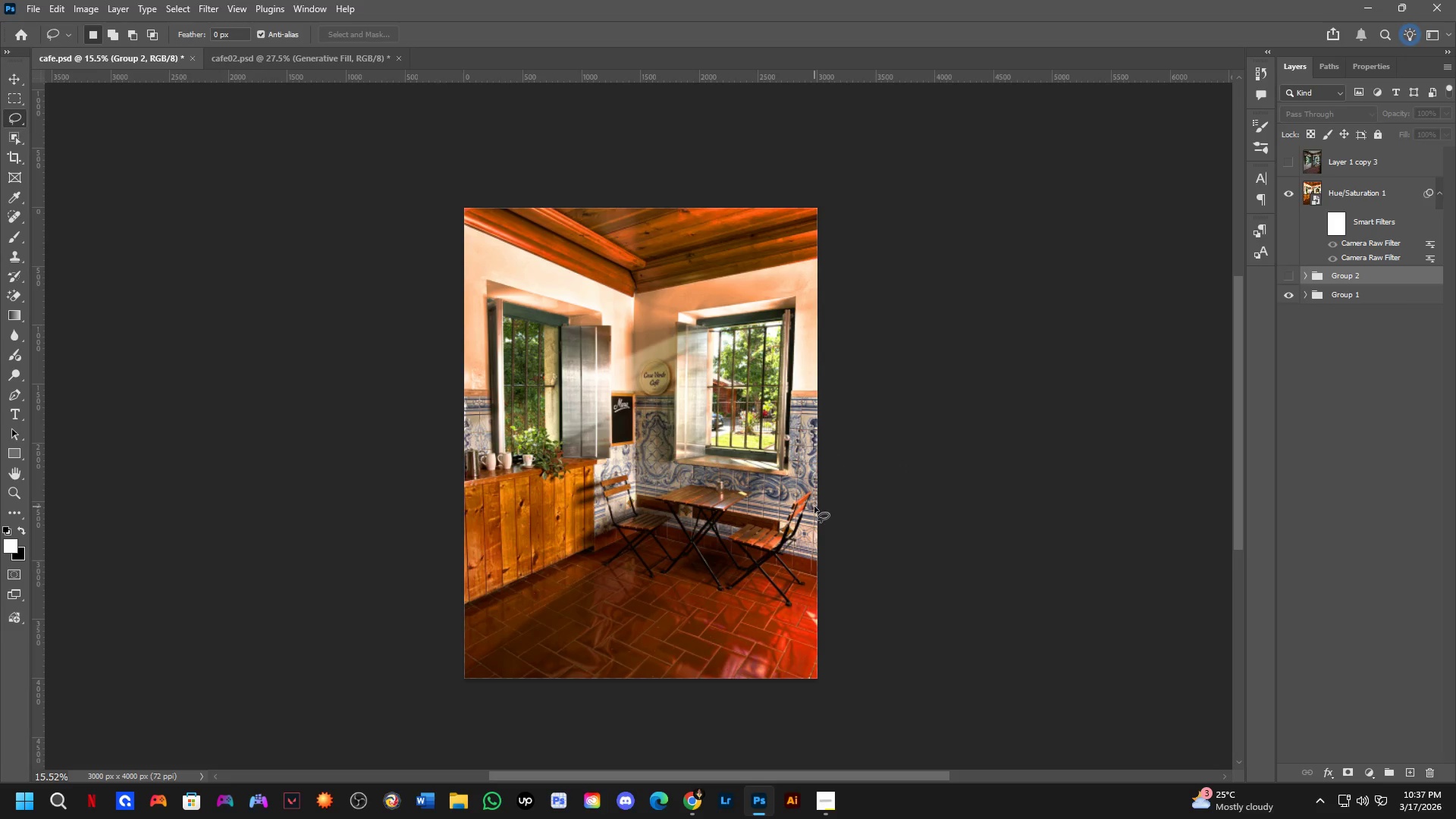 
key(Control+ControlLeft)
 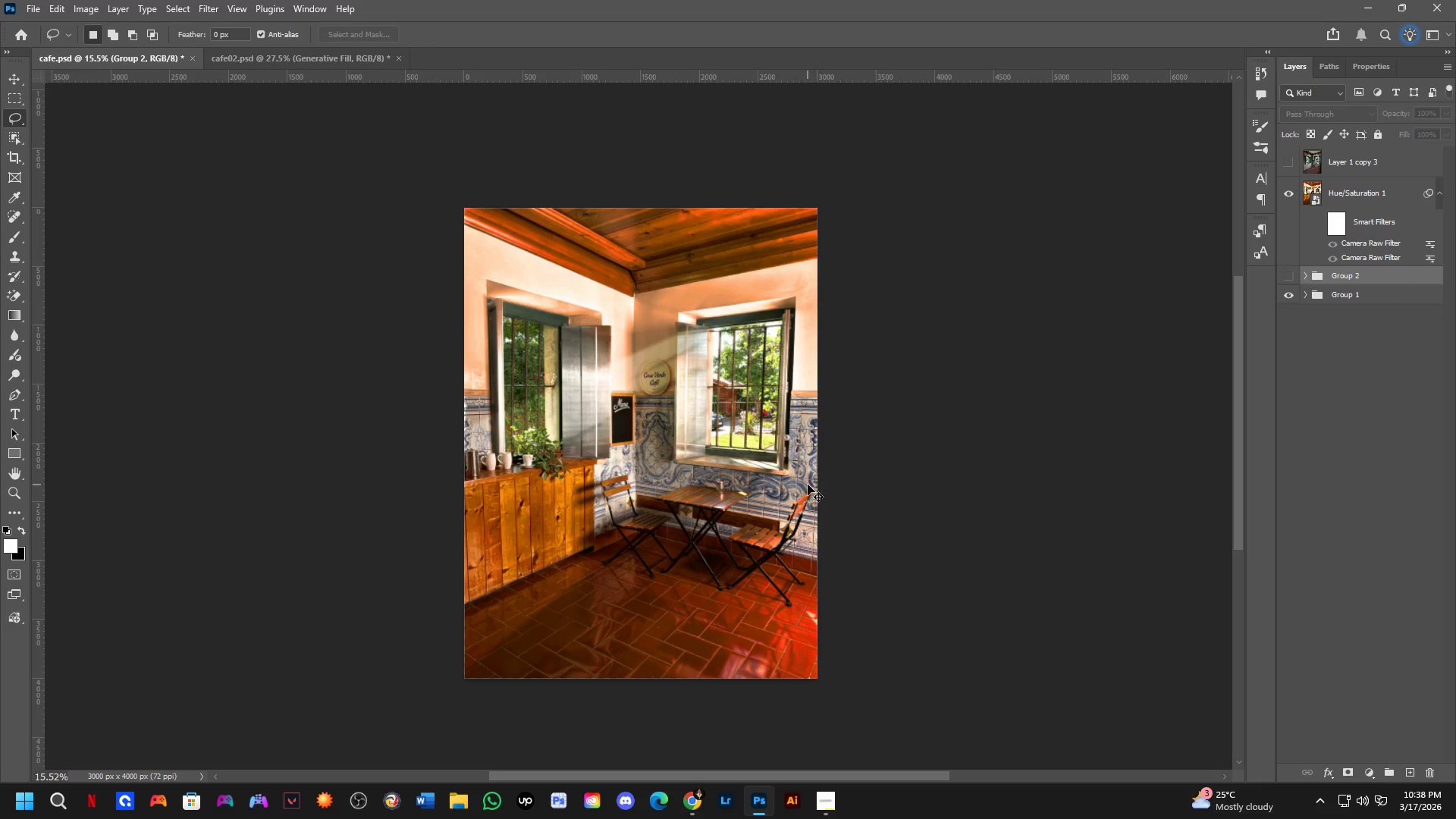 
key(Control+Tab)
 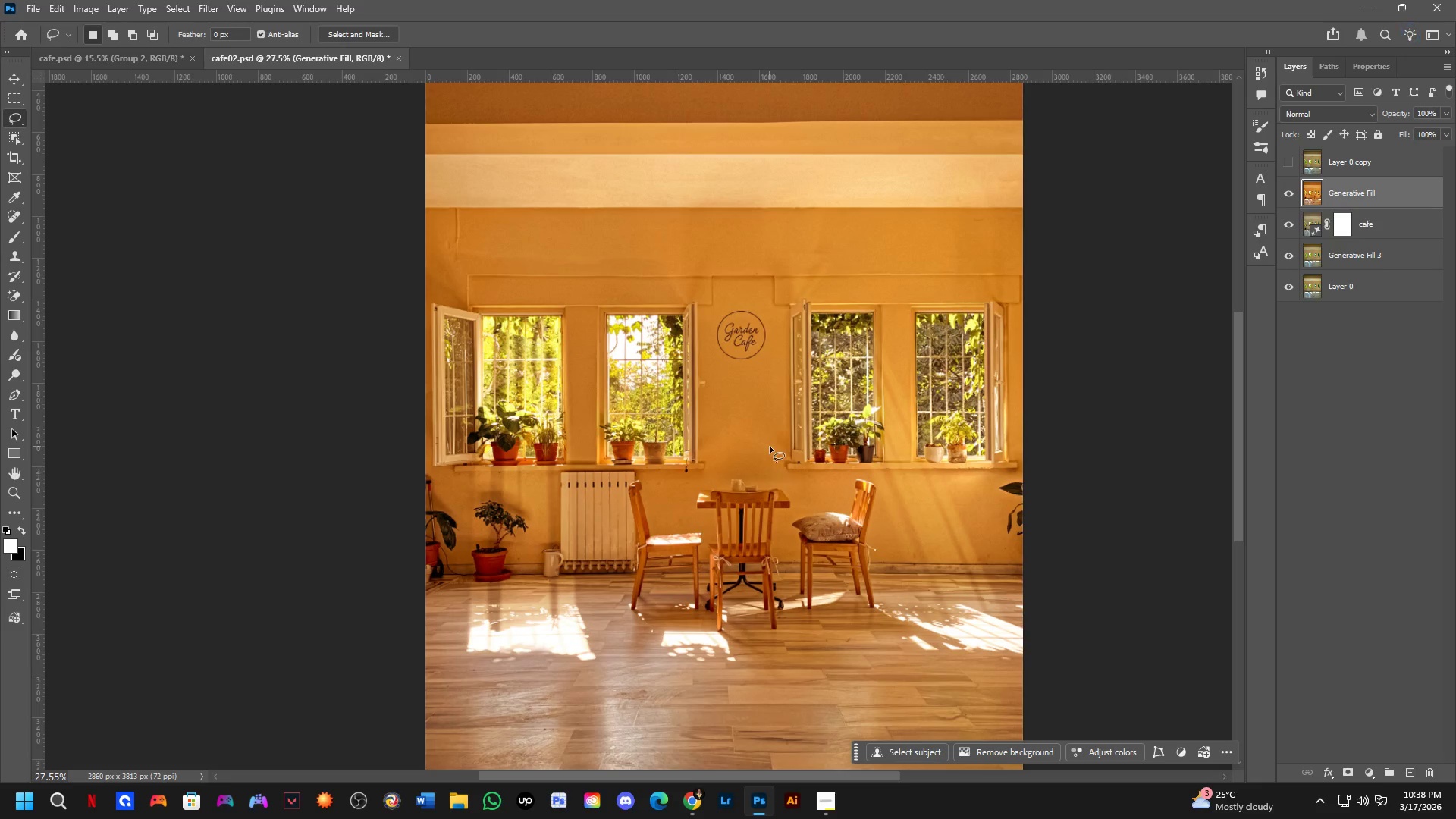 
key(Control+ControlLeft)
 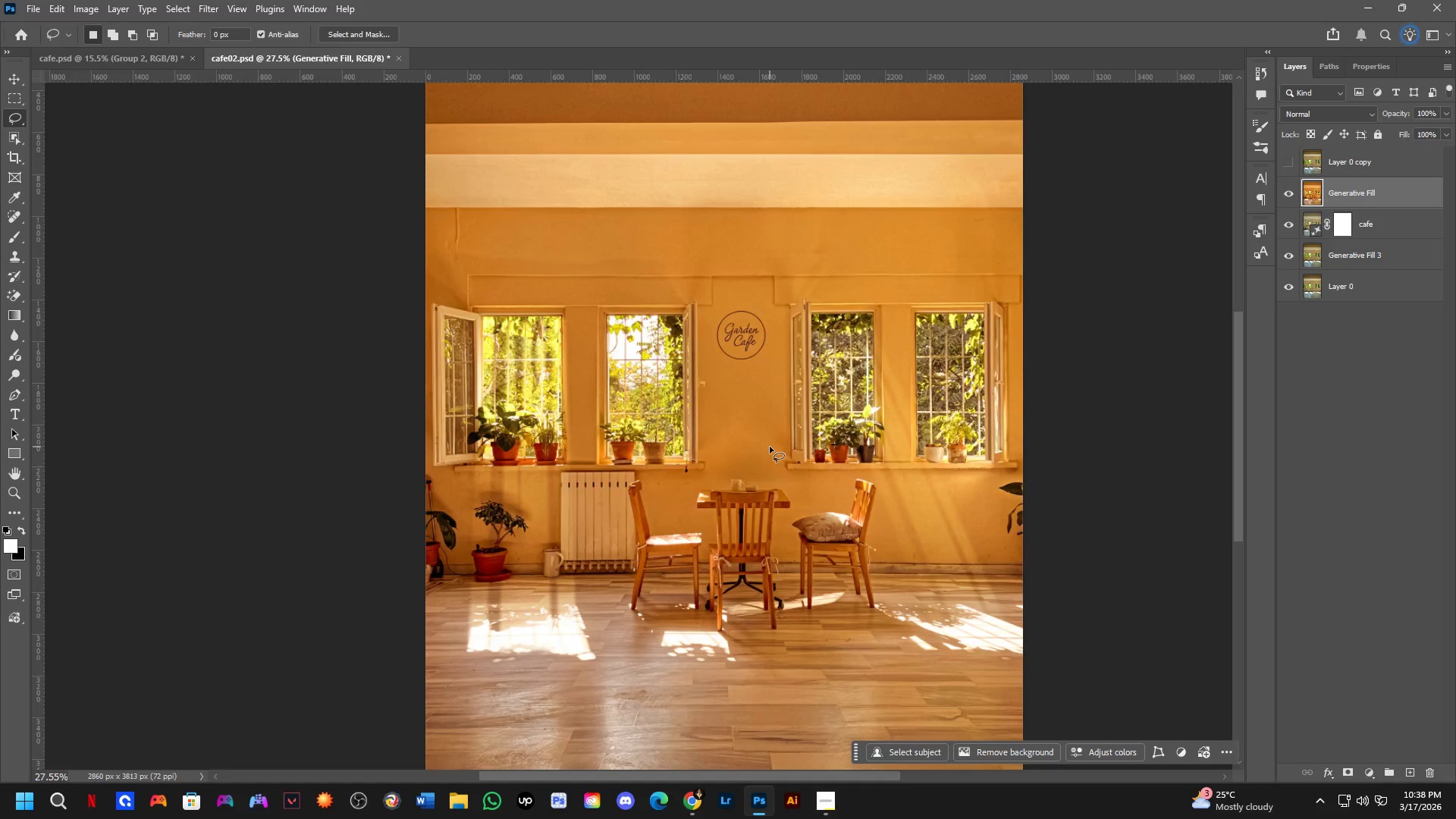 
key(Control+Tab)
 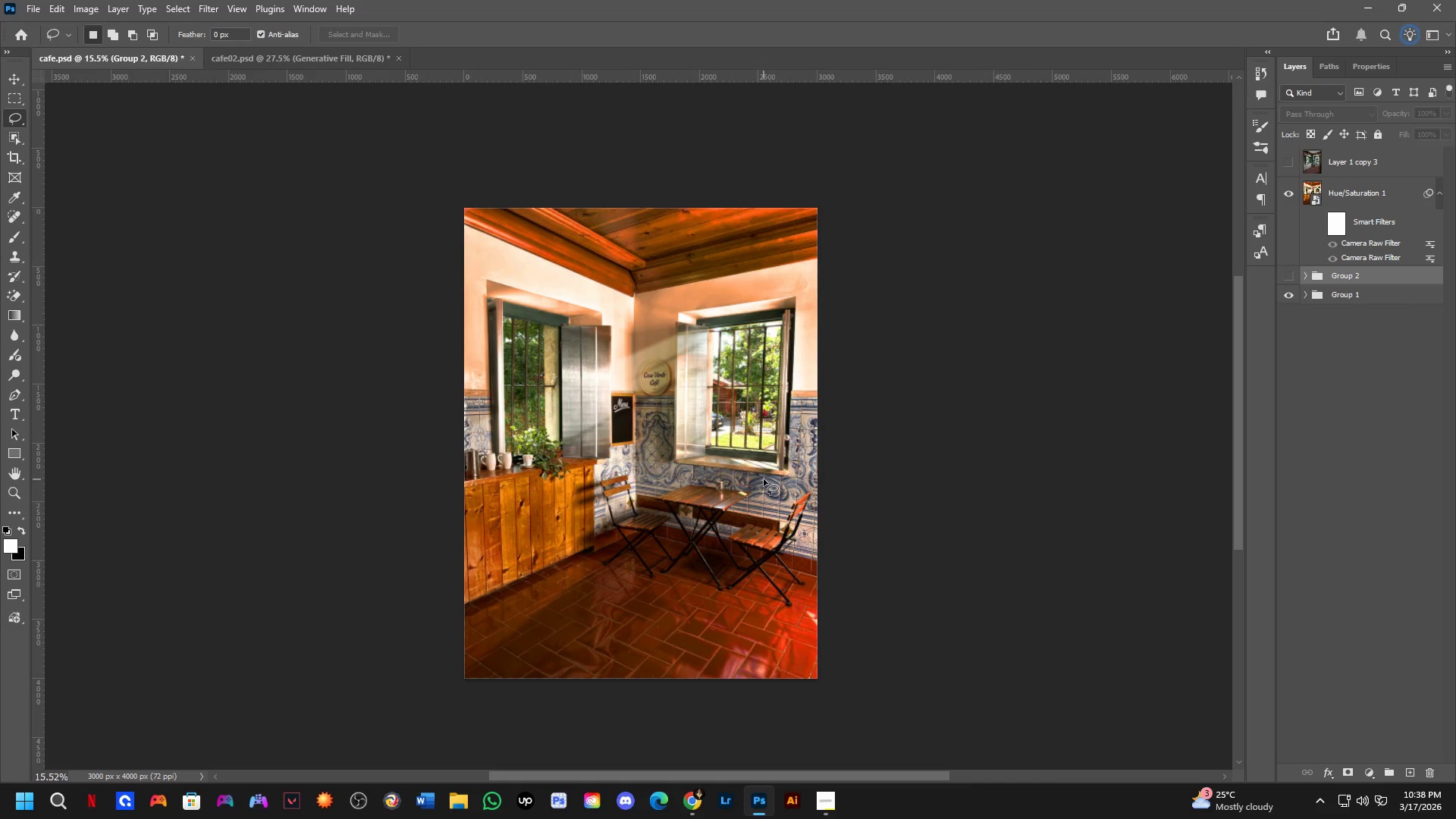 
key(Control+ControlLeft)
 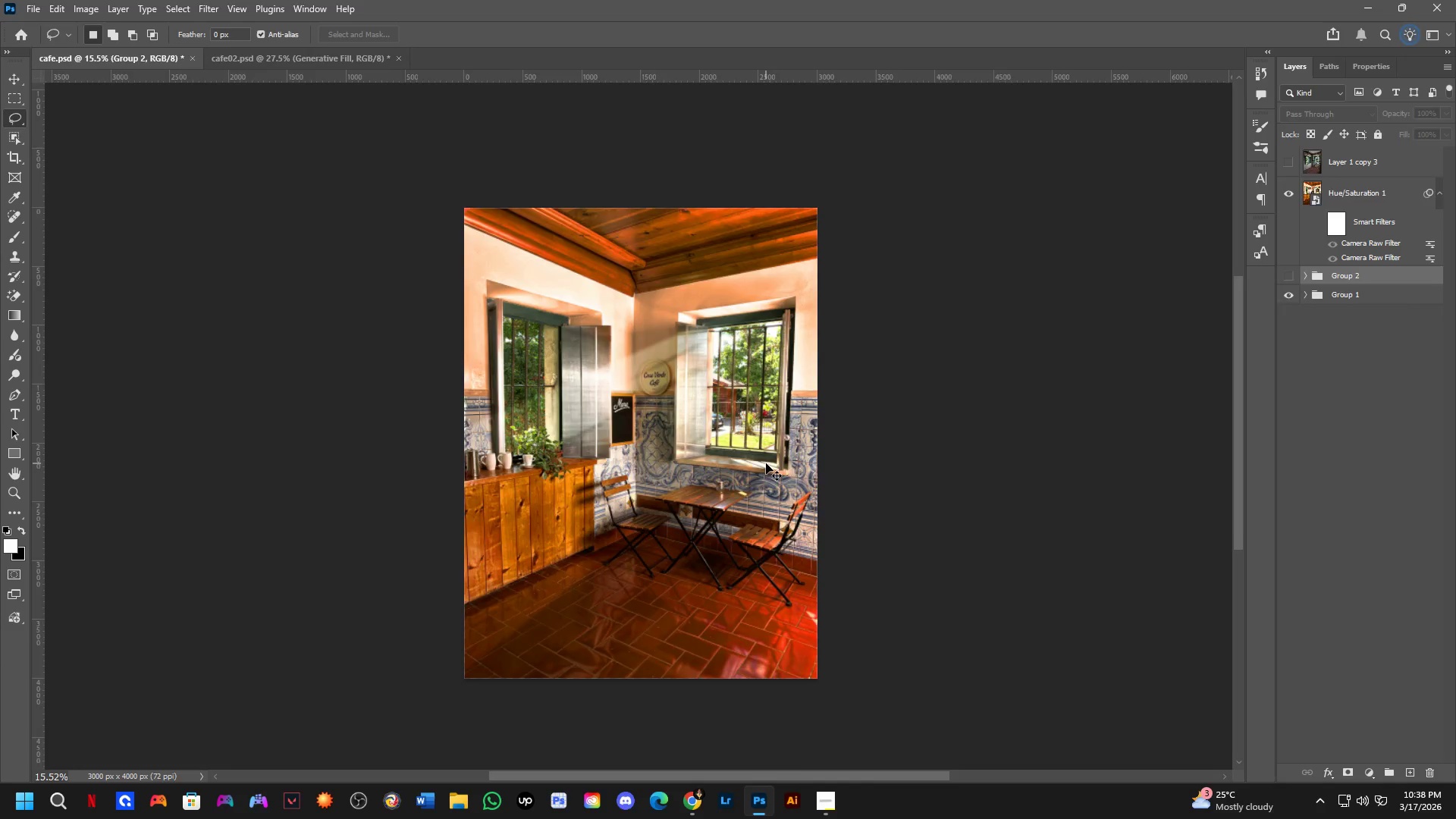 
key(Control+Tab)
 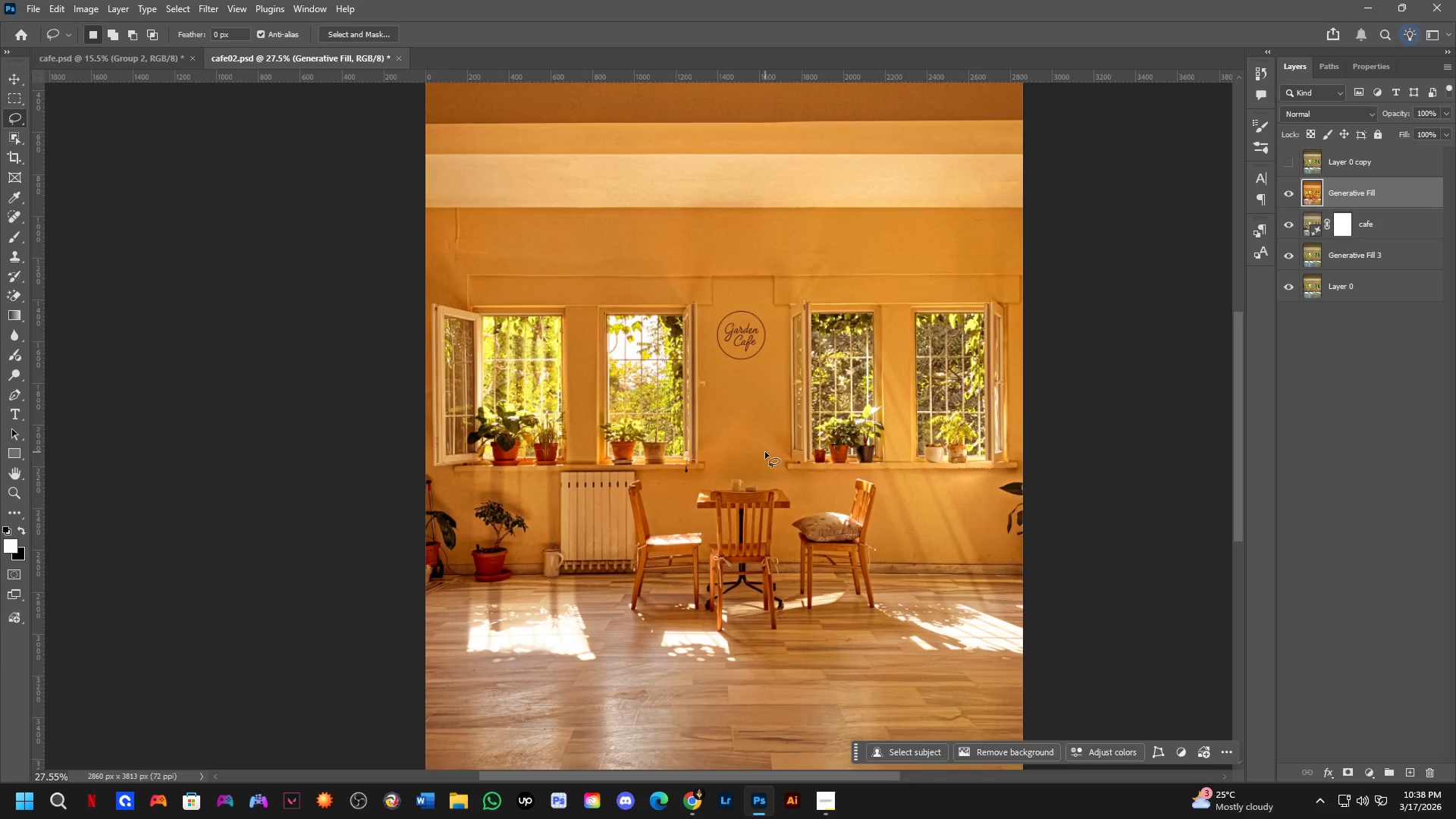 
scroll: coordinate [746, 417], scroll_direction: down, amount: 6.0
 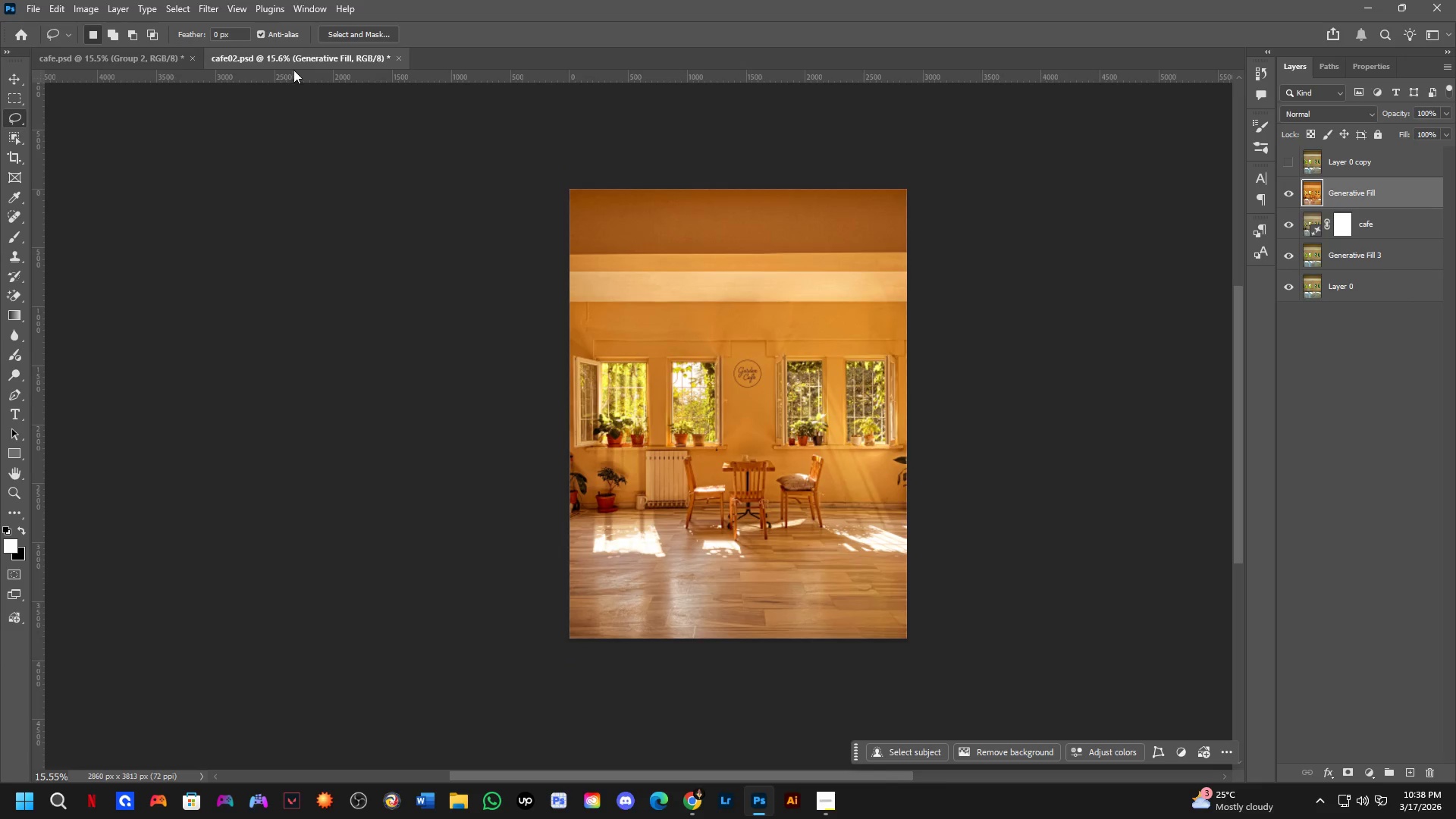 
left_click_drag(start_coordinate=[302, 57], to_coordinate=[355, 146])
 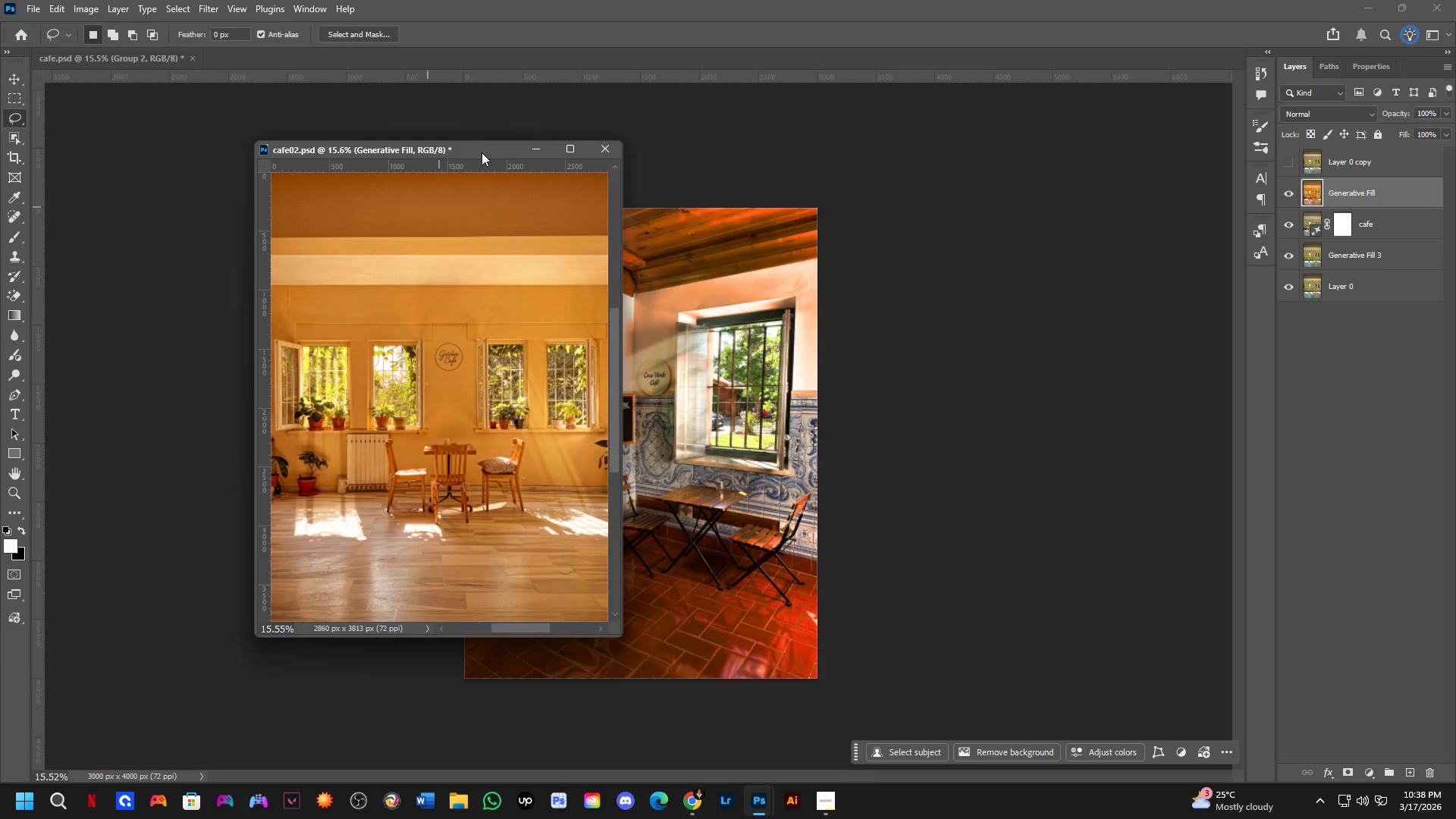 
scroll: coordinate [463, 372], scroll_direction: down, amount: 2.0
 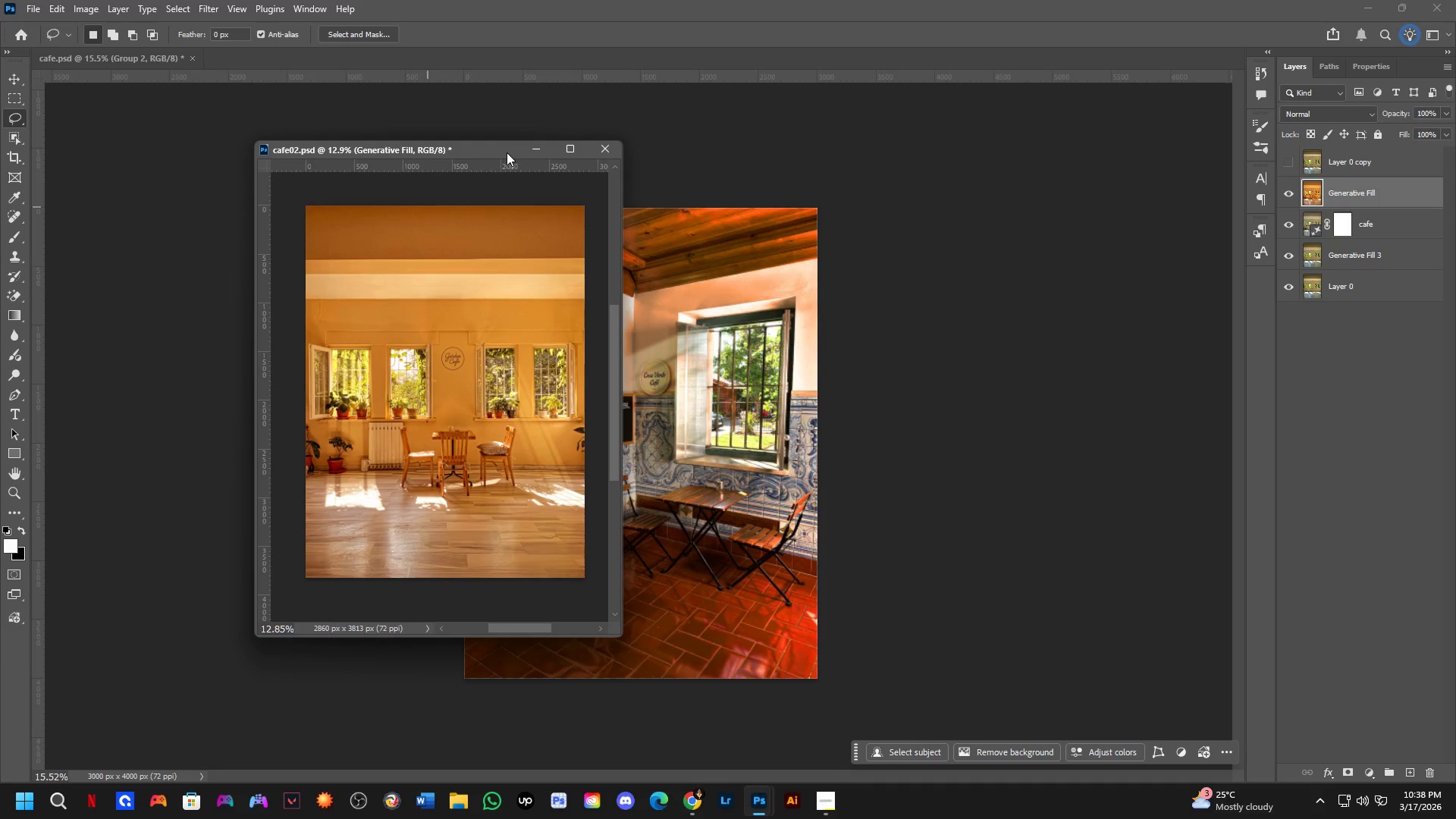 
left_click_drag(start_coordinate=[495, 147], to_coordinate=[1098, 199])
 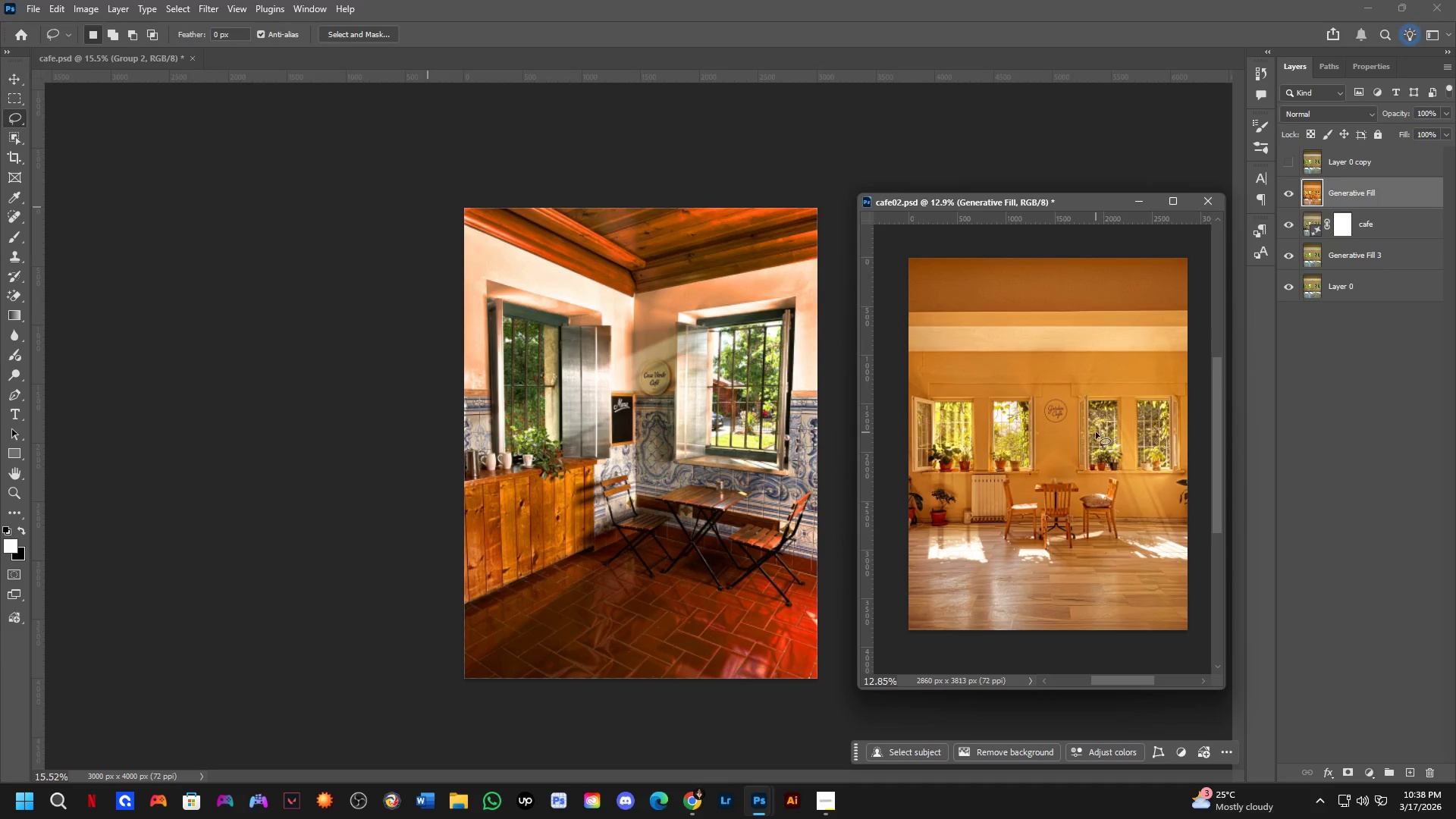 
scroll: coordinate [1094, 432], scroll_direction: up, amount: 1.0
 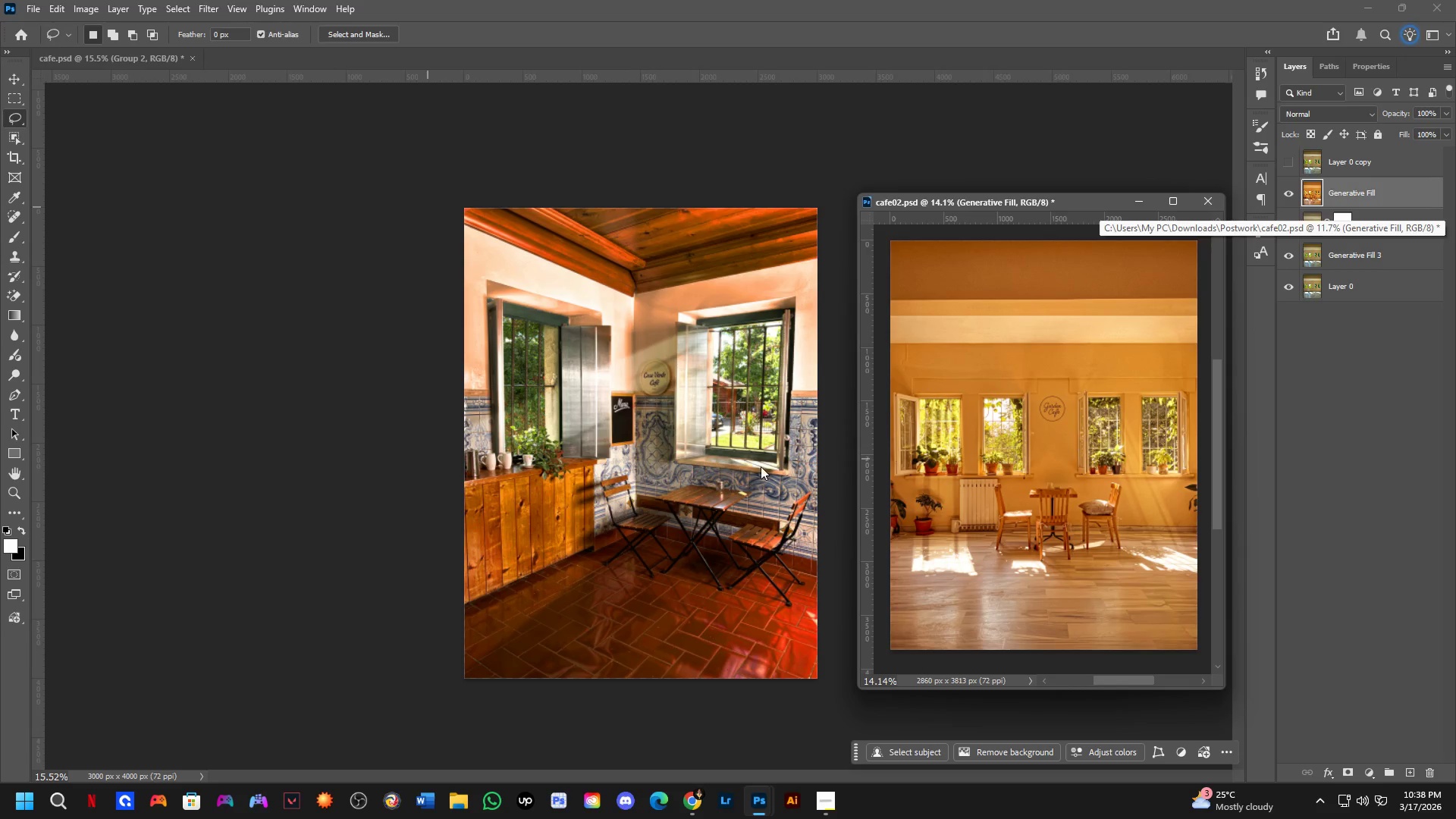 
key(Control+ControlLeft)
 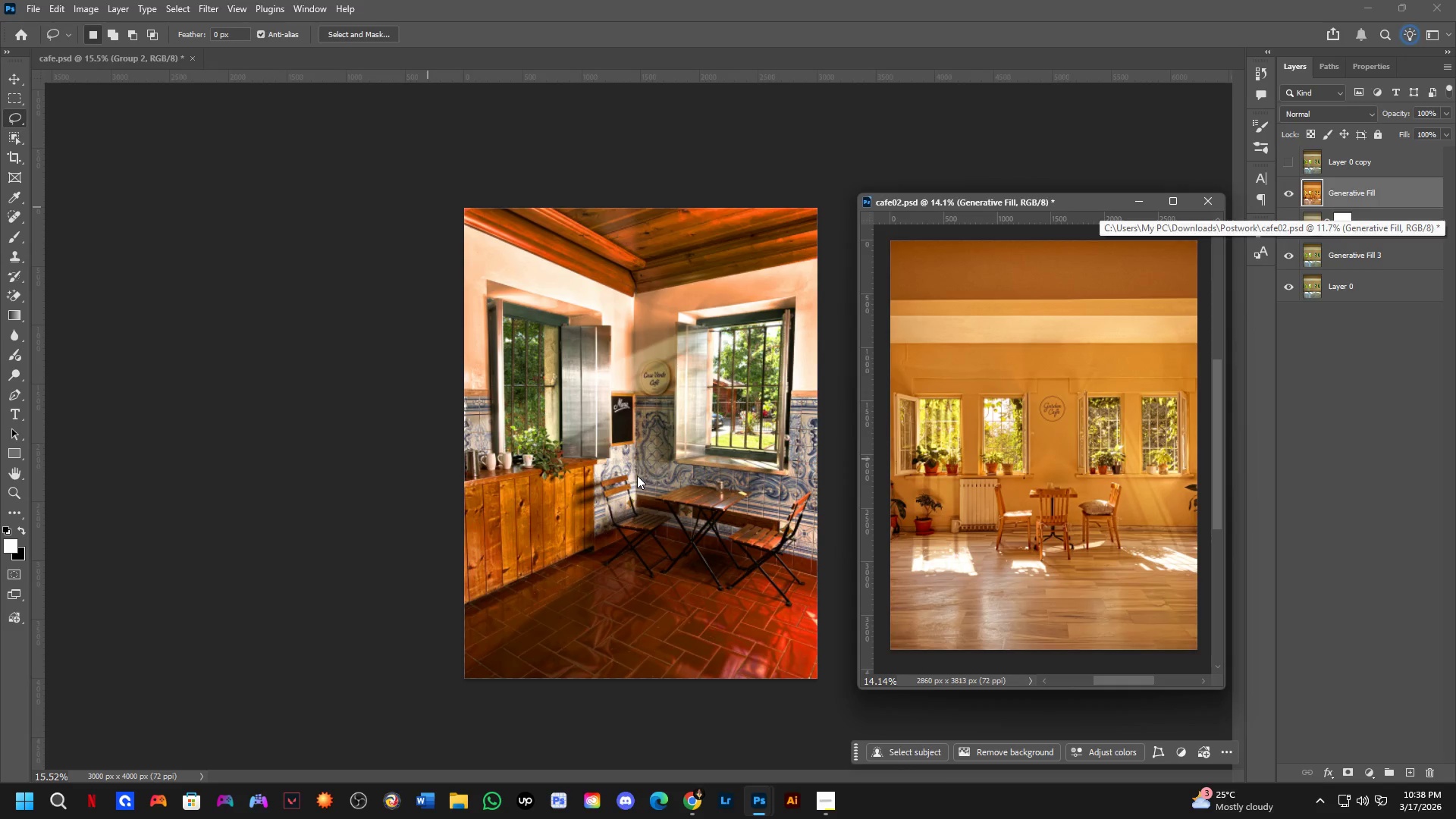 
left_click([637, 475])
 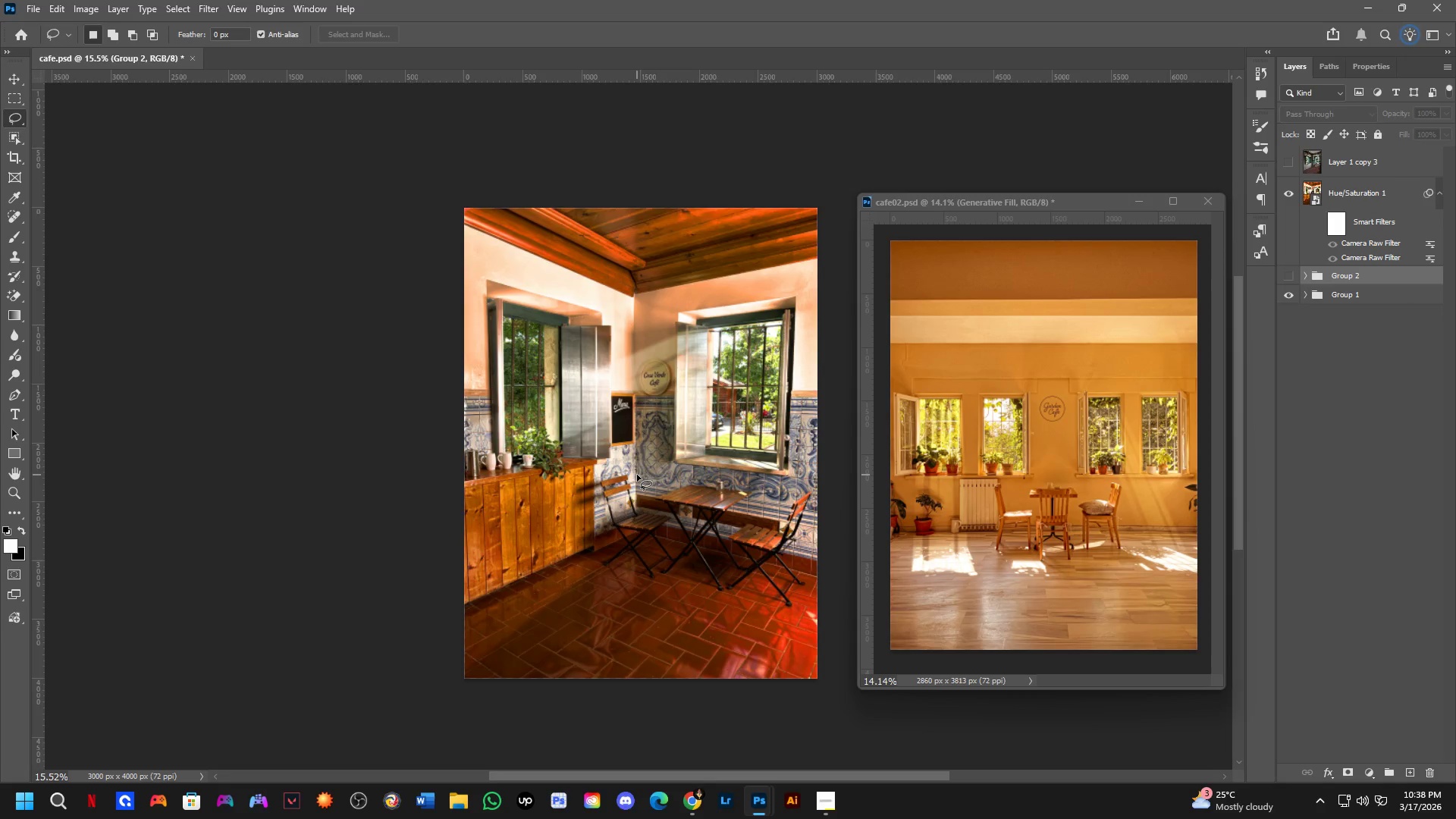 
scroll: coordinate [637, 475], scroll_direction: down, amount: 1.0
 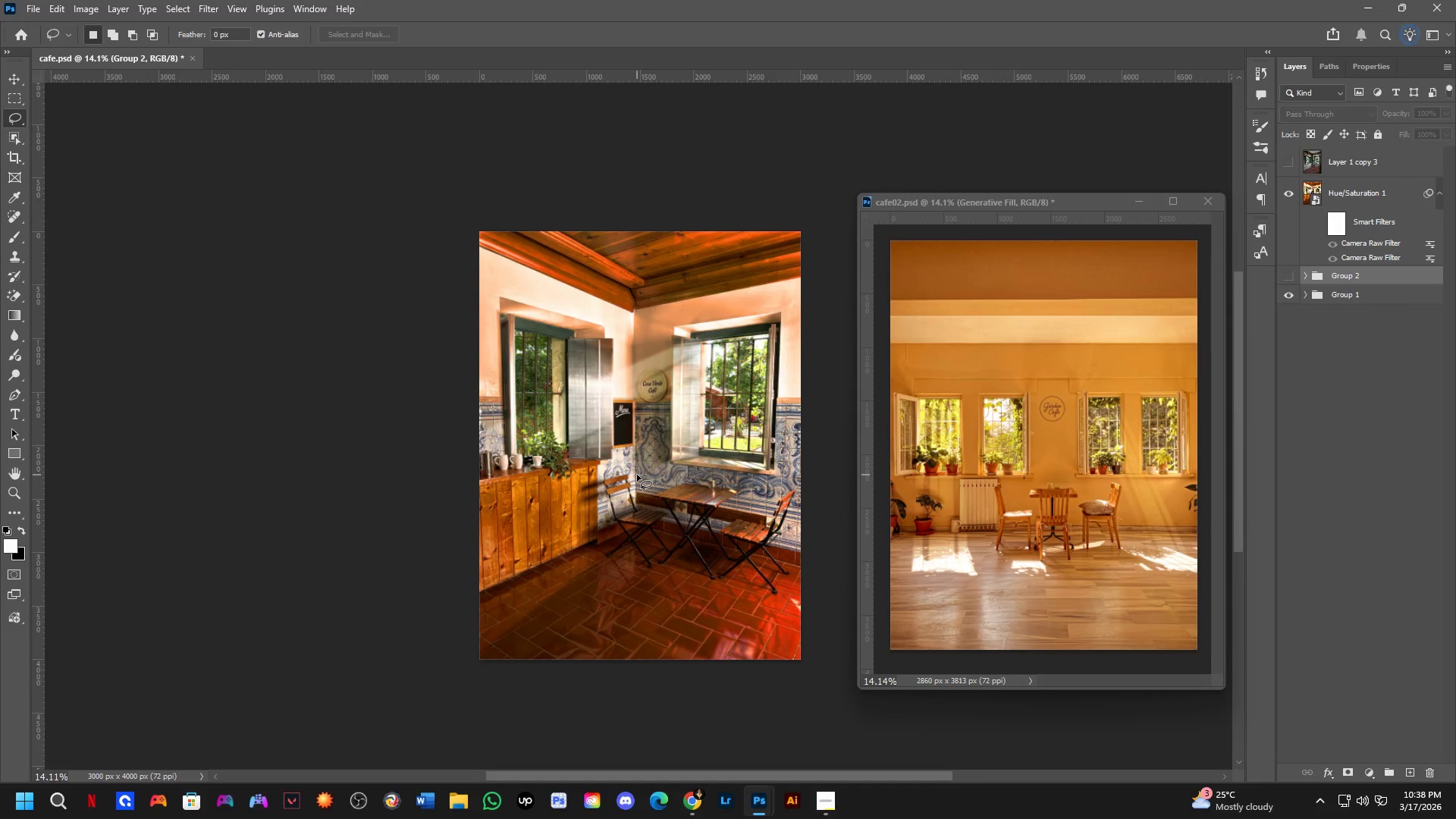 
scroll: coordinate [637, 475], scroll_direction: none, amount: 0.0
 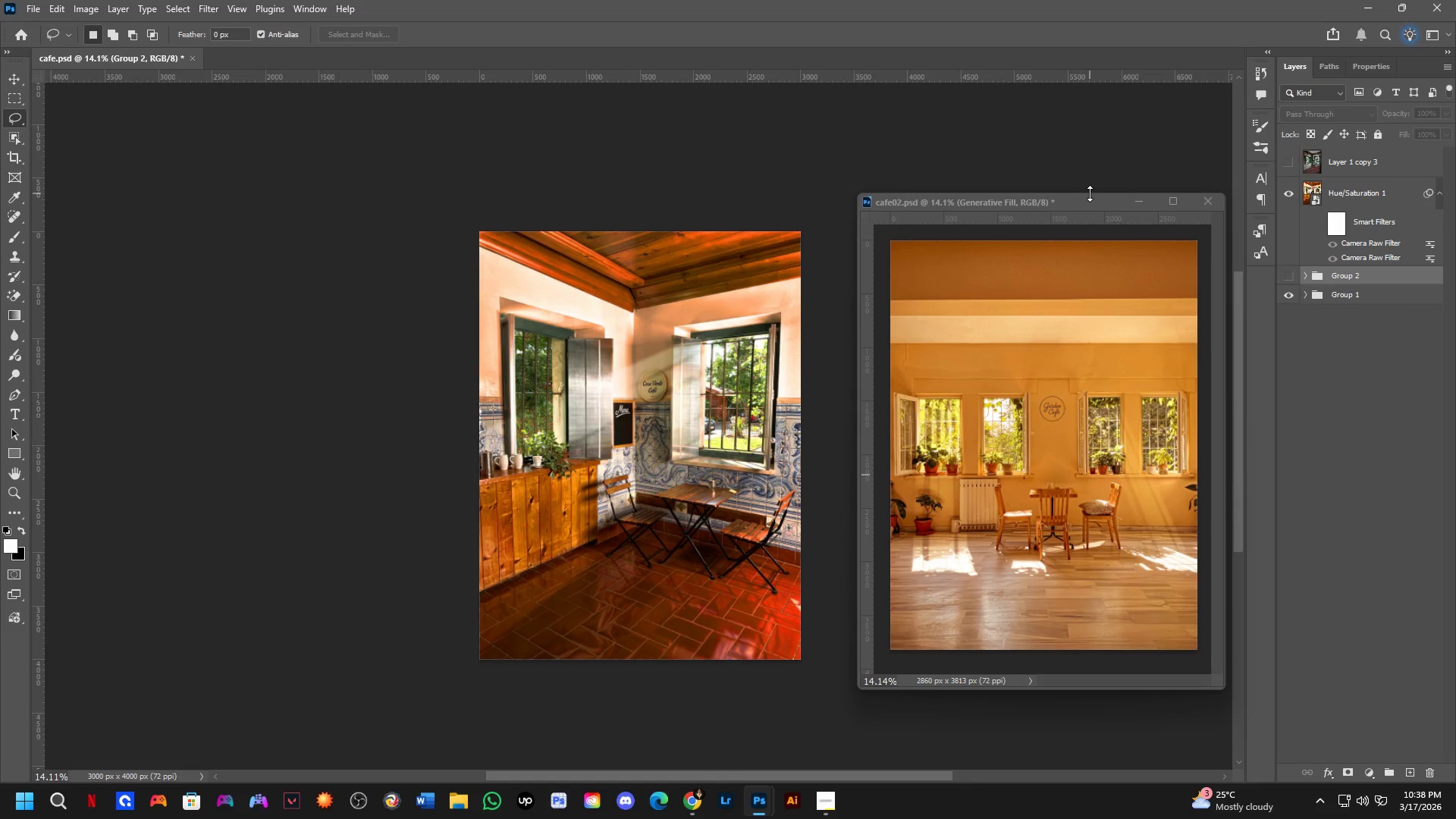 
left_click_drag(start_coordinate=[1089, 199], to_coordinate=[1053, 209])
 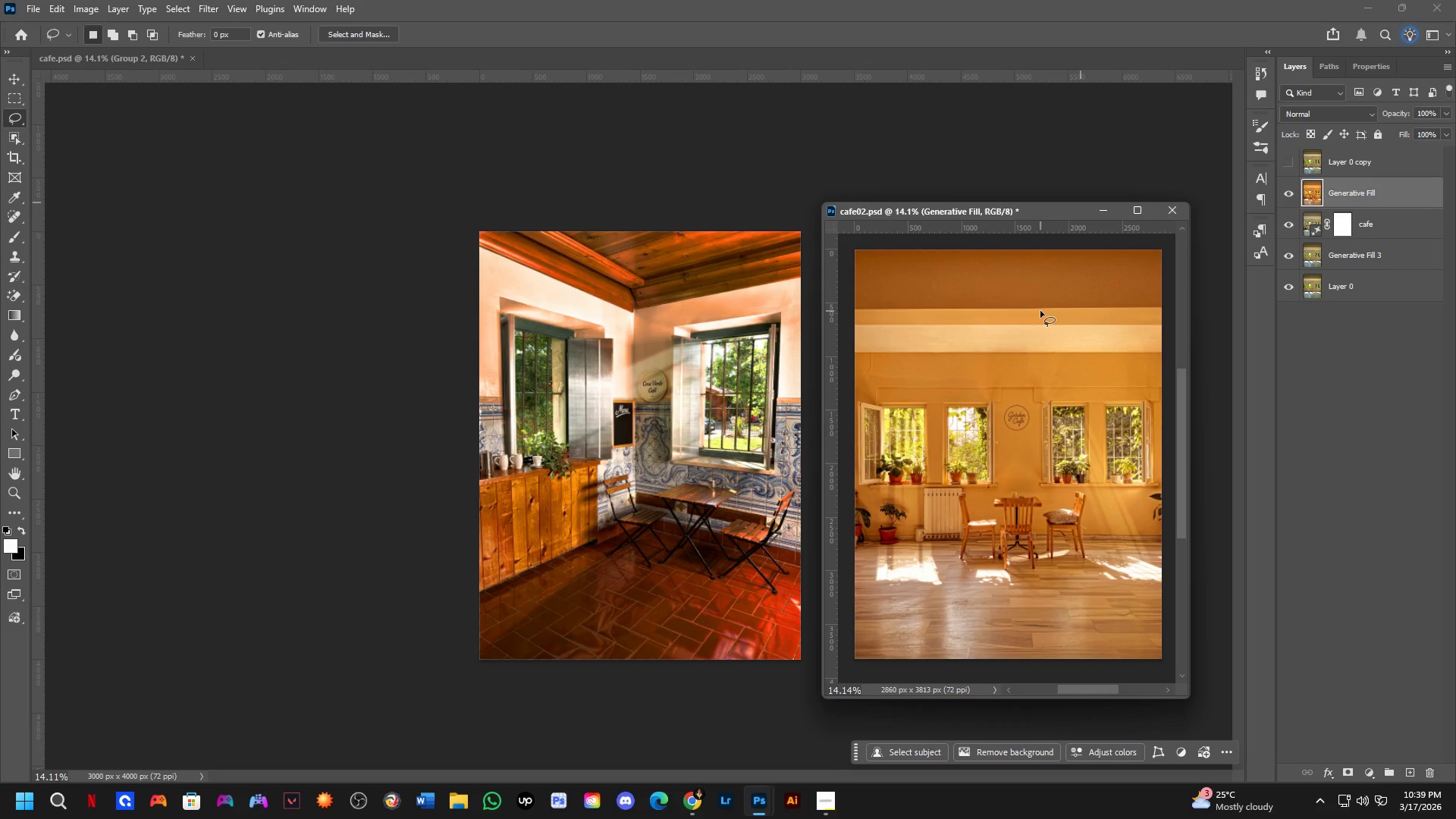 
wait(65.78)
 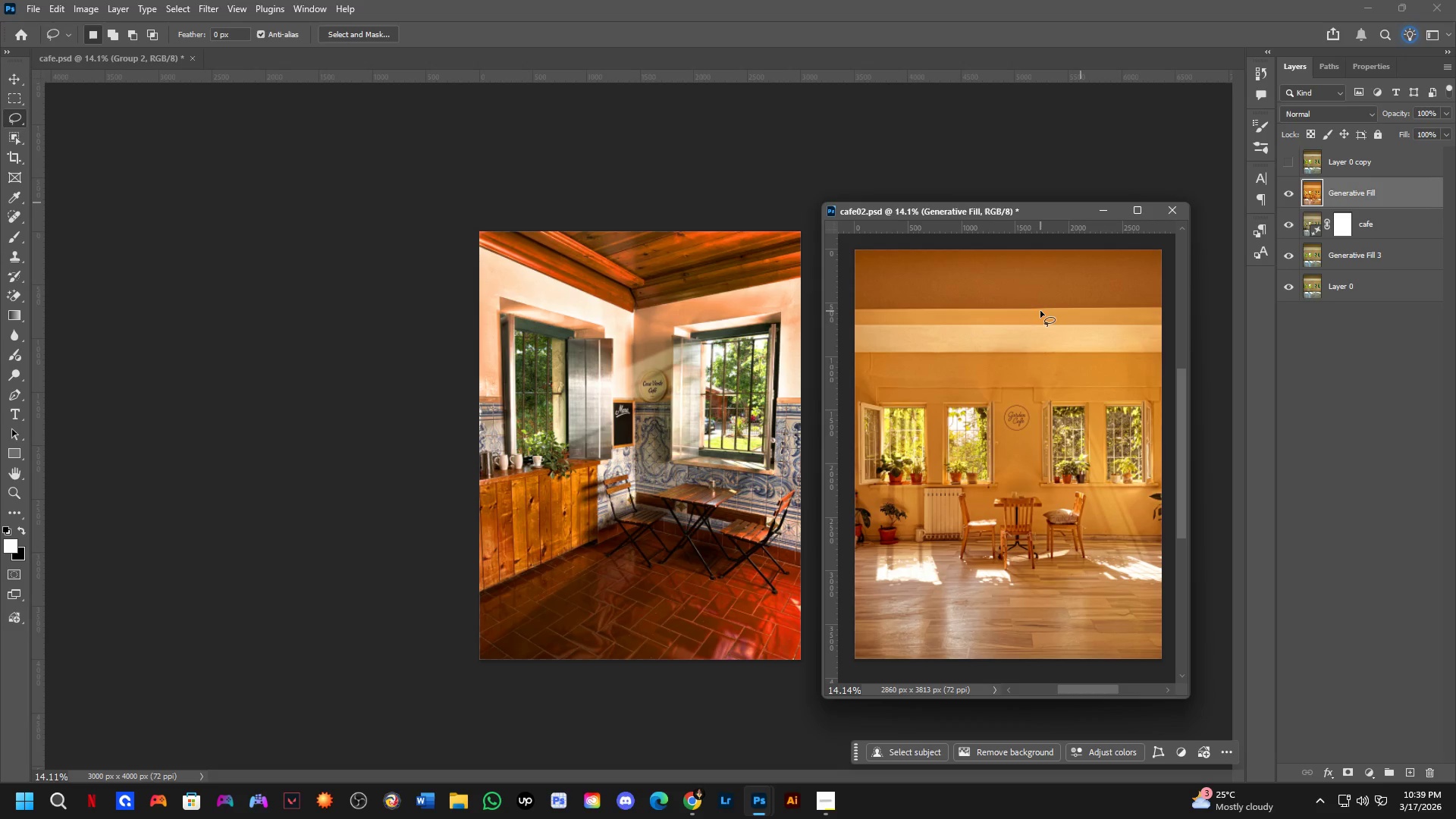 
left_click_drag(start_coordinate=[1072, 212], to_coordinate=[902, 58])
 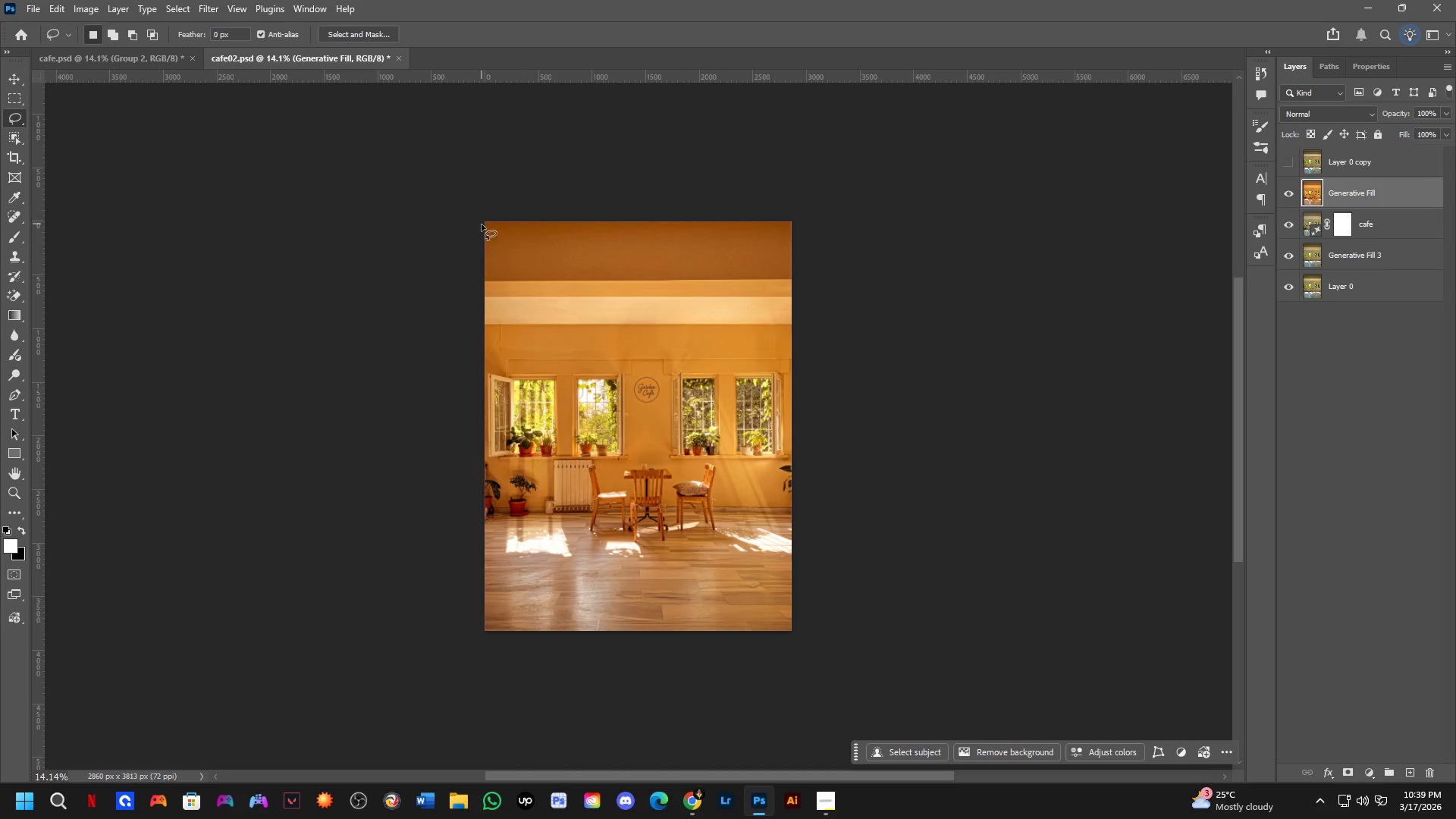 
wait(5.25)
 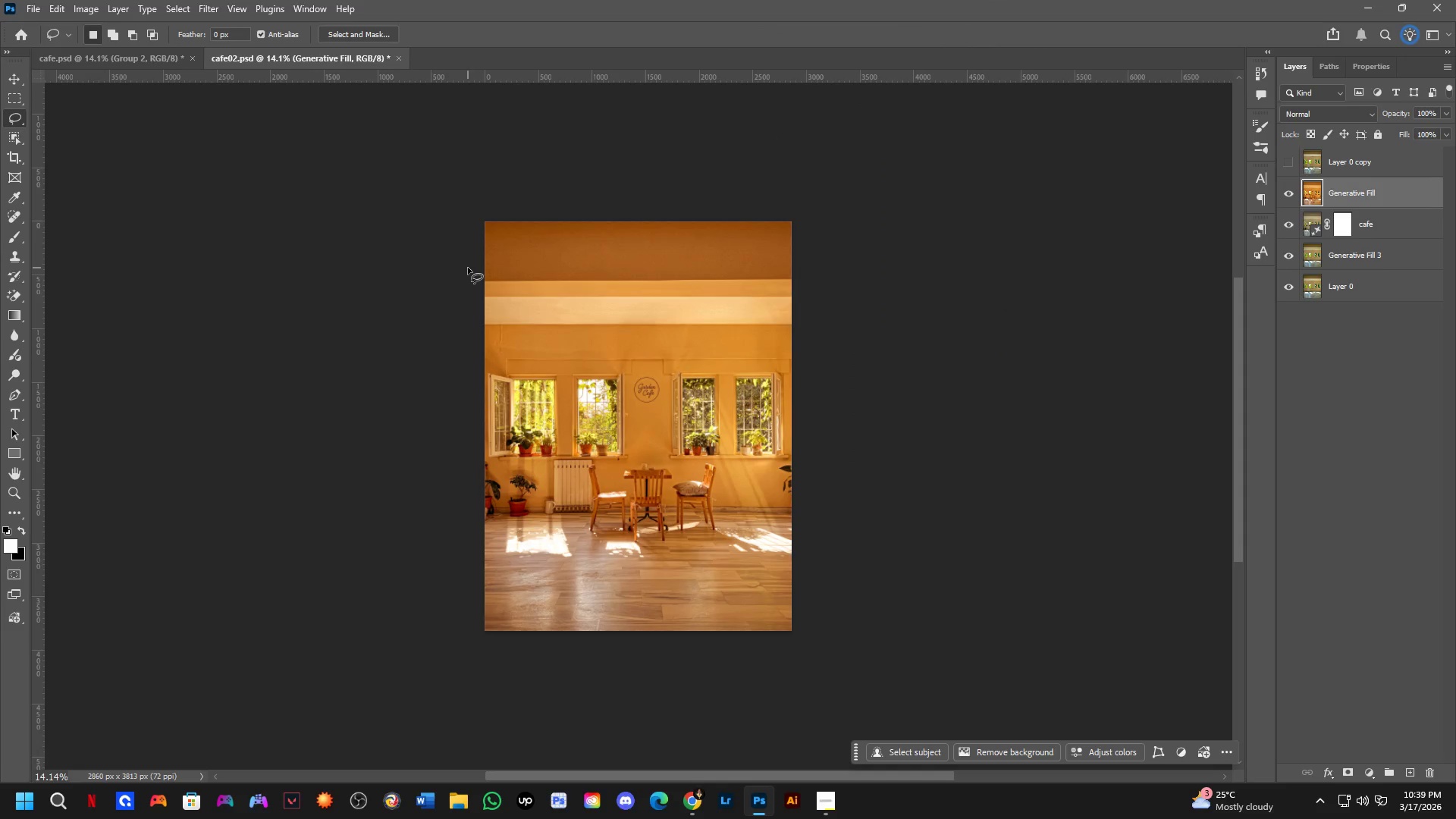 
key(Shift+ShiftLeft)
 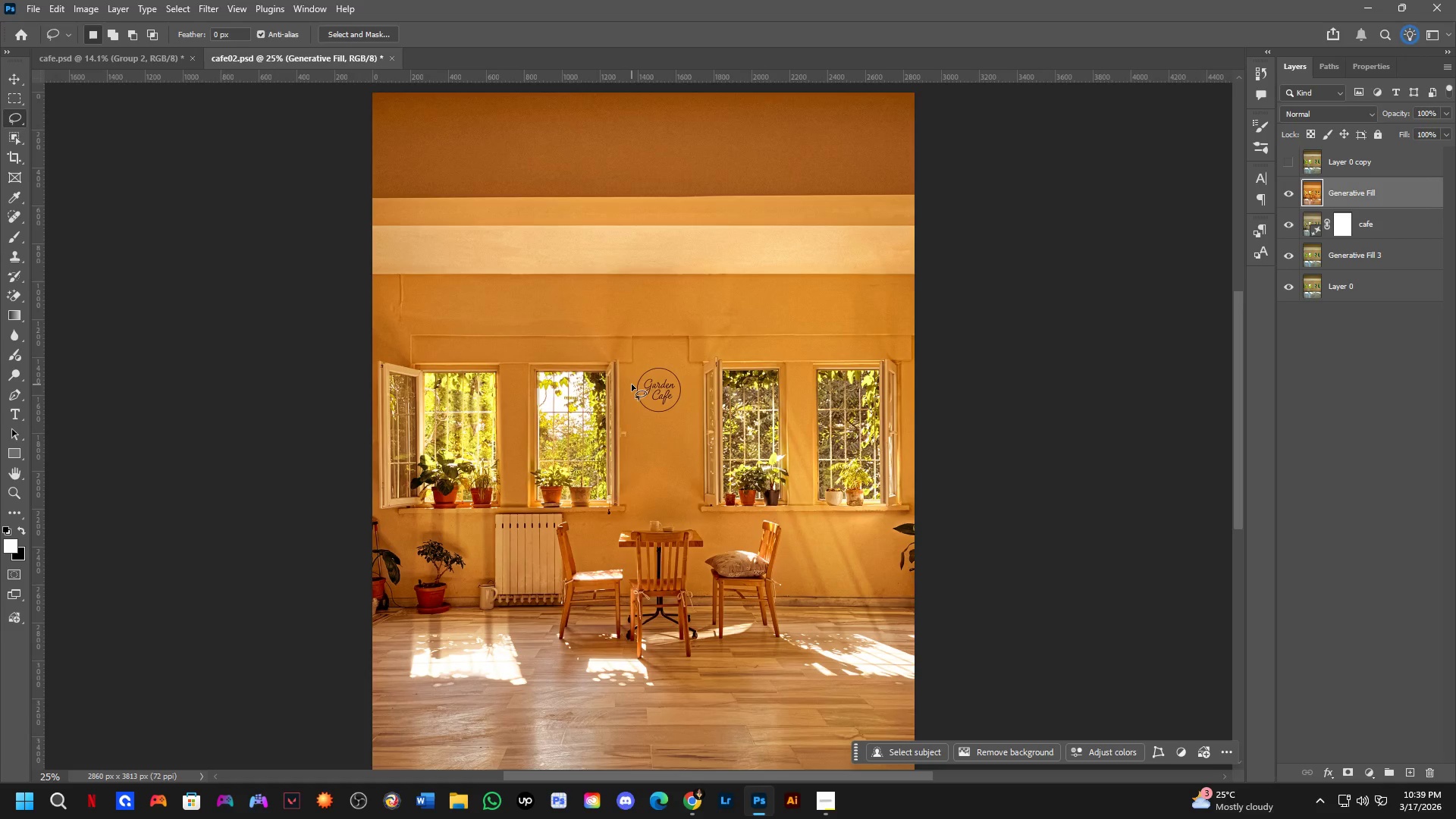 
scroll: coordinate [632, 388], scroll_direction: up, amount: 3.0
 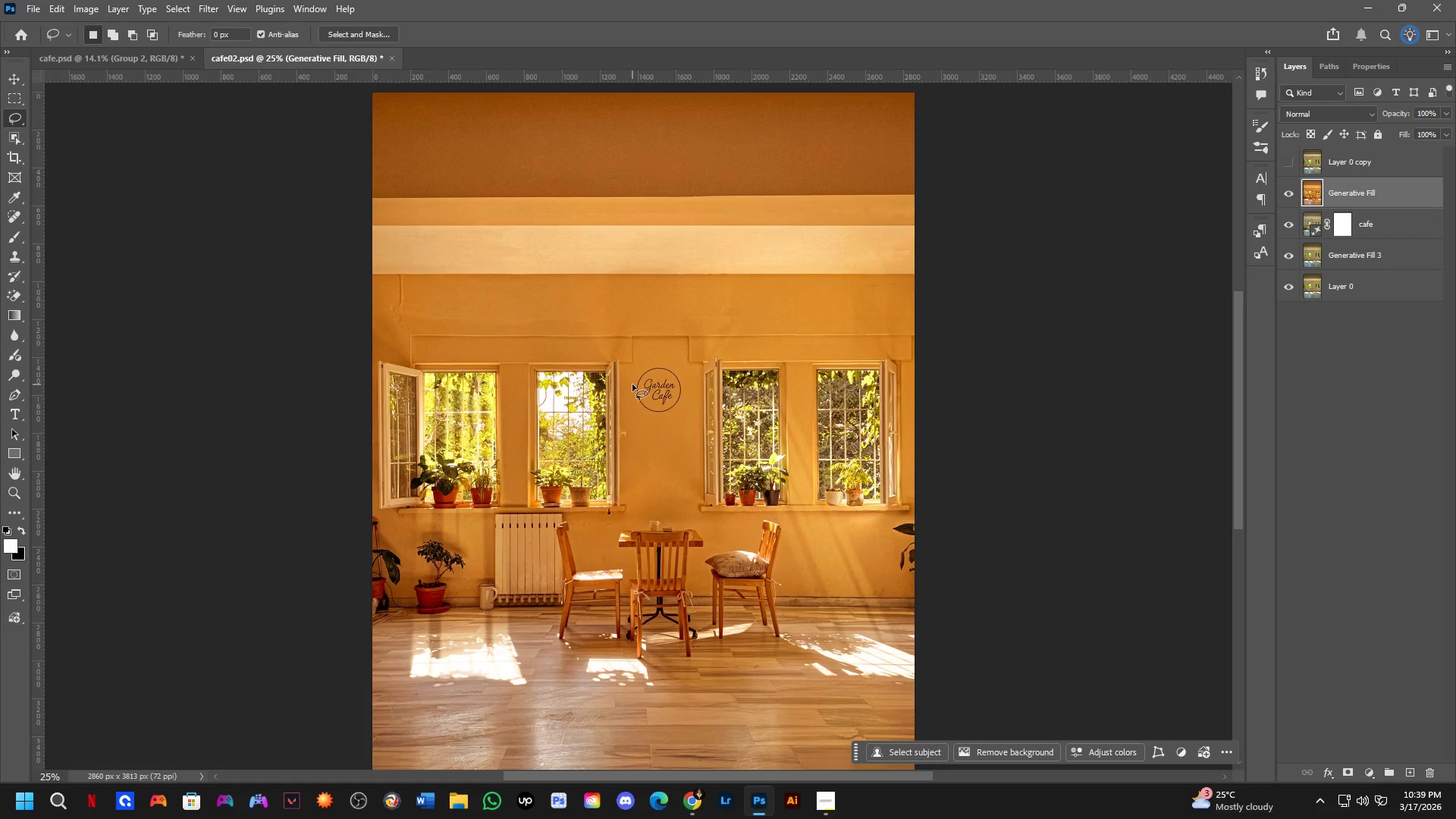 
hold_key(key=Space, duration=0.44)
 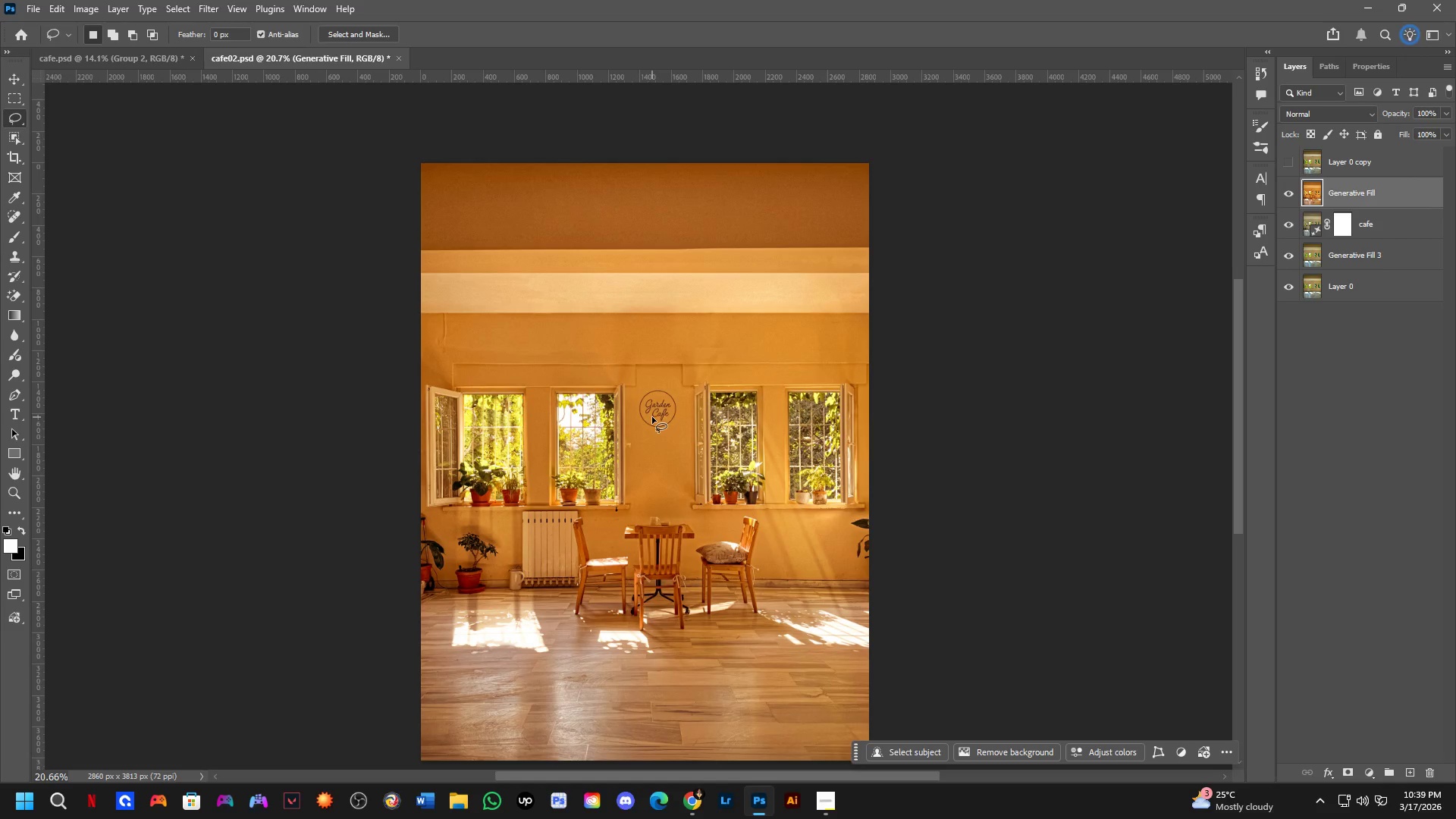 
left_click_drag(start_coordinate=[649, 397], to_coordinate=[652, 417])
 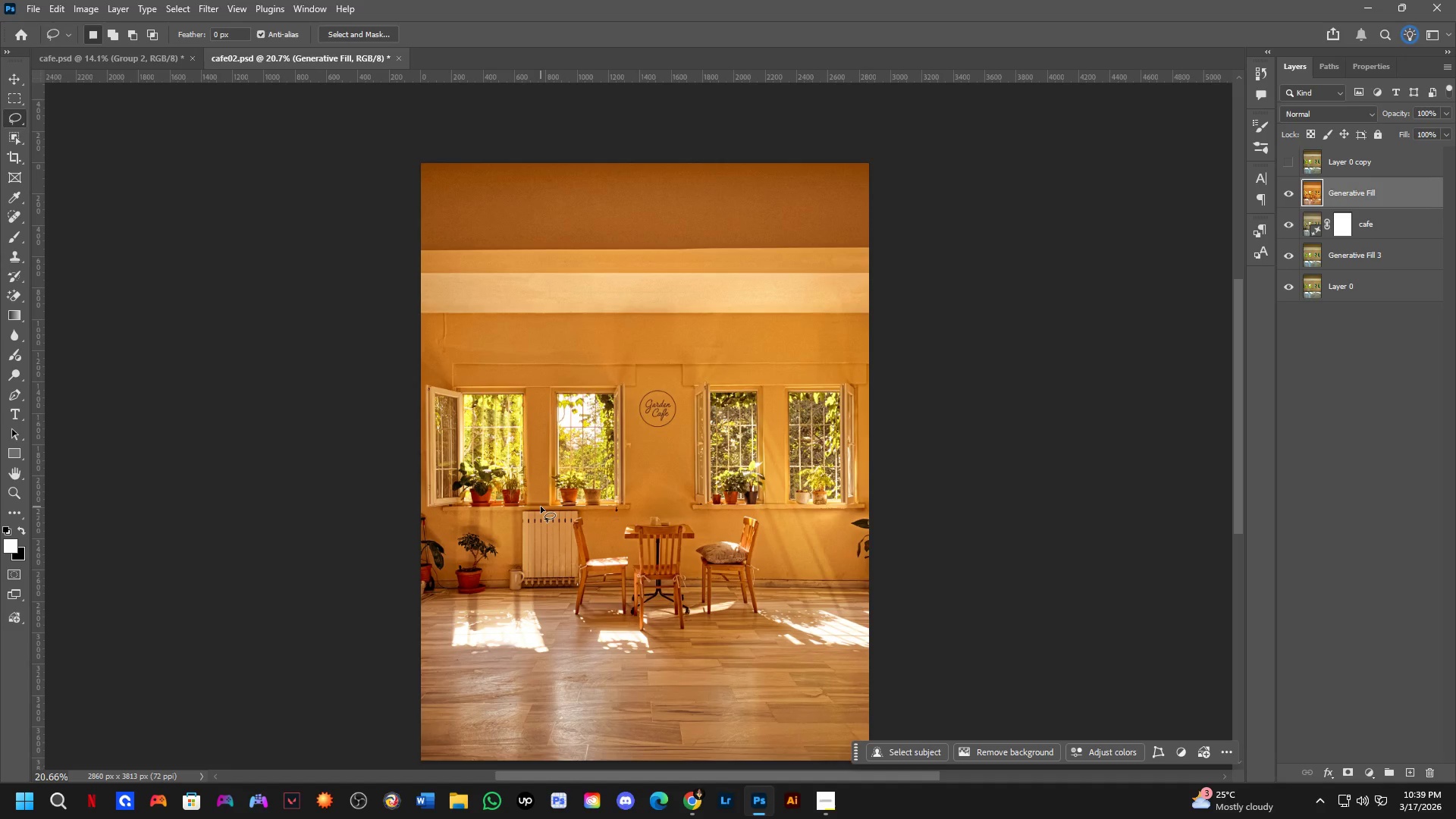 
scroll: coordinate [632, 384], scroll_direction: down, amount: 2.0
 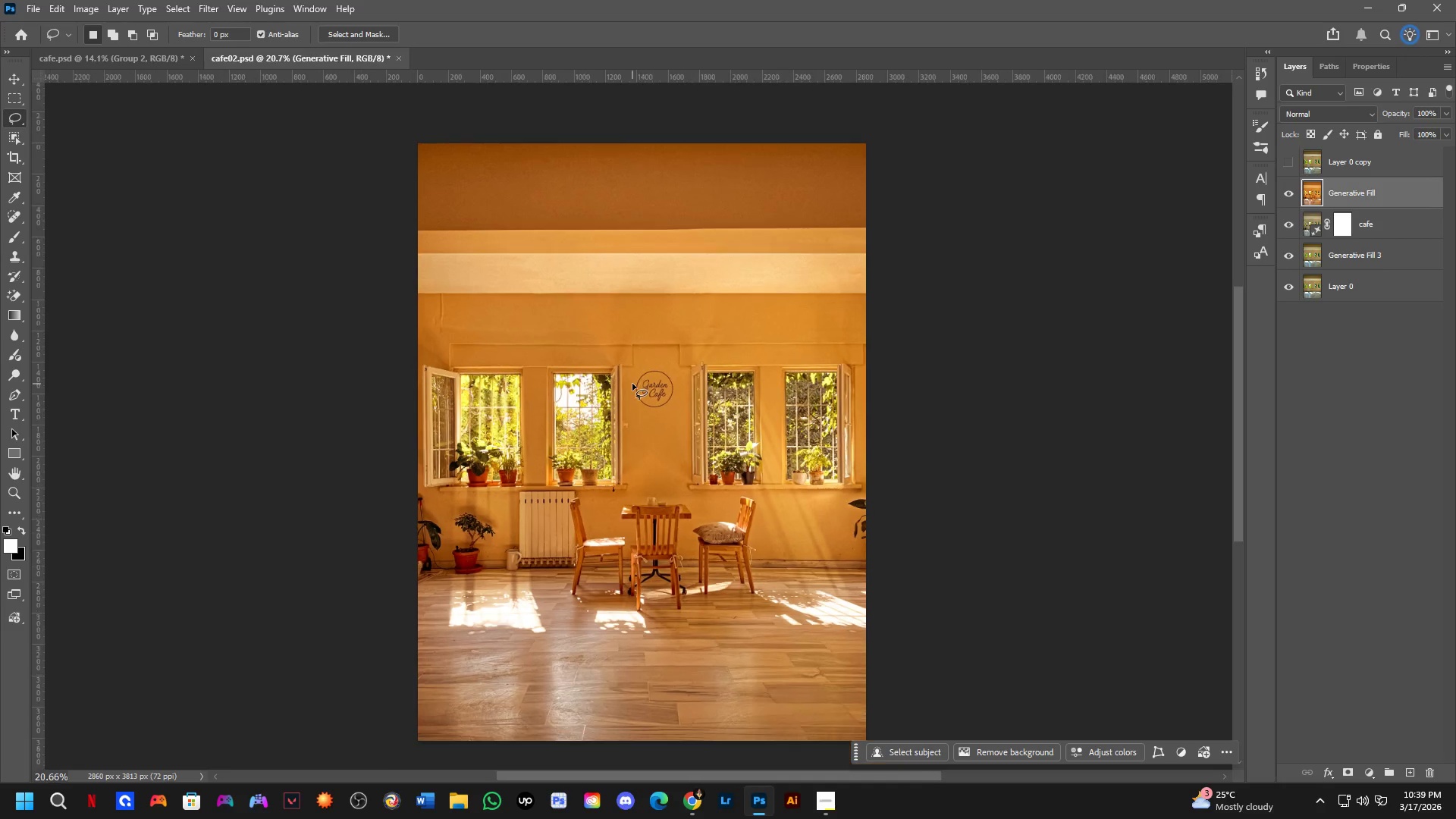 
wait(18.72)
 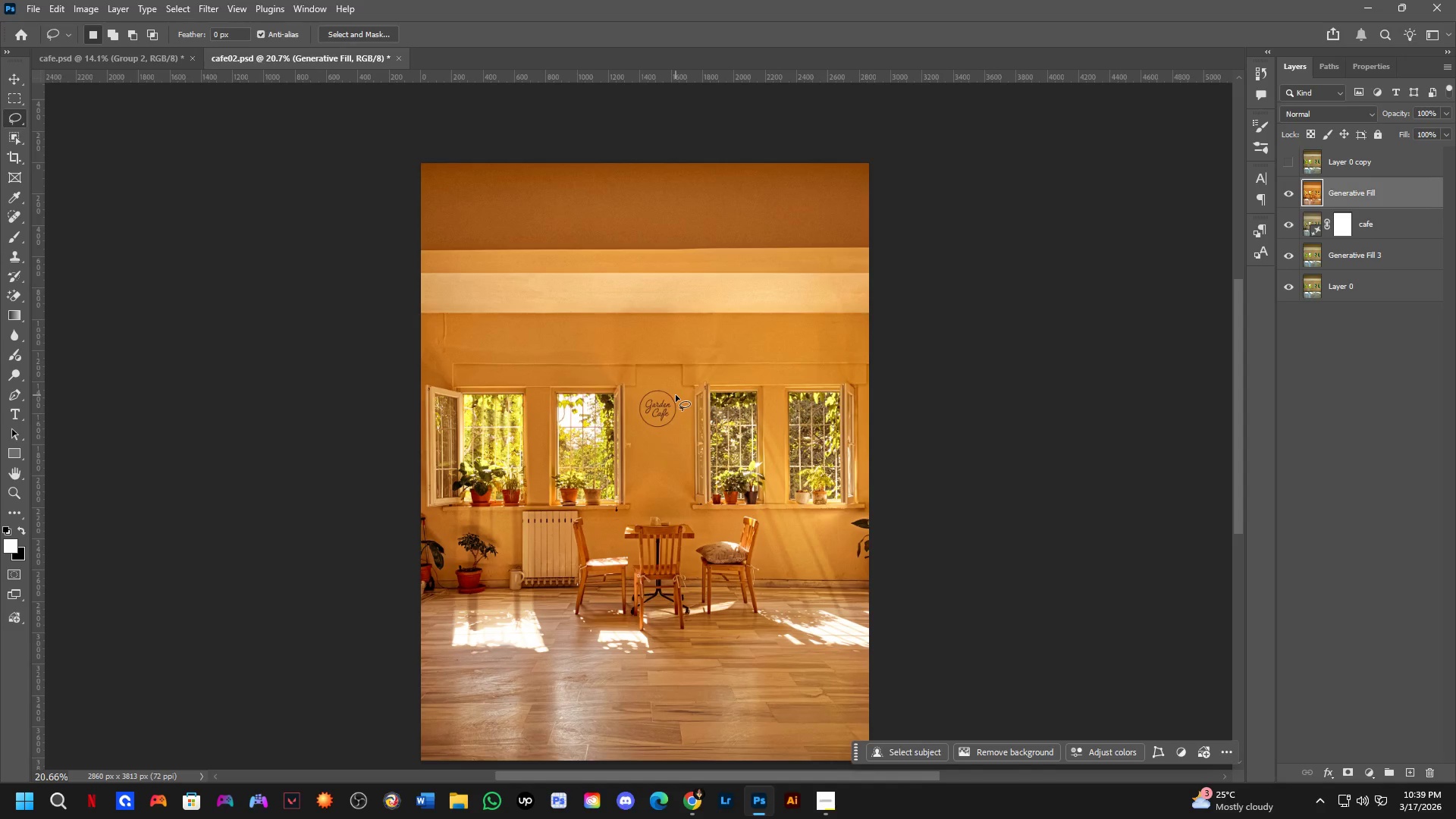 
hold_key(key=Space, duration=0.5)
 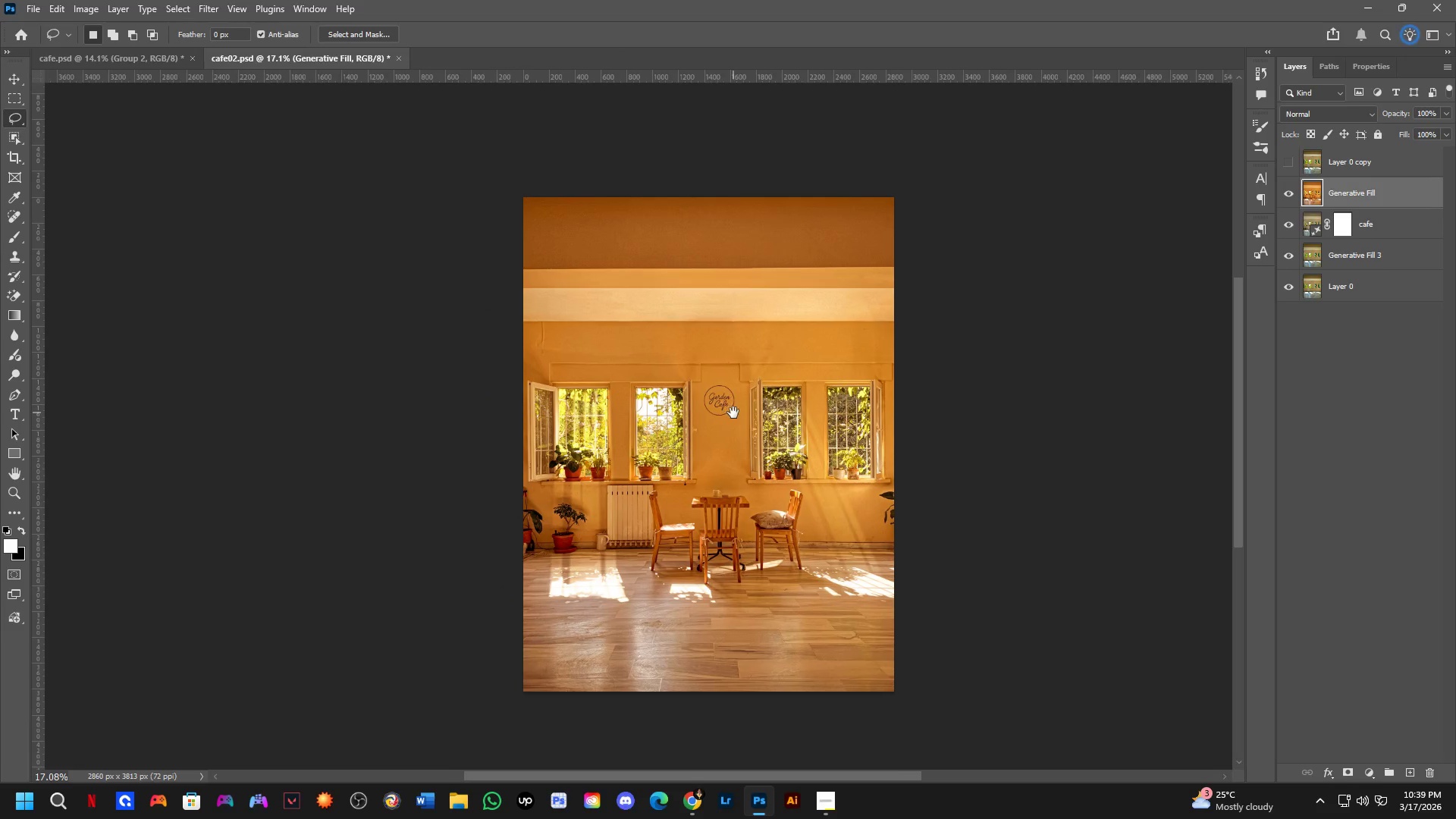 
left_click_drag(start_coordinate=[676, 395], to_coordinate=[741, 387])
 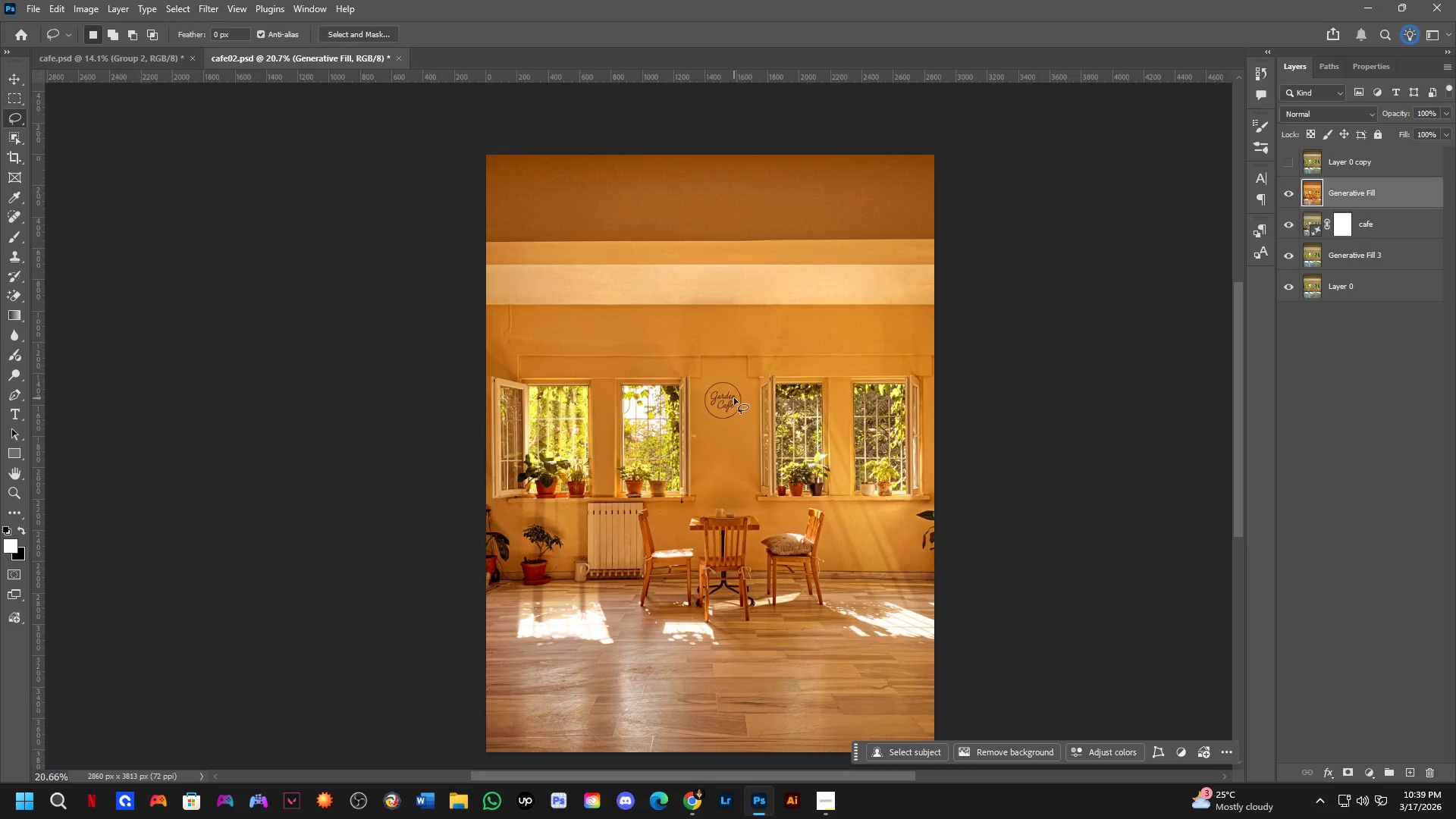 
scroll: coordinate [676, 395], scroll_direction: none, amount: 0.0
 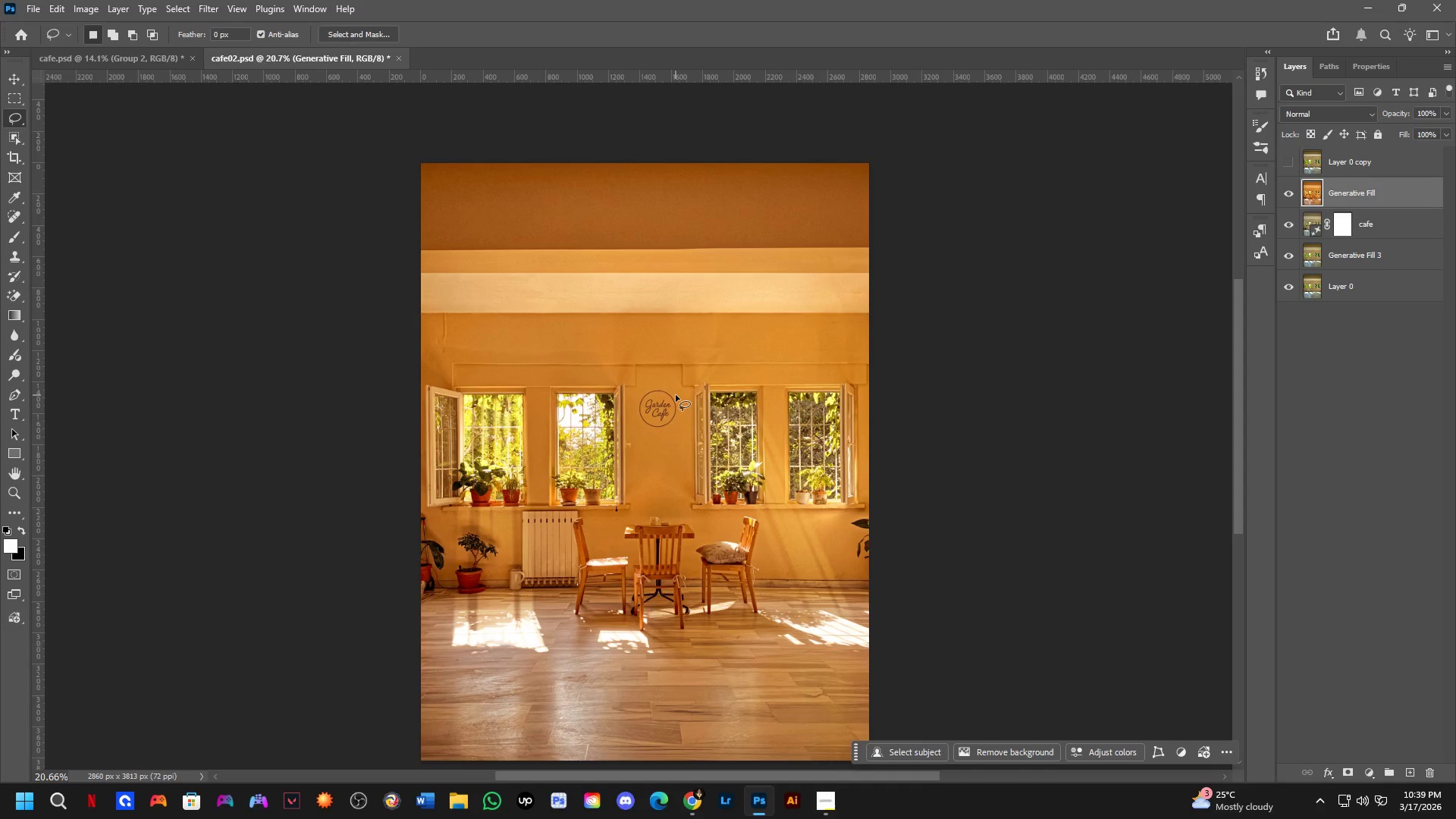 
hold_key(key=Space, duration=0.45)
 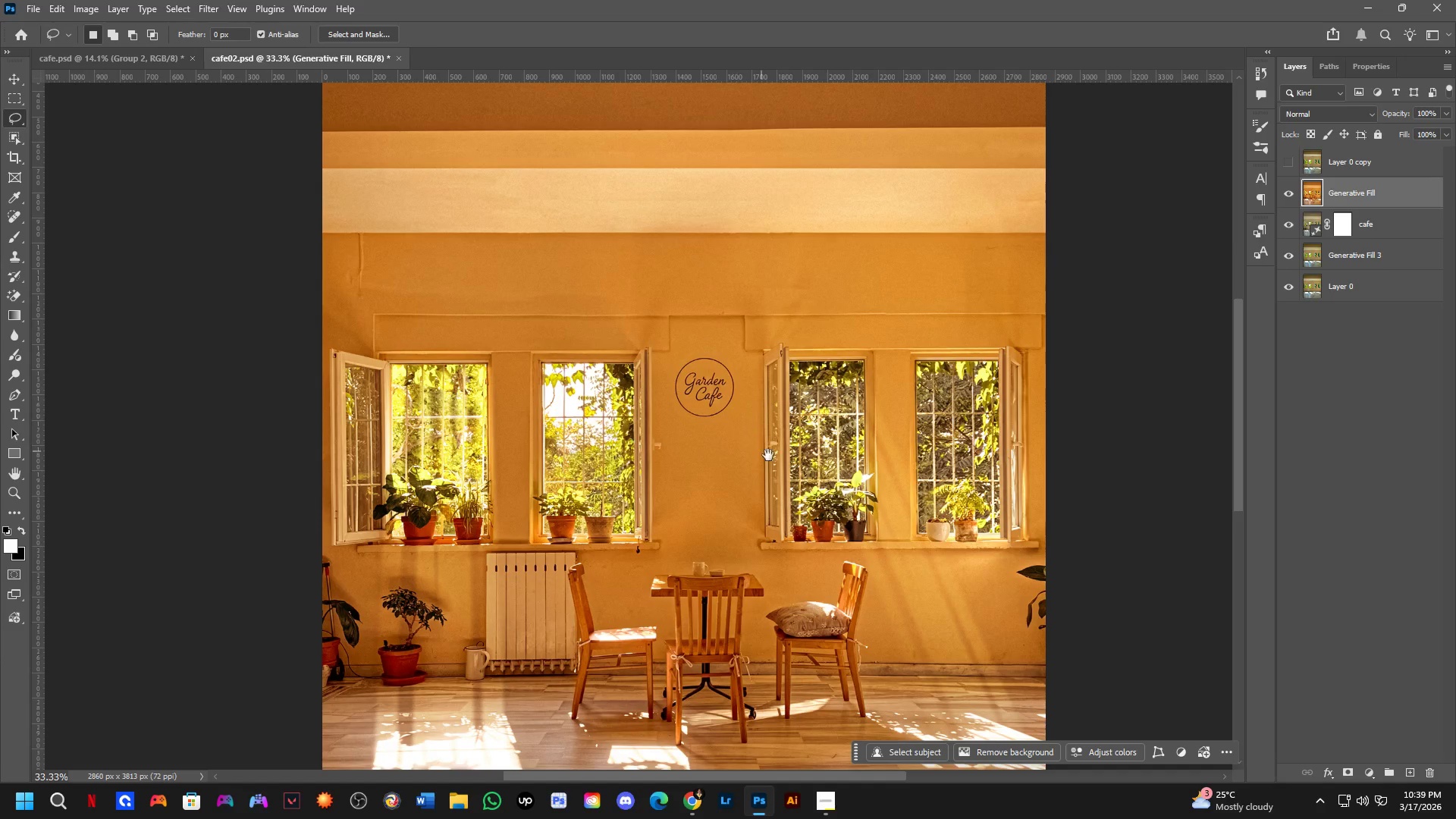 
left_click_drag(start_coordinate=[739, 412], to_coordinate=[733, 413])
 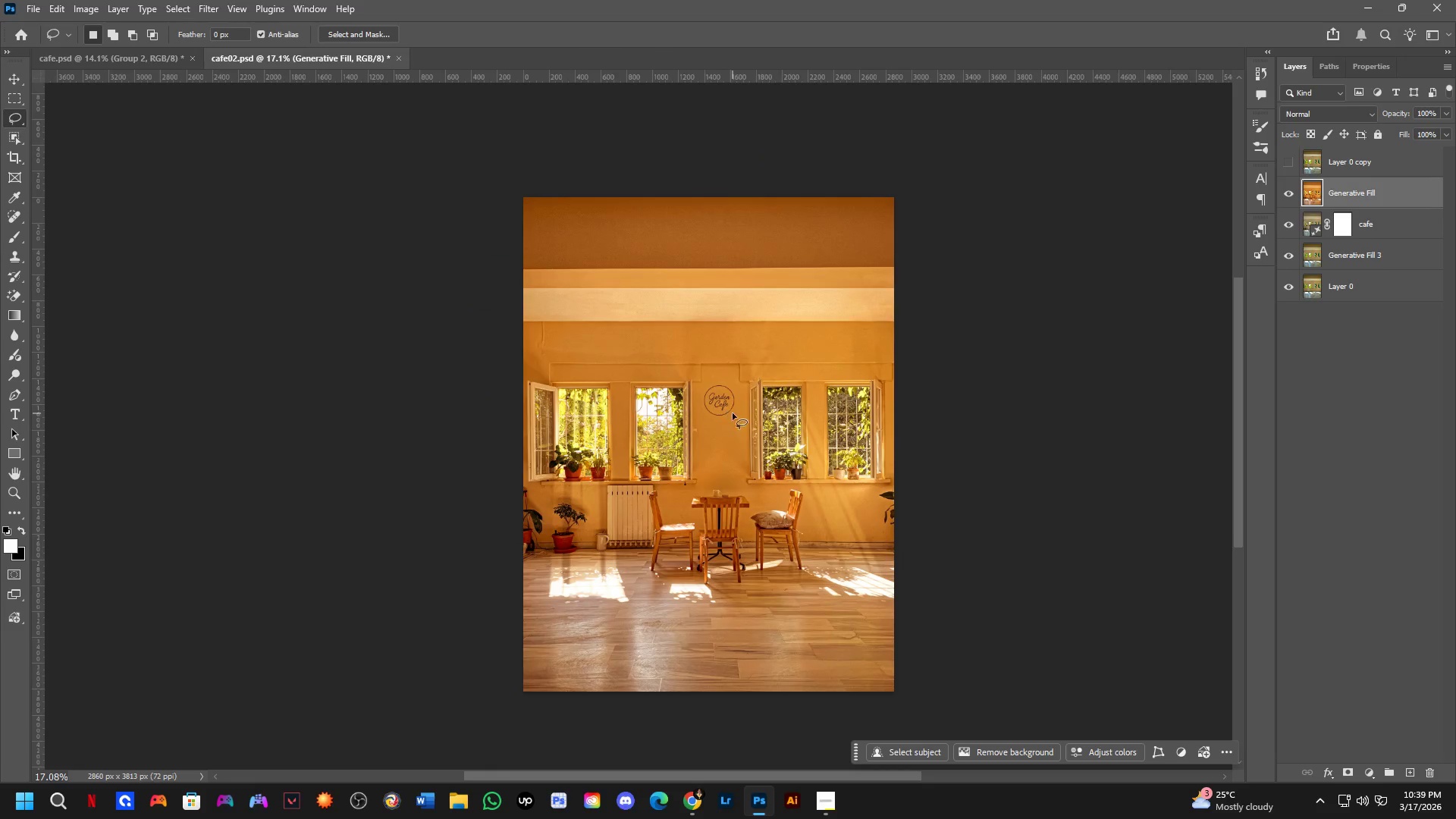 
key(Shift+ShiftLeft)
 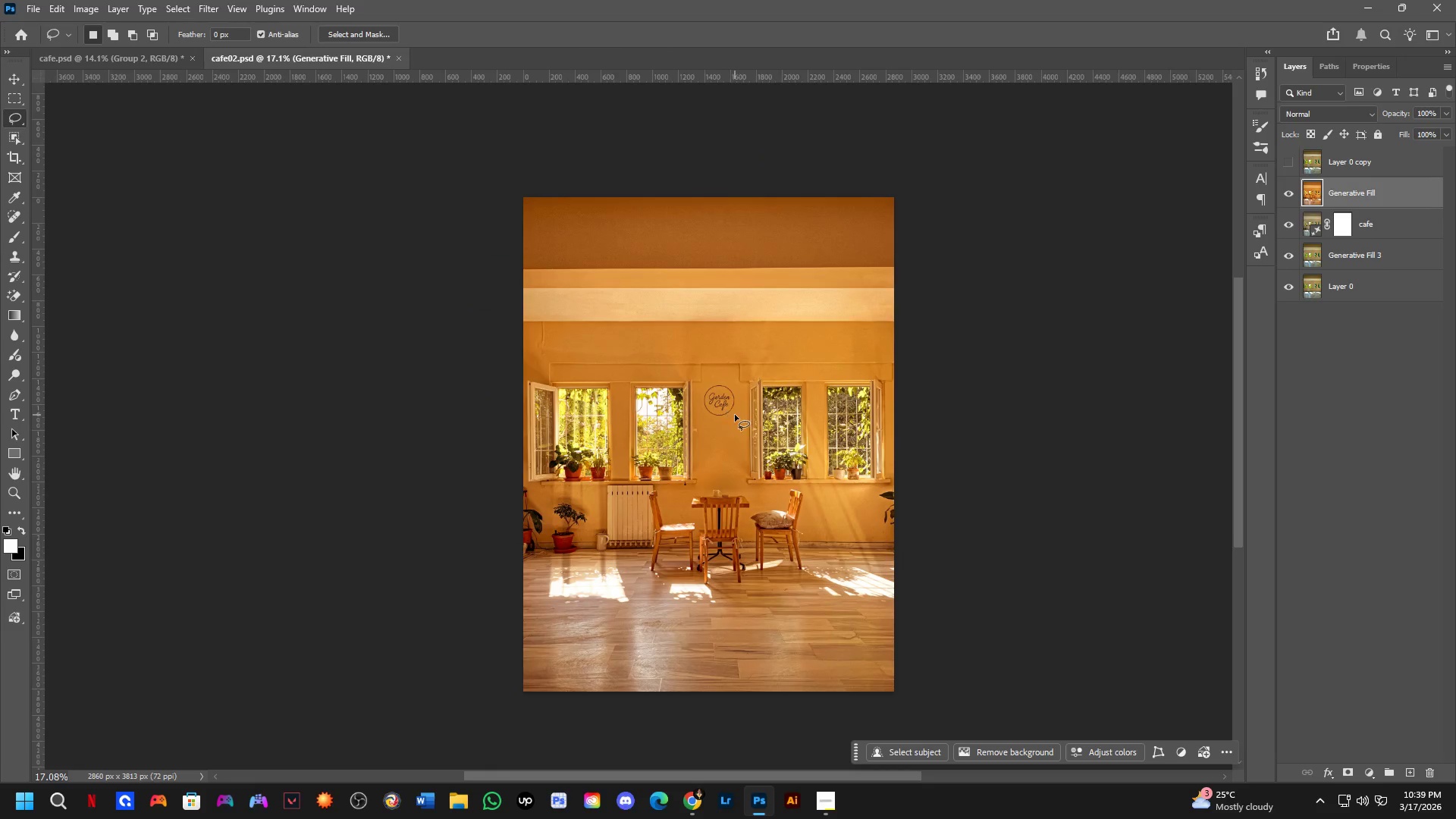 
scroll: coordinate [733, 398], scroll_direction: down, amount: 2.0
 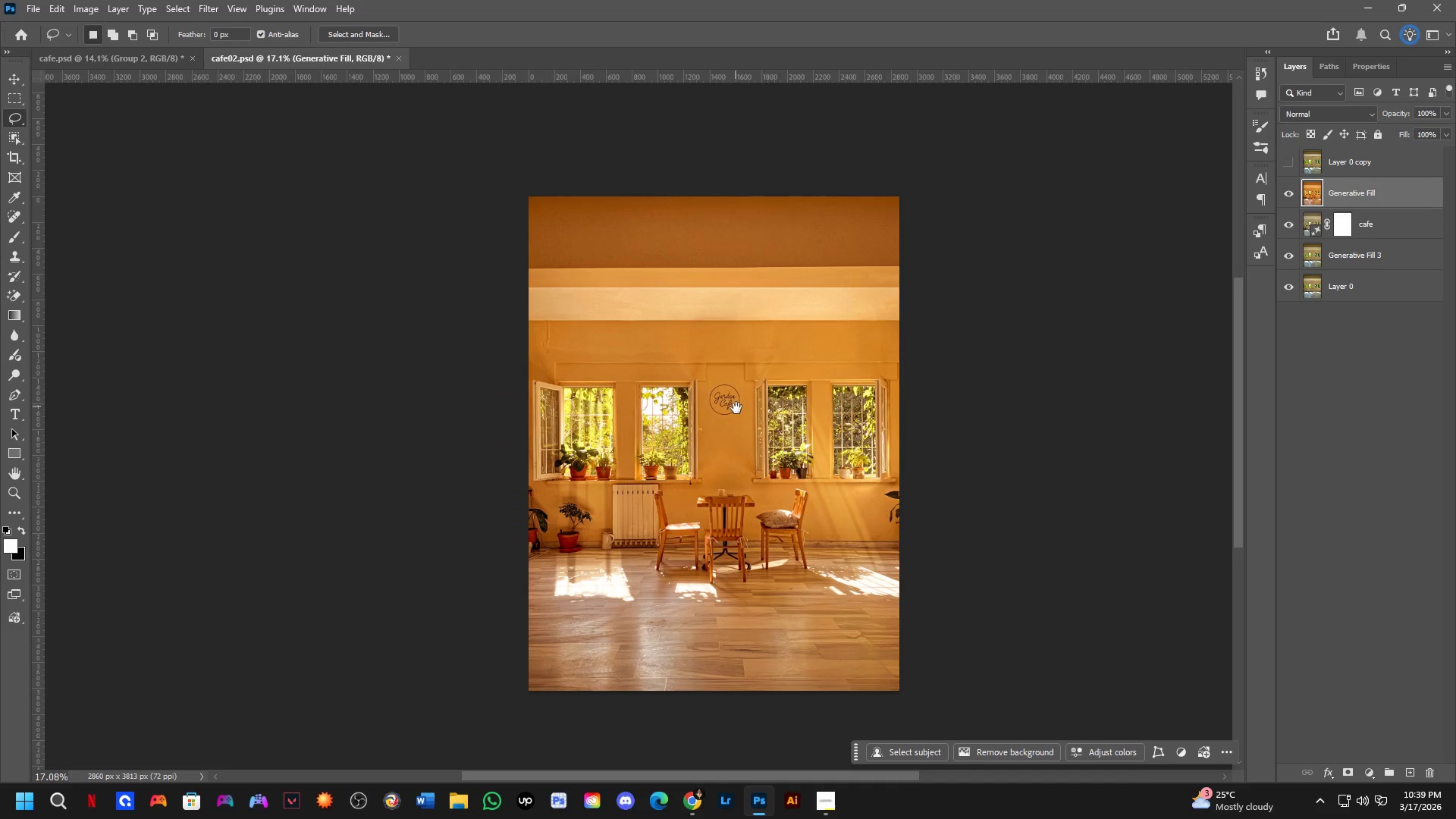 
hold_key(key=Space, duration=0.53)
 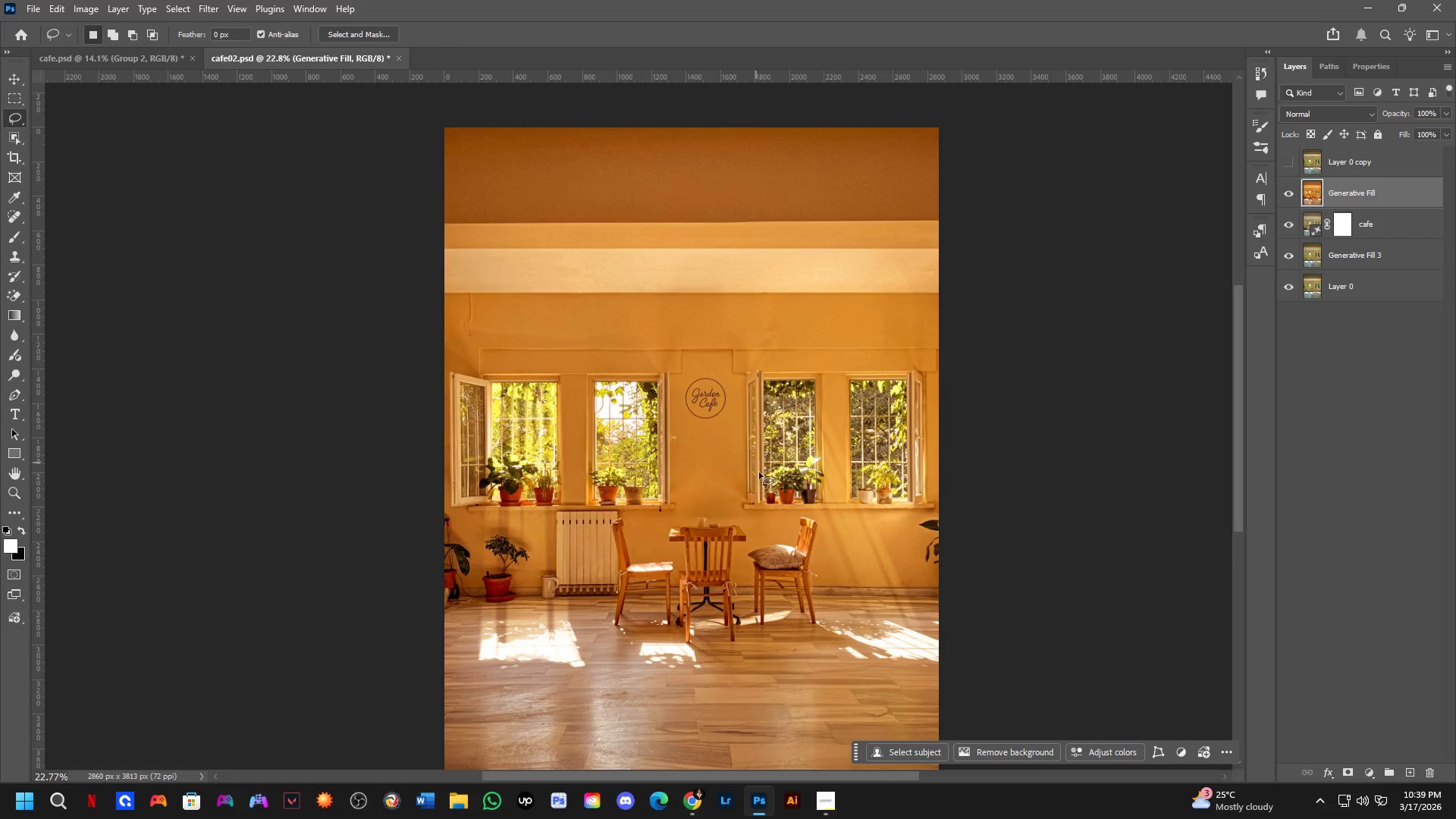 
left_click_drag(start_coordinate=[771, 469], to_coordinate=[752, 457])
 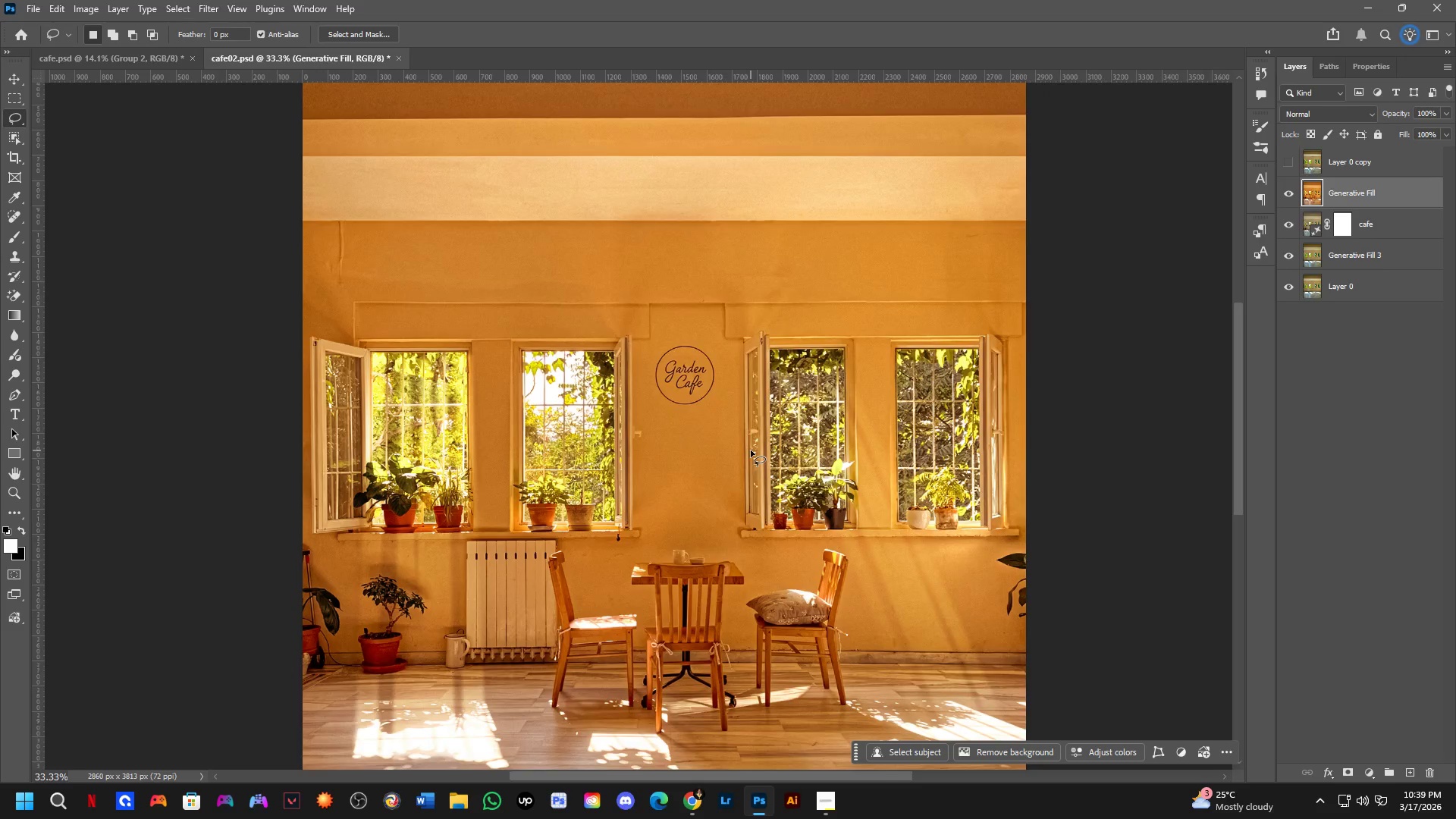 
scroll: coordinate [735, 415], scroll_direction: up, amount: 2.0
 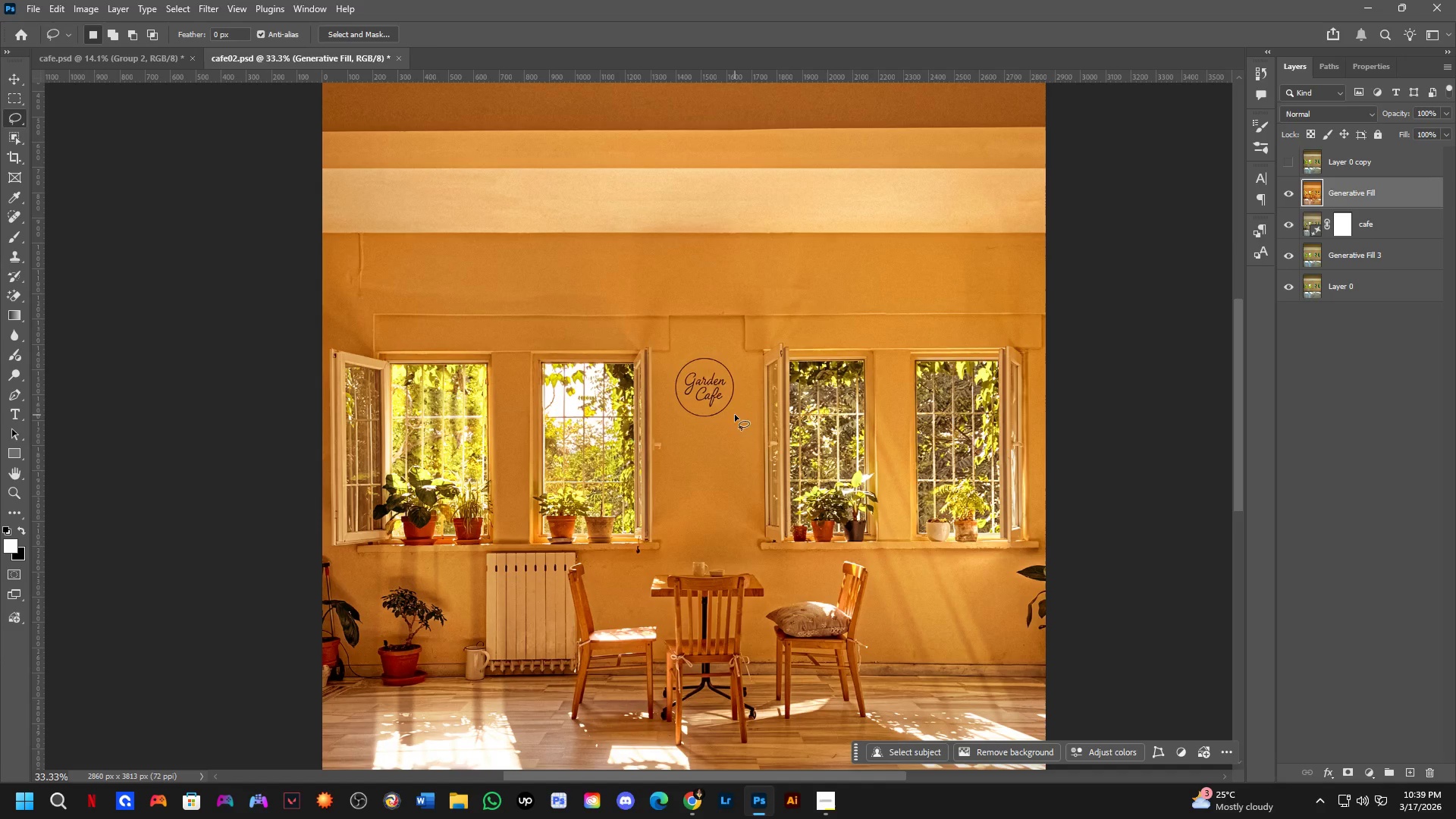 
hold_key(key=Space, duration=0.47)
 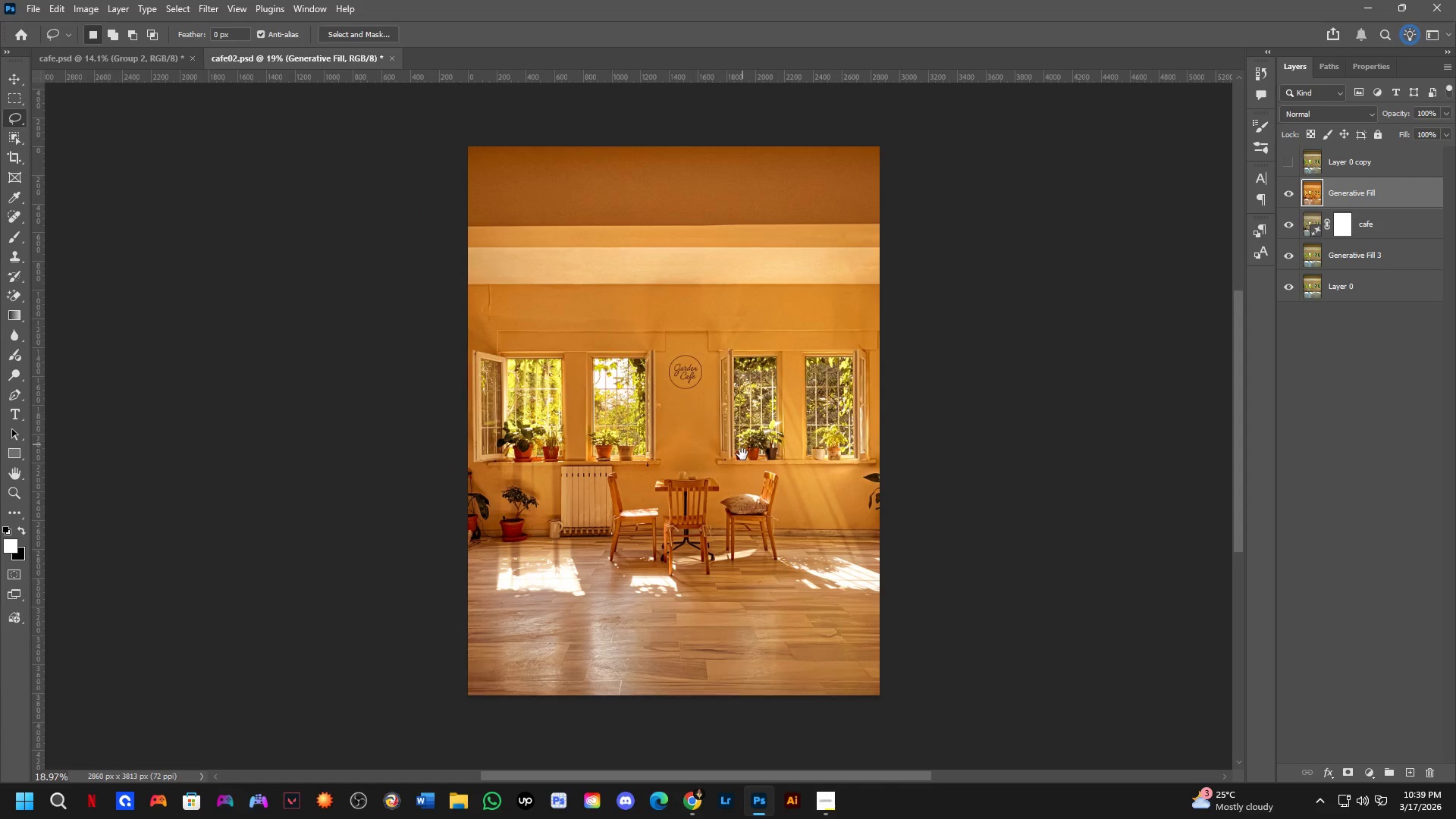 
left_click_drag(start_coordinate=[781, 519], to_coordinate=[761, 490])
 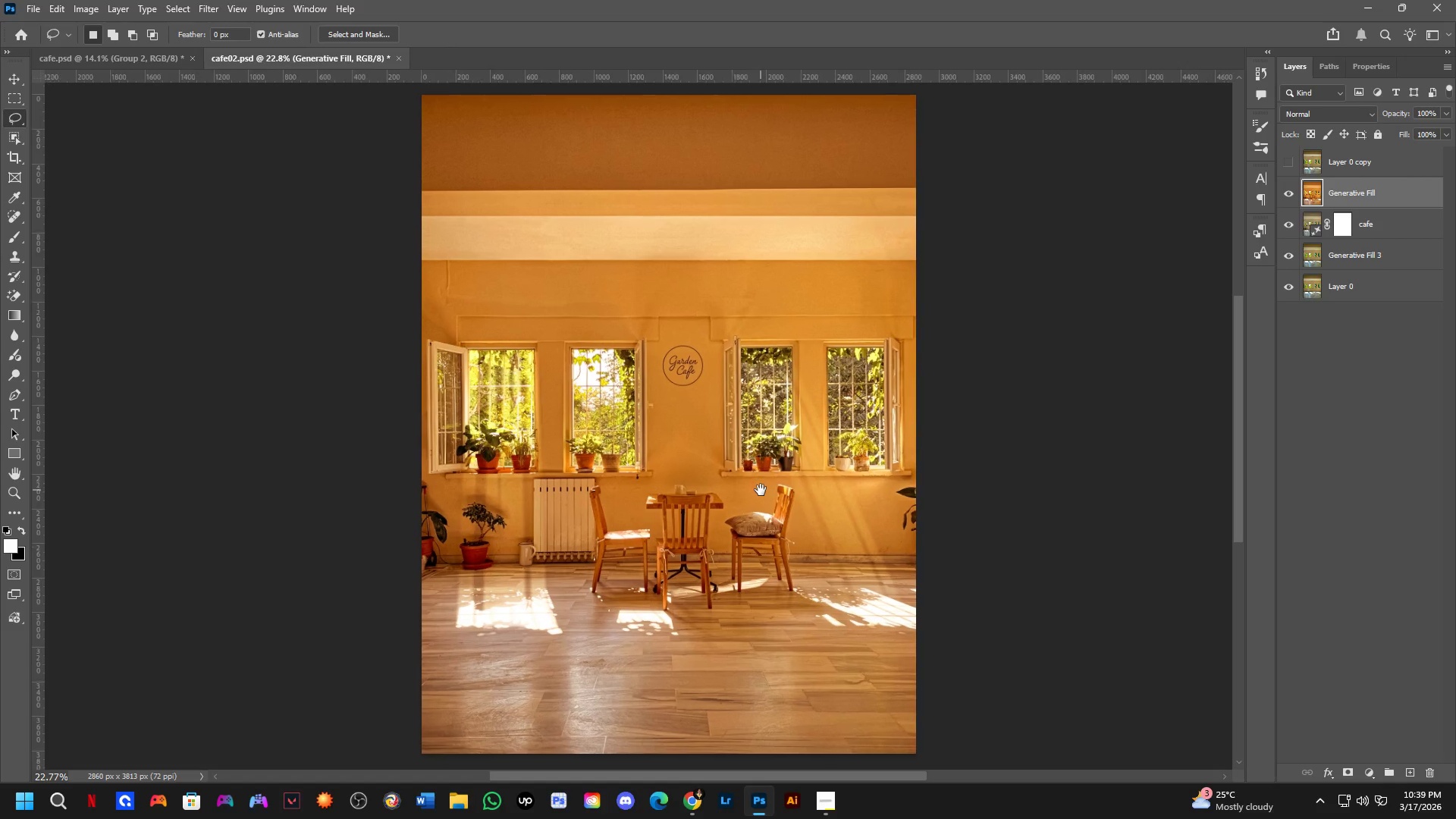 
scroll: coordinate [751, 447], scroll_direction: down, amount: 4.0
 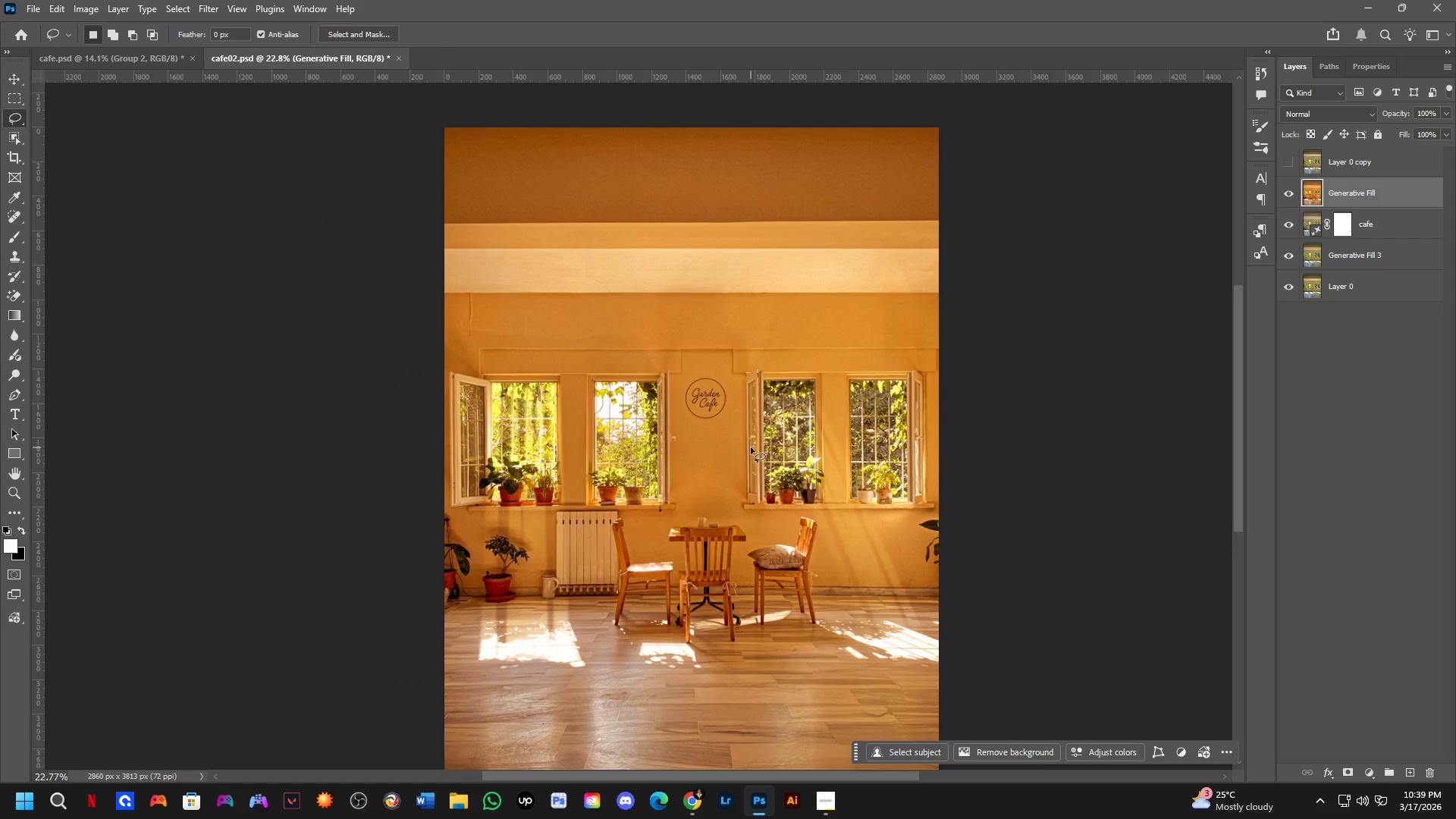 
hold_key(key=Space, duration=0.5)
 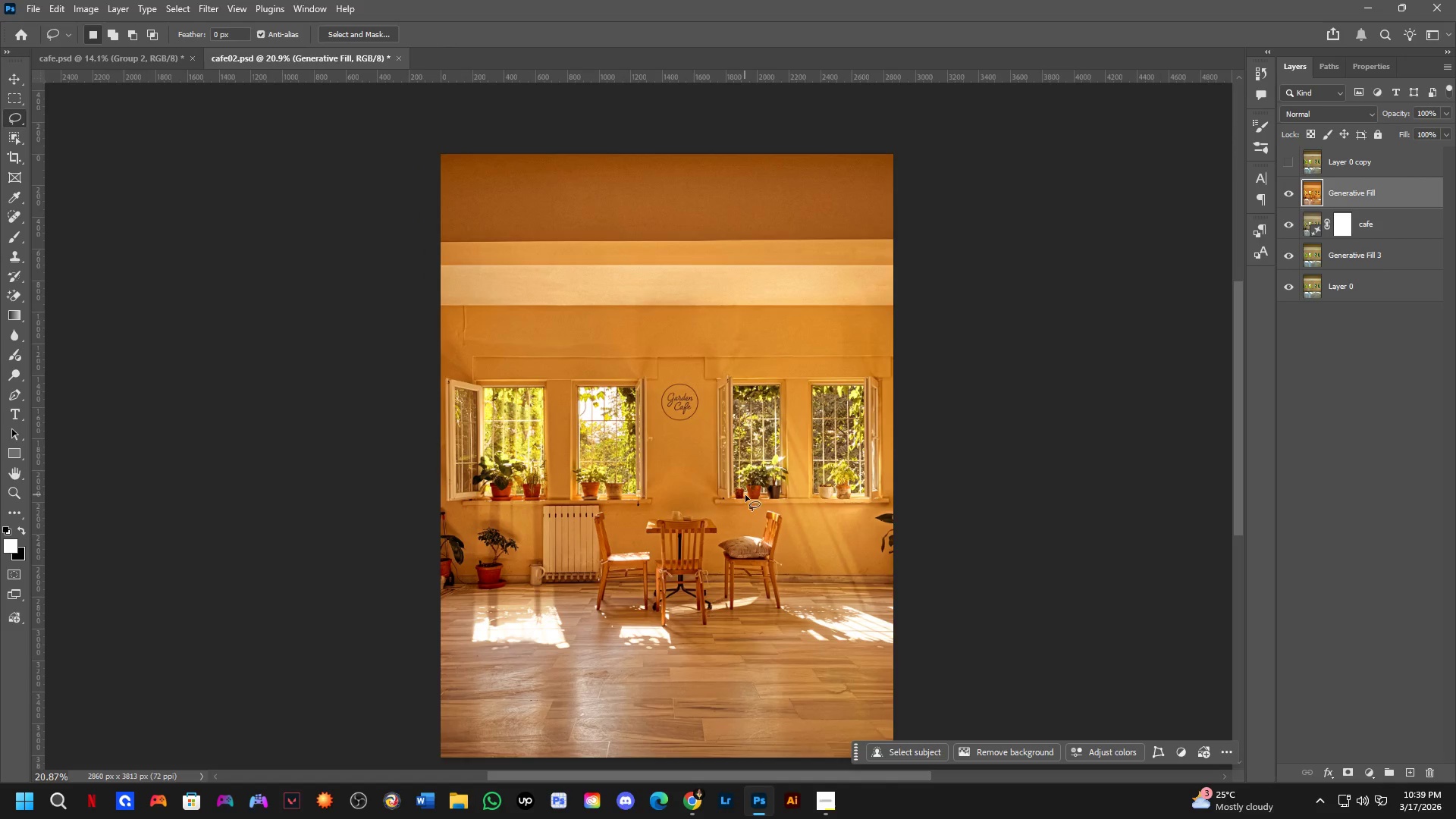 
left_click_drag(start_coordinate=[742, 443], to_coordinate=[742, 480])
 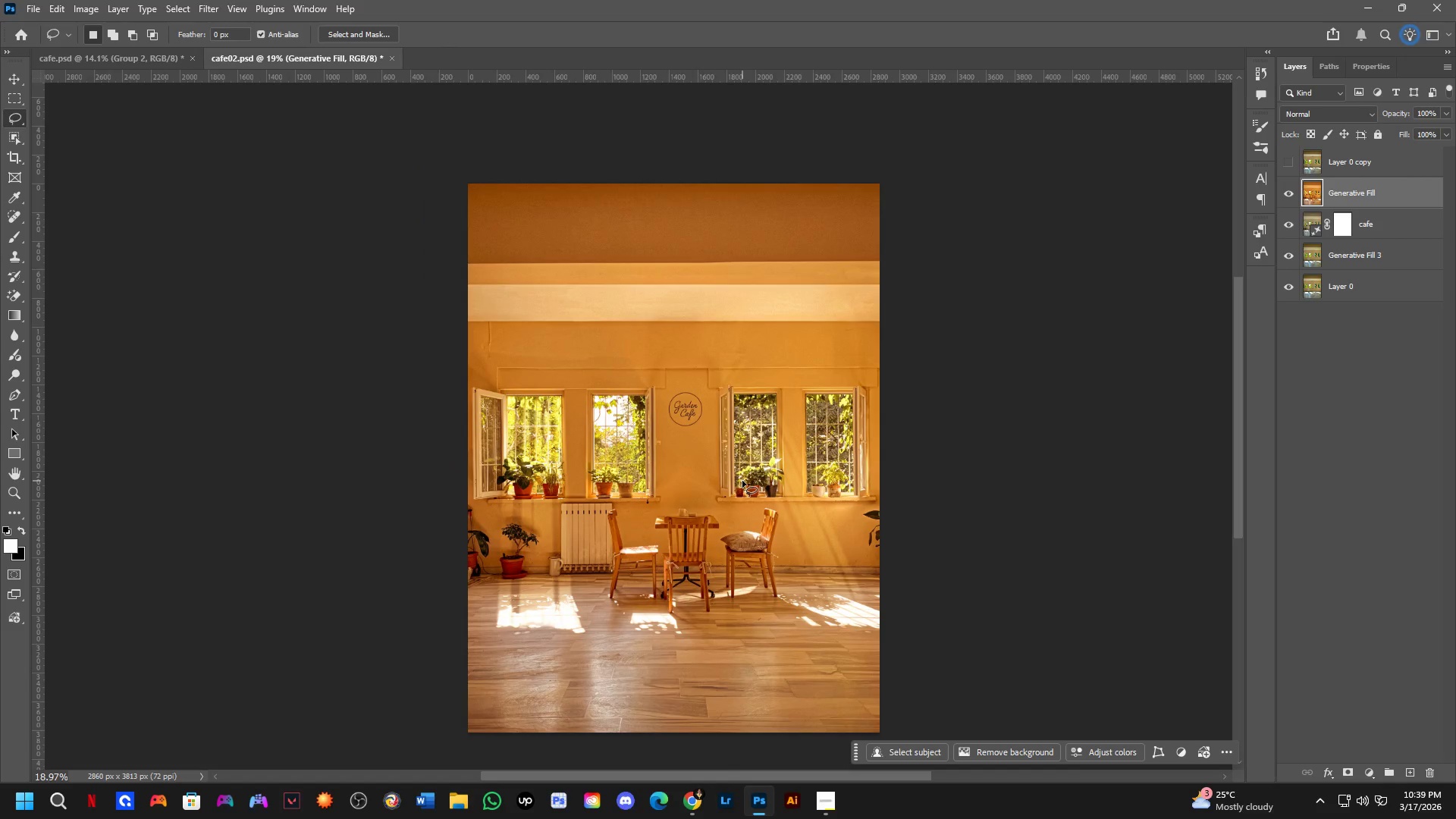 
scroll: coordinate [761, 490], scroll_direction: down, amount: 2.0
 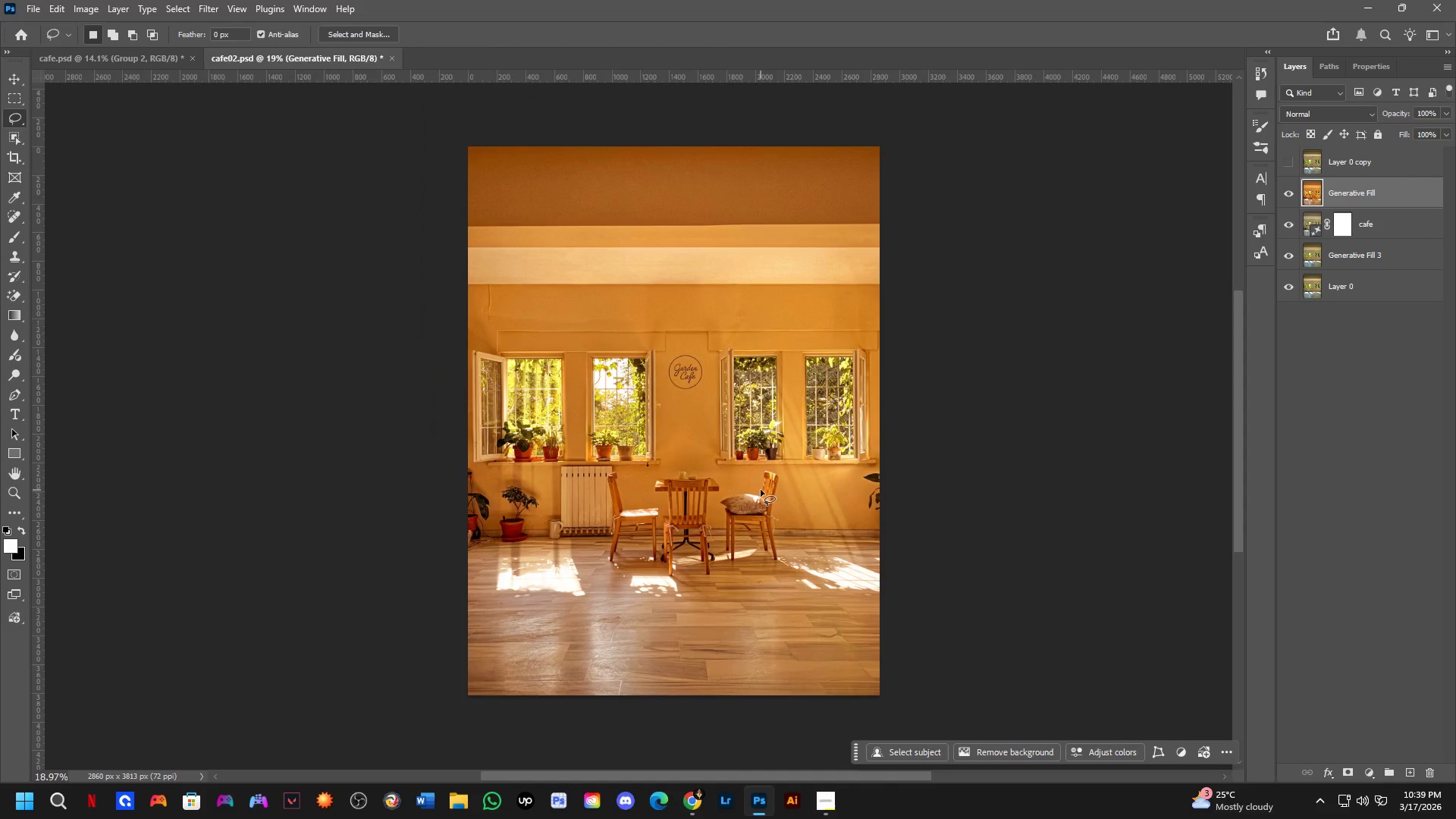 
hold_key(key=Space, duration=0.58)
 